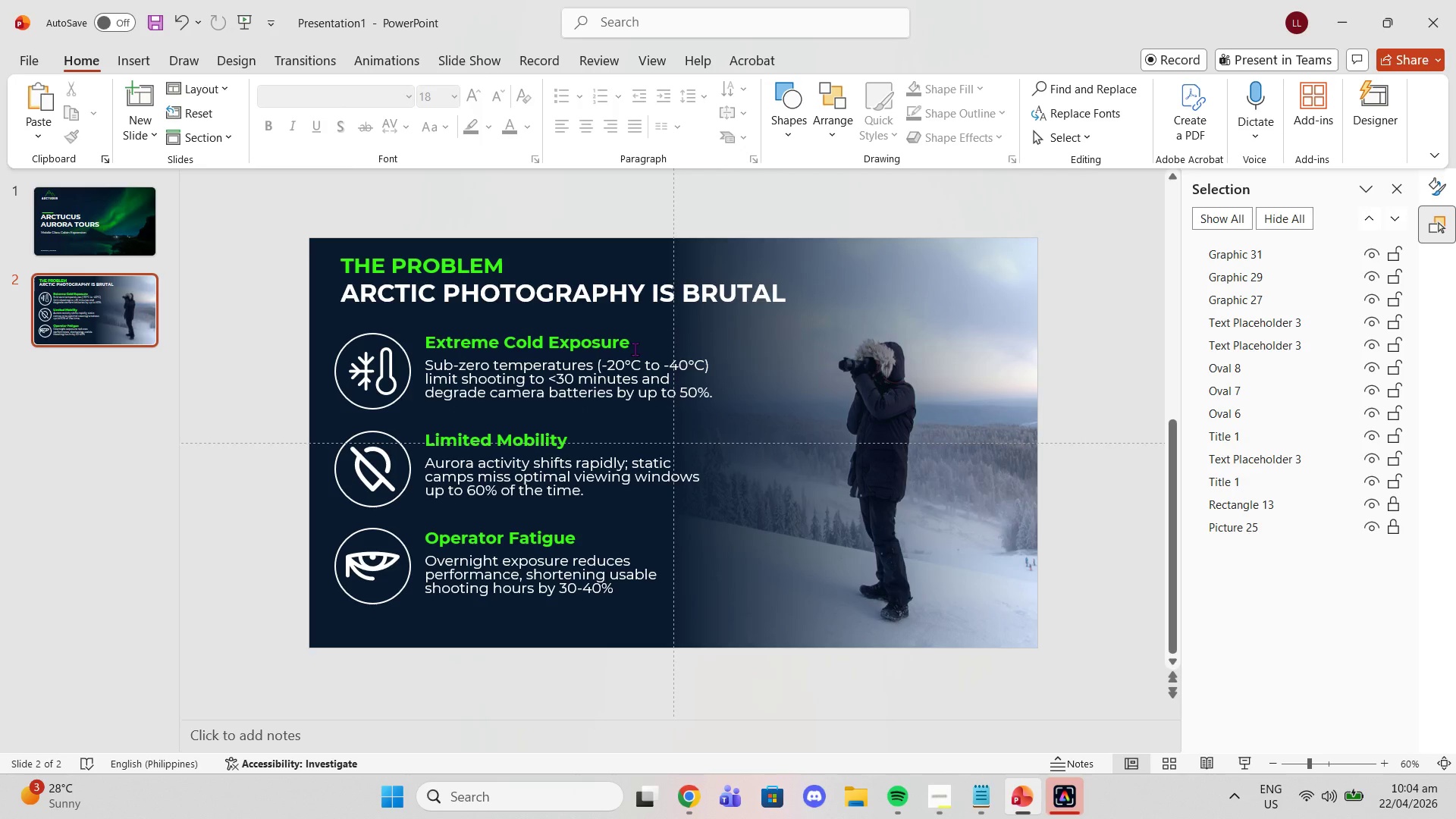 
wait(5.14)
 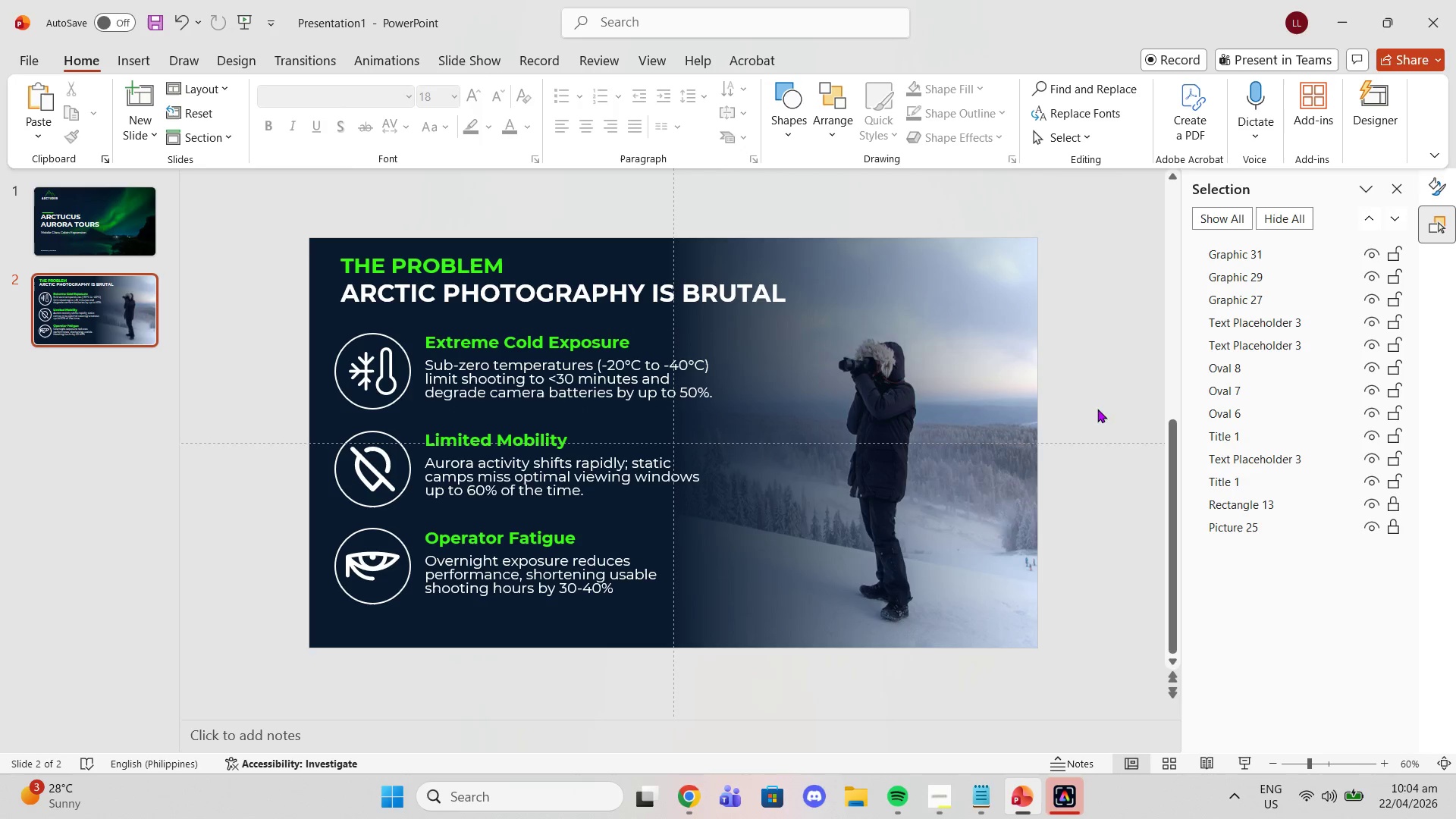 
left_click([758, 416])
 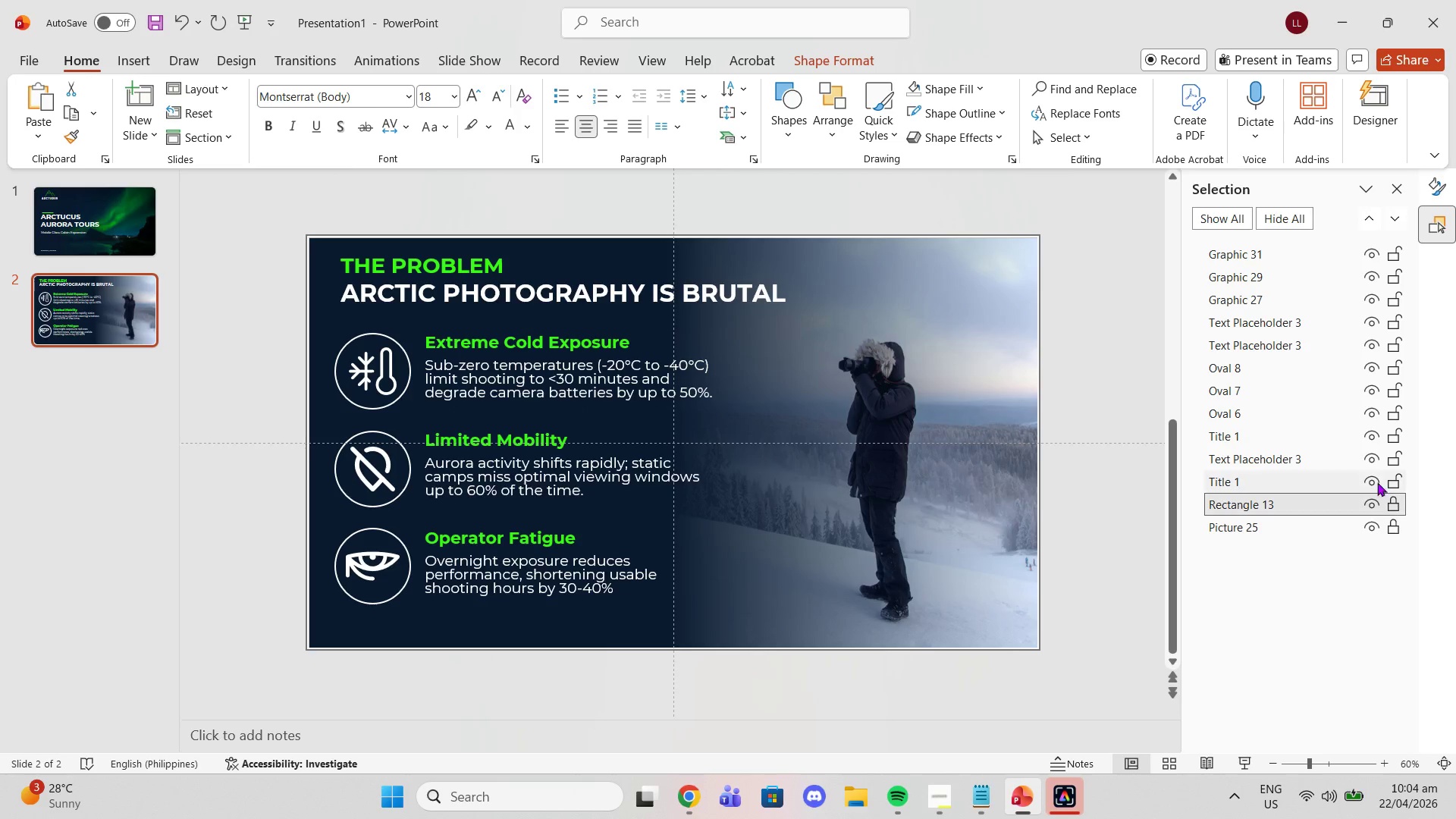 
left_click([1398, 500])
 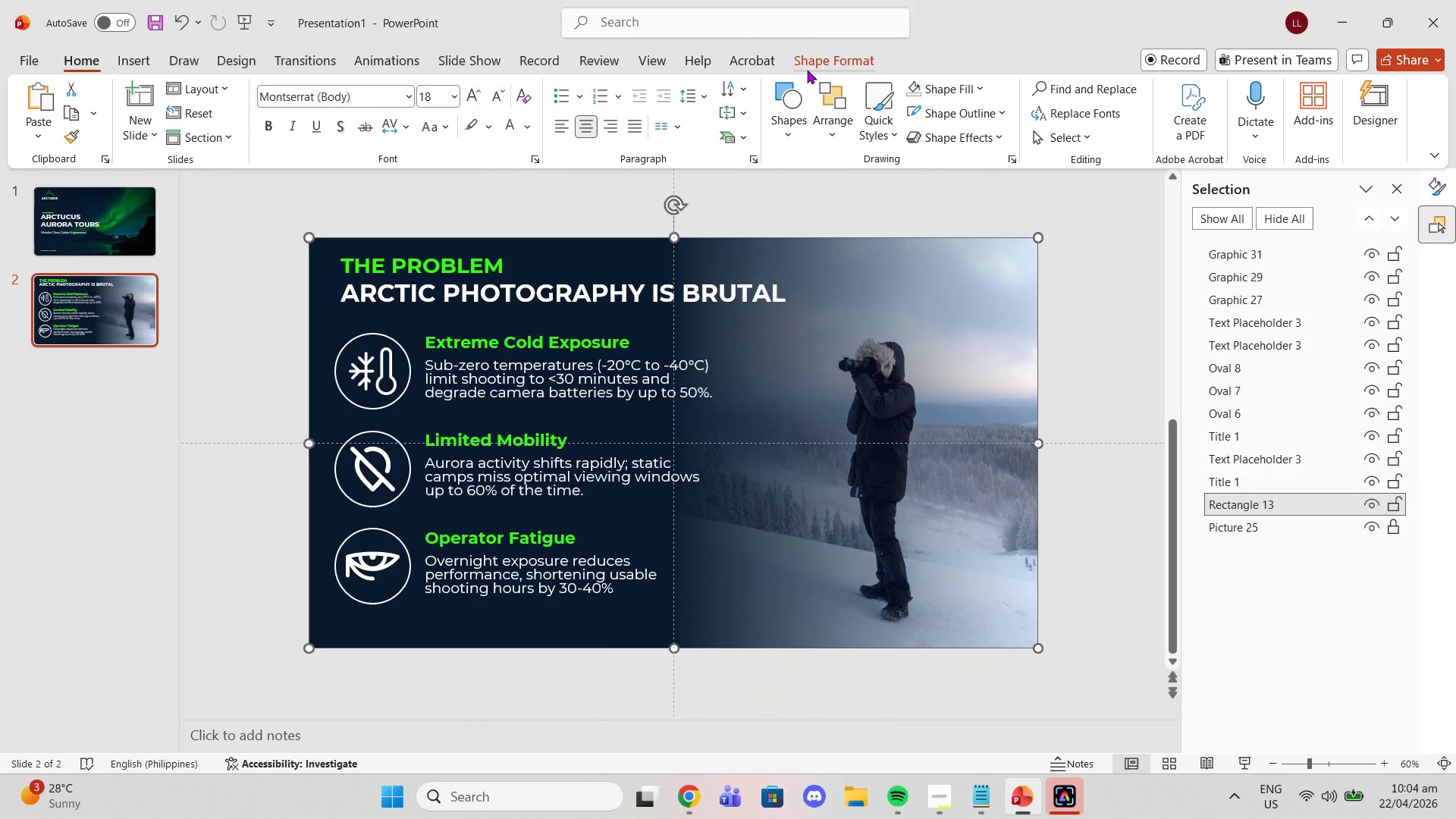 
left_click([807, 70])
 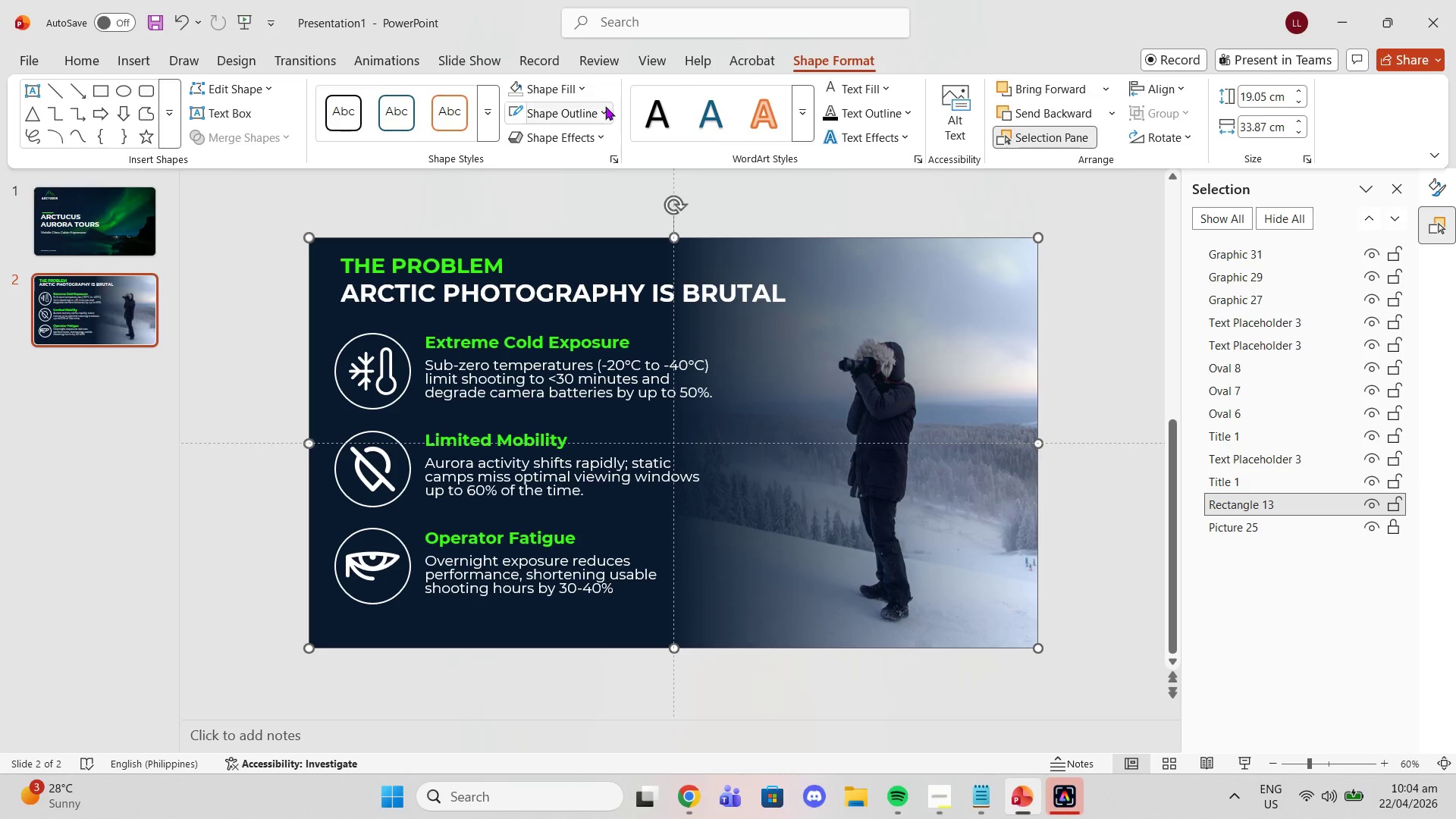 
left_click([585, 95])
 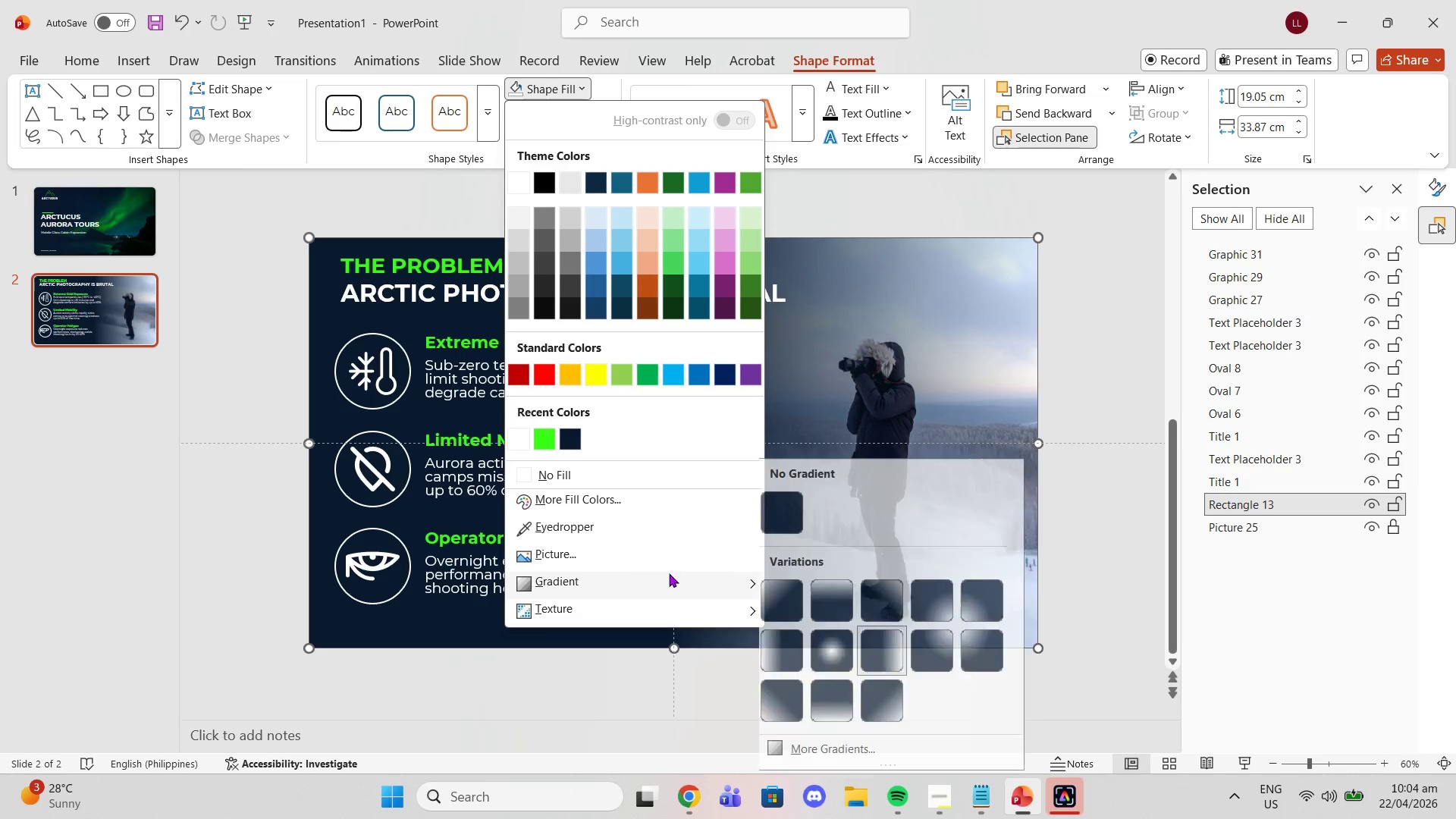 
left_click([669, 573])
 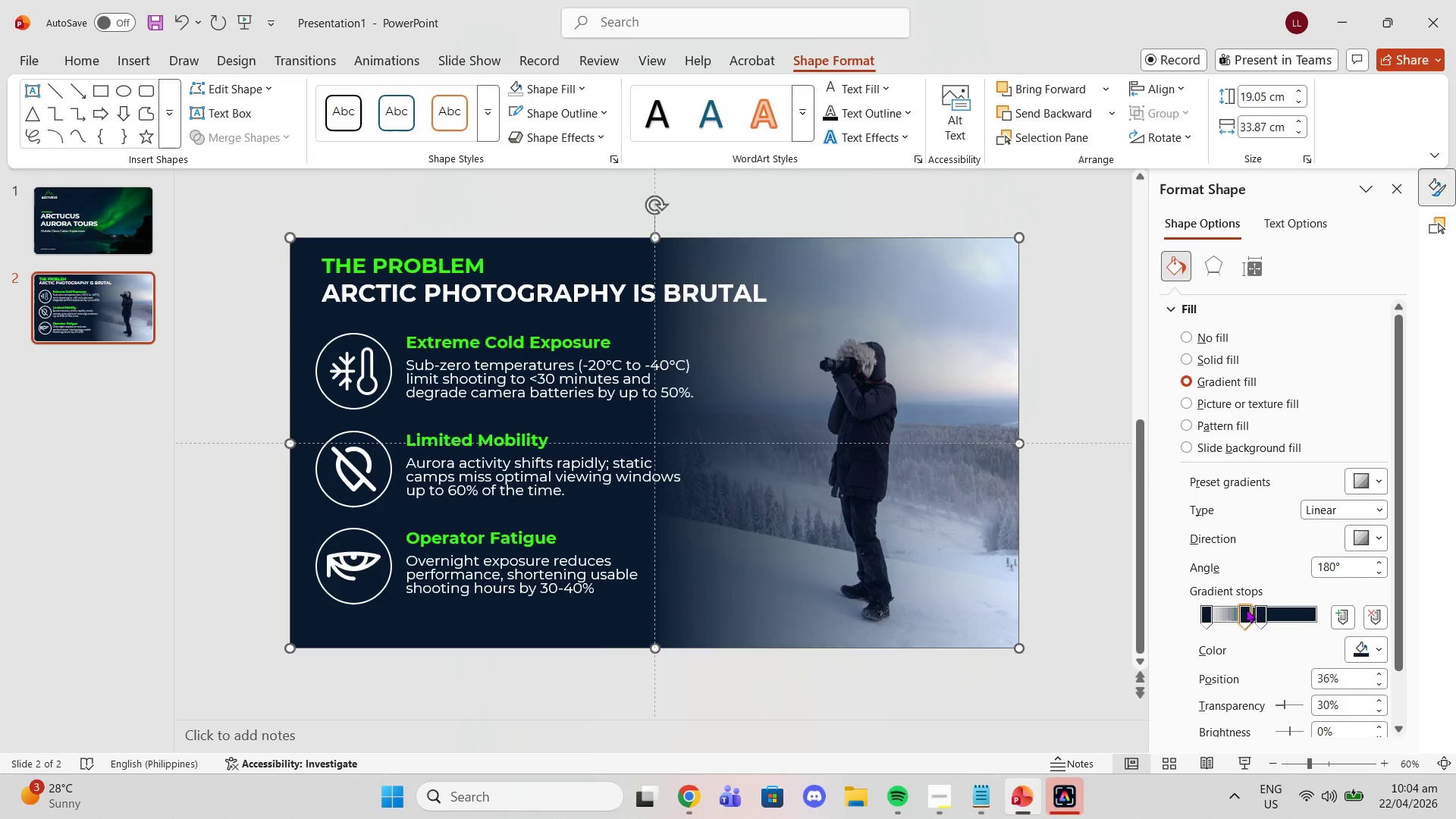 
wait(6.97)
 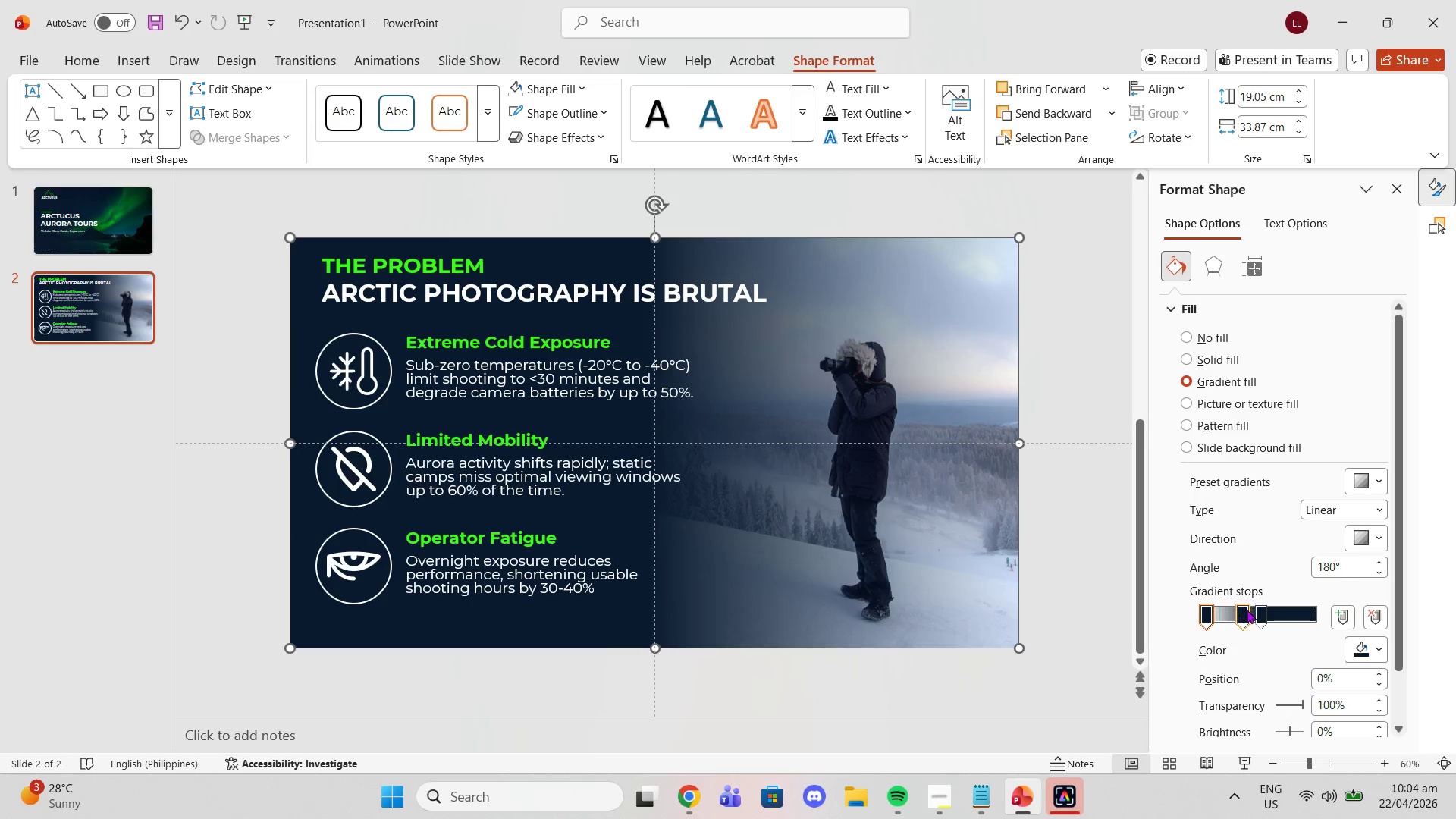 
left_click_drag(start_coordinate=[1241, 617], to_coordinate=[1235, 617])
 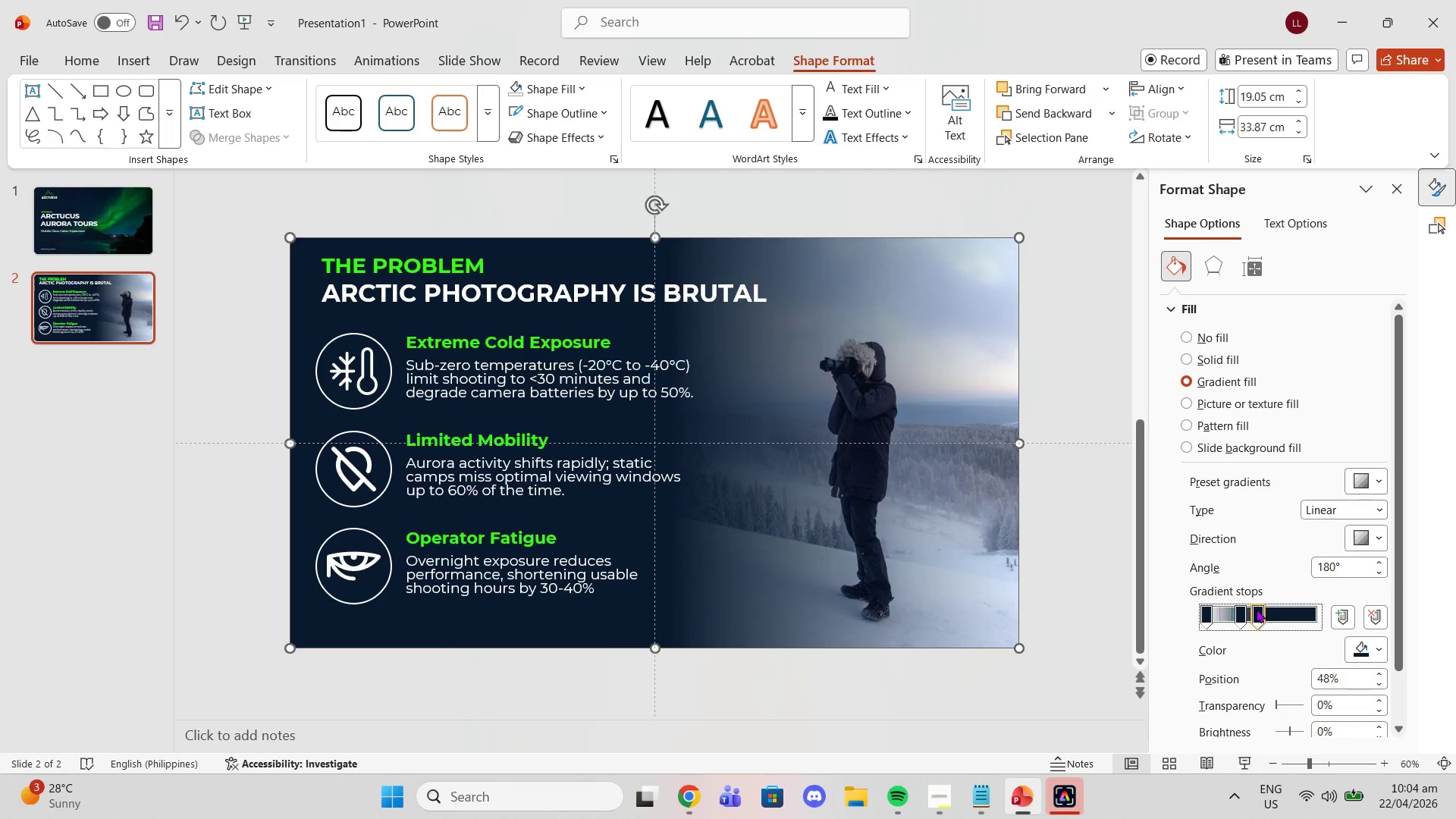 
left_click_drag(start_coordinate=[1241, 611], to_coordinate=[1238, 611])
 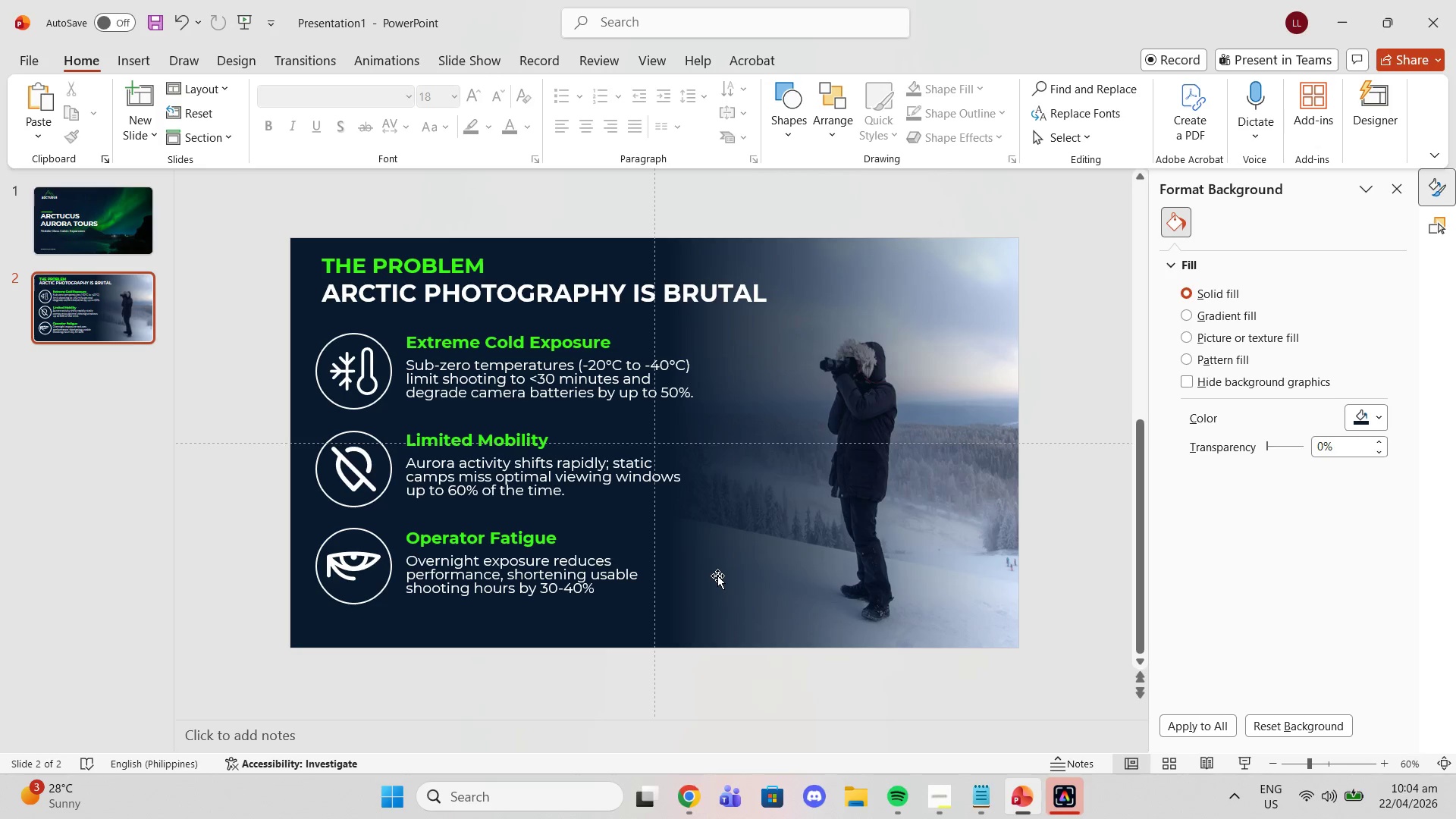 
wait(6.7)
 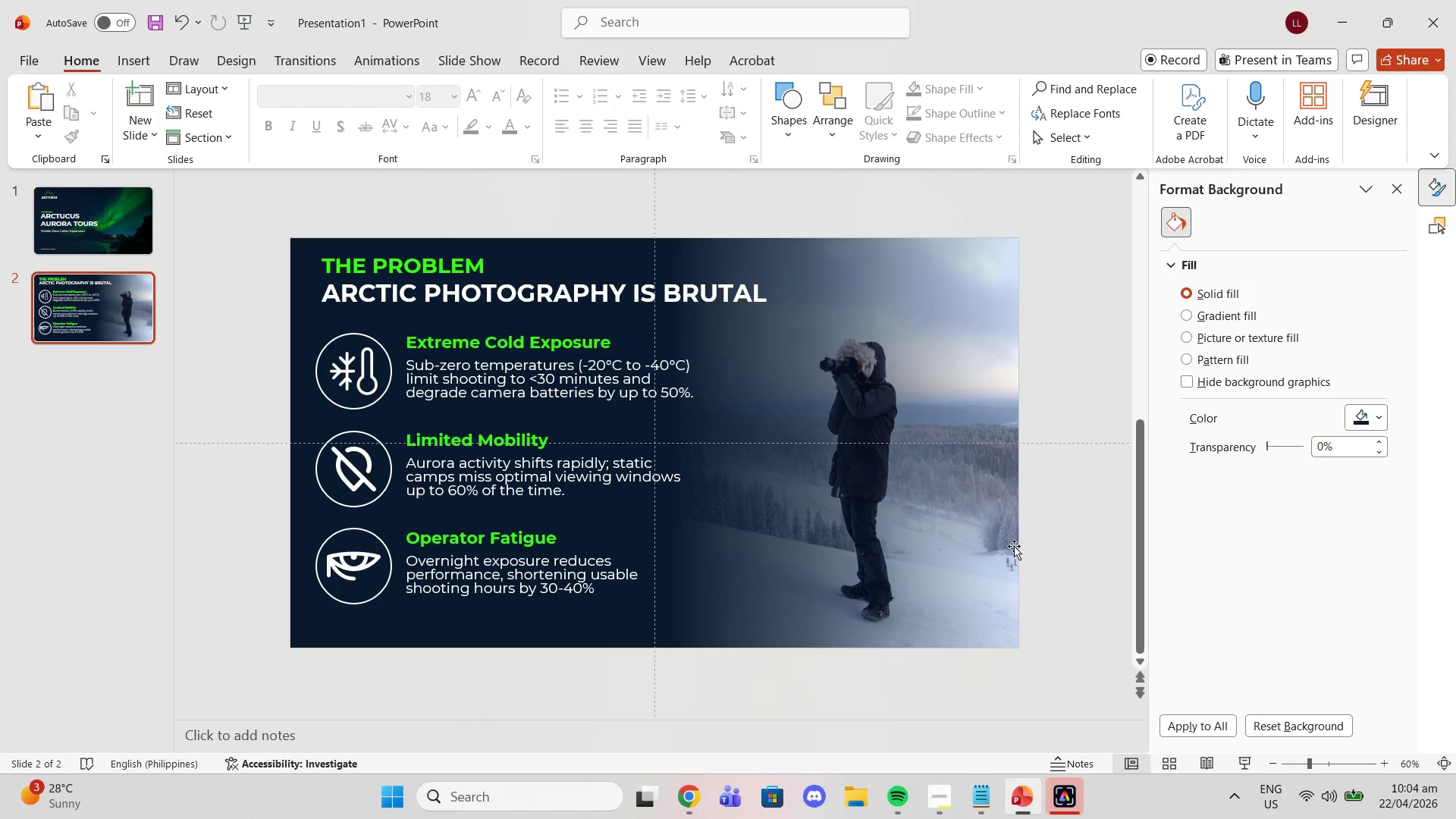 
left_click([132, 61])
 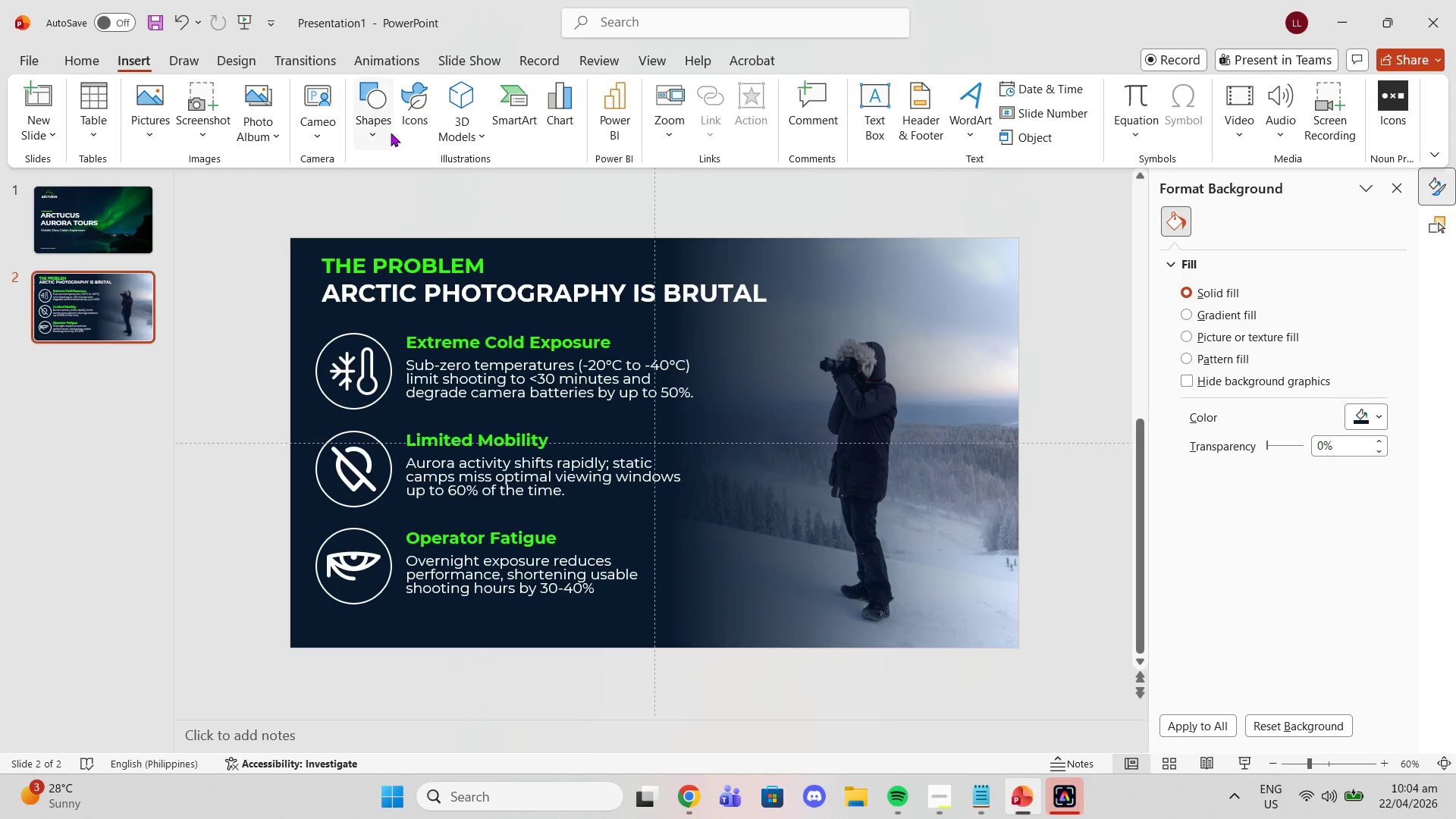 
left_click([385, 127])
 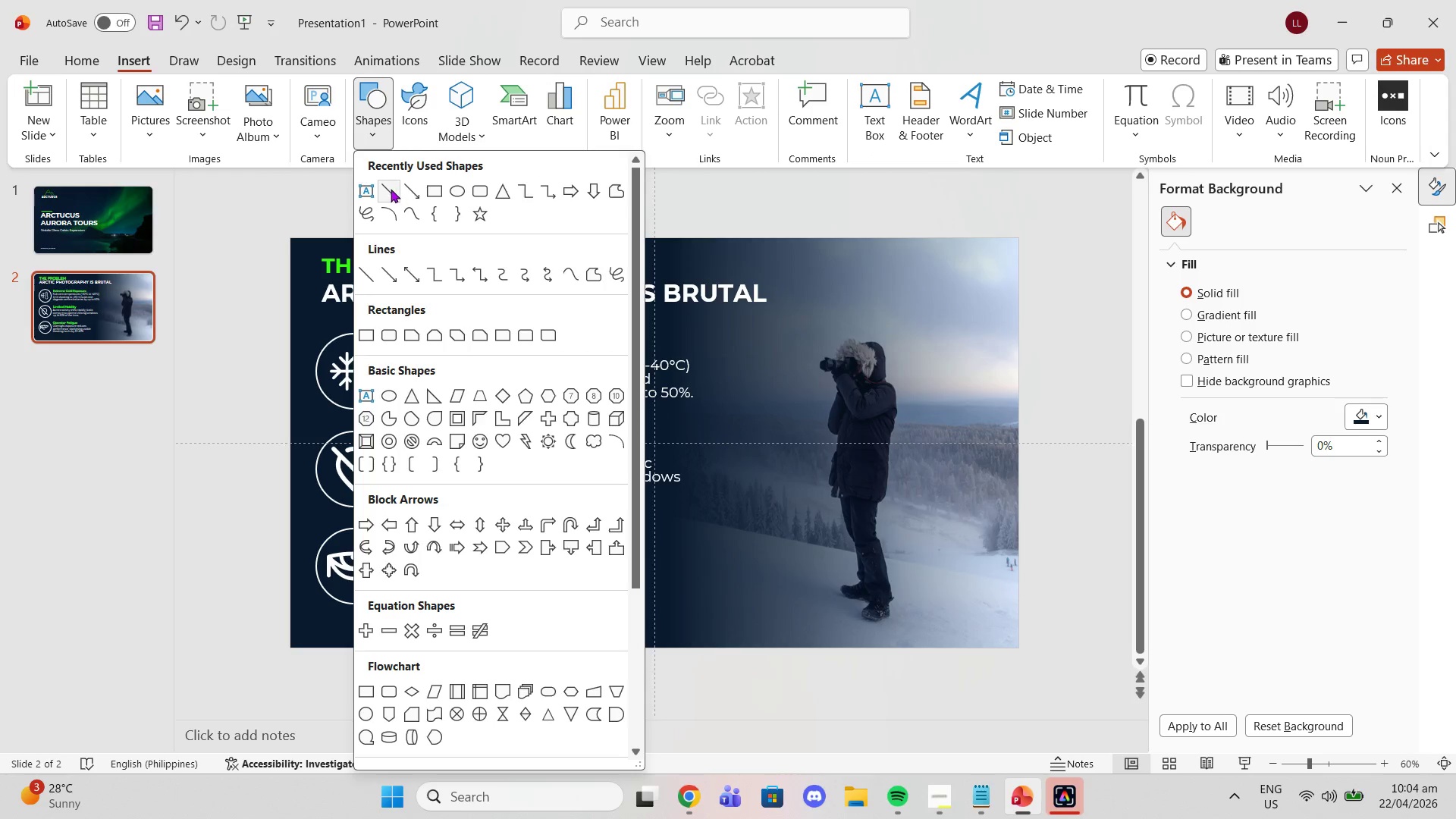 
left_click([391, 189])
 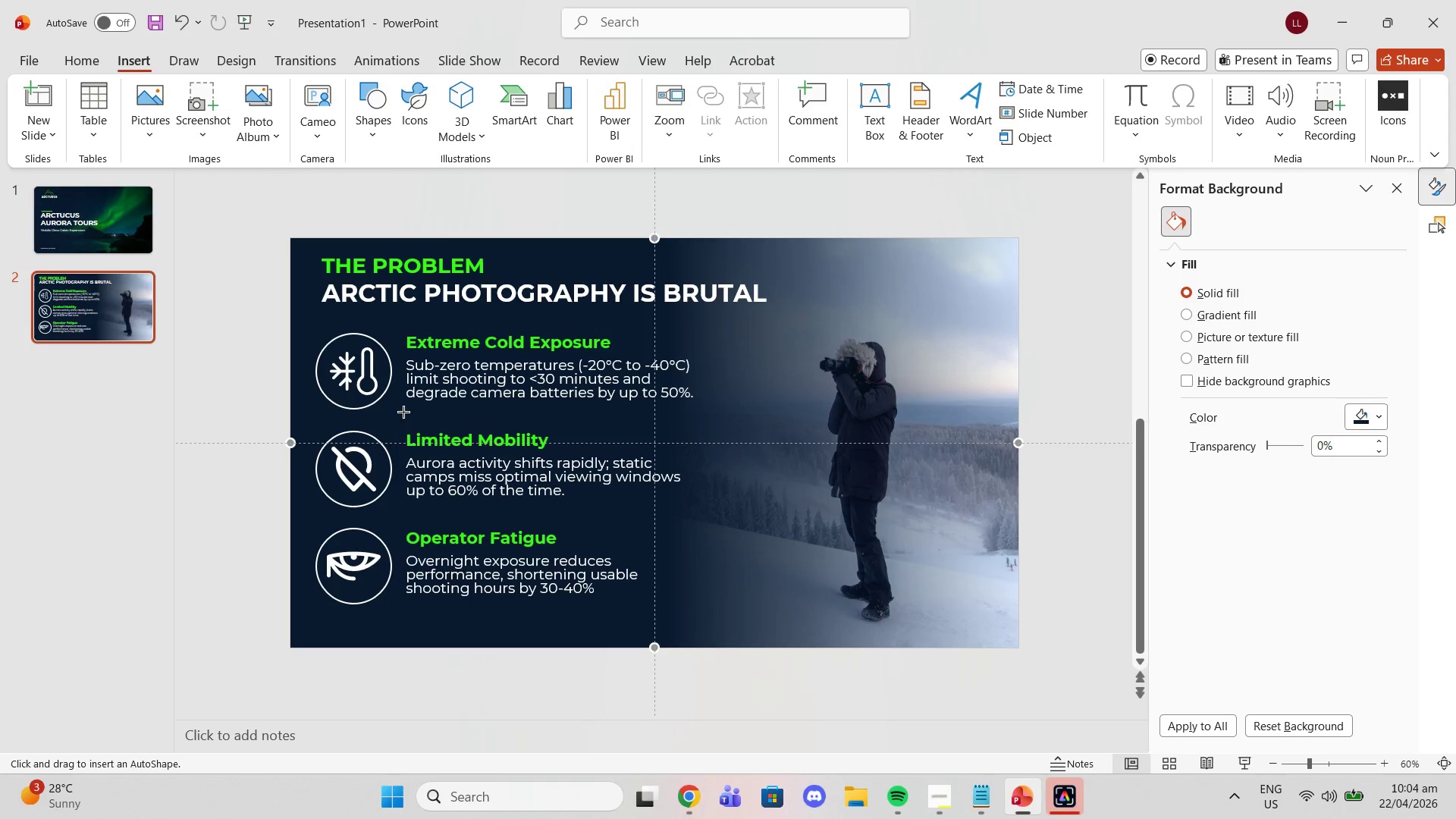 
left_click_drag(start_coordinate=[403, 412], to_coordinate=[695, 406])
 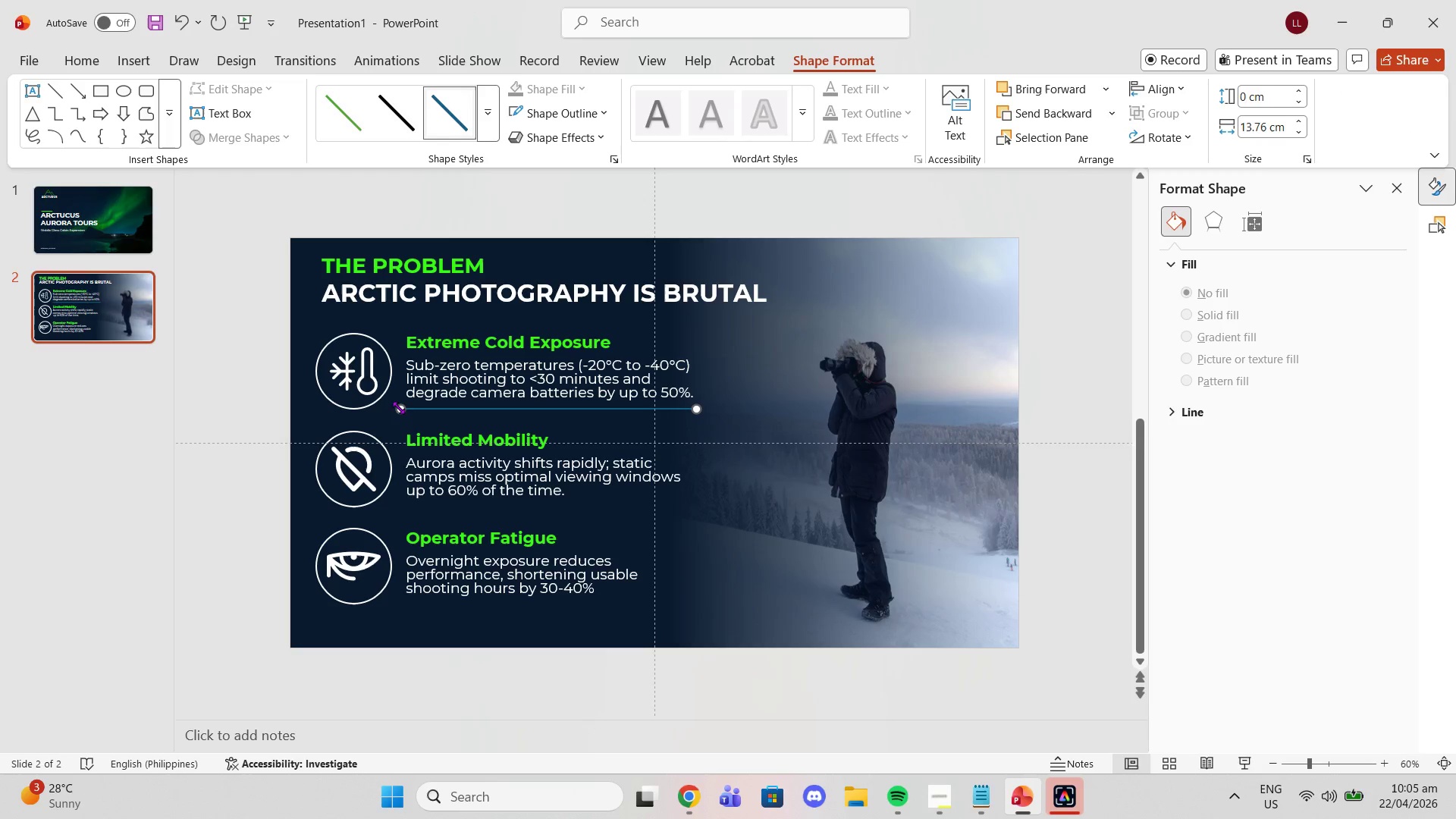 
left_click_drag(start_coordinate=[397, 406], to_coordinate=[409, 405])
 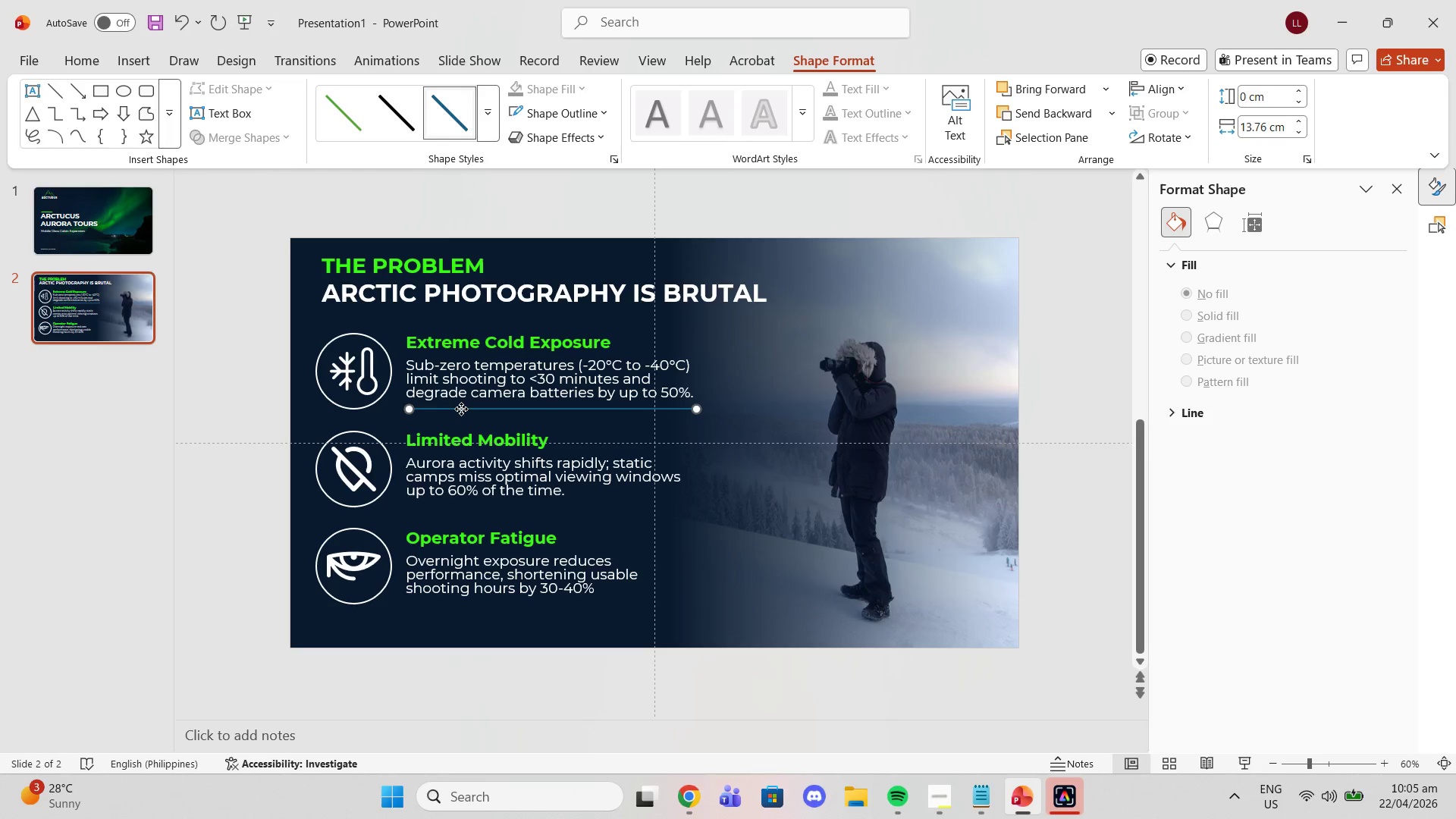 
left_click_drag(start_coordinate=[461, 409], to_coordinate=[461, 416])
 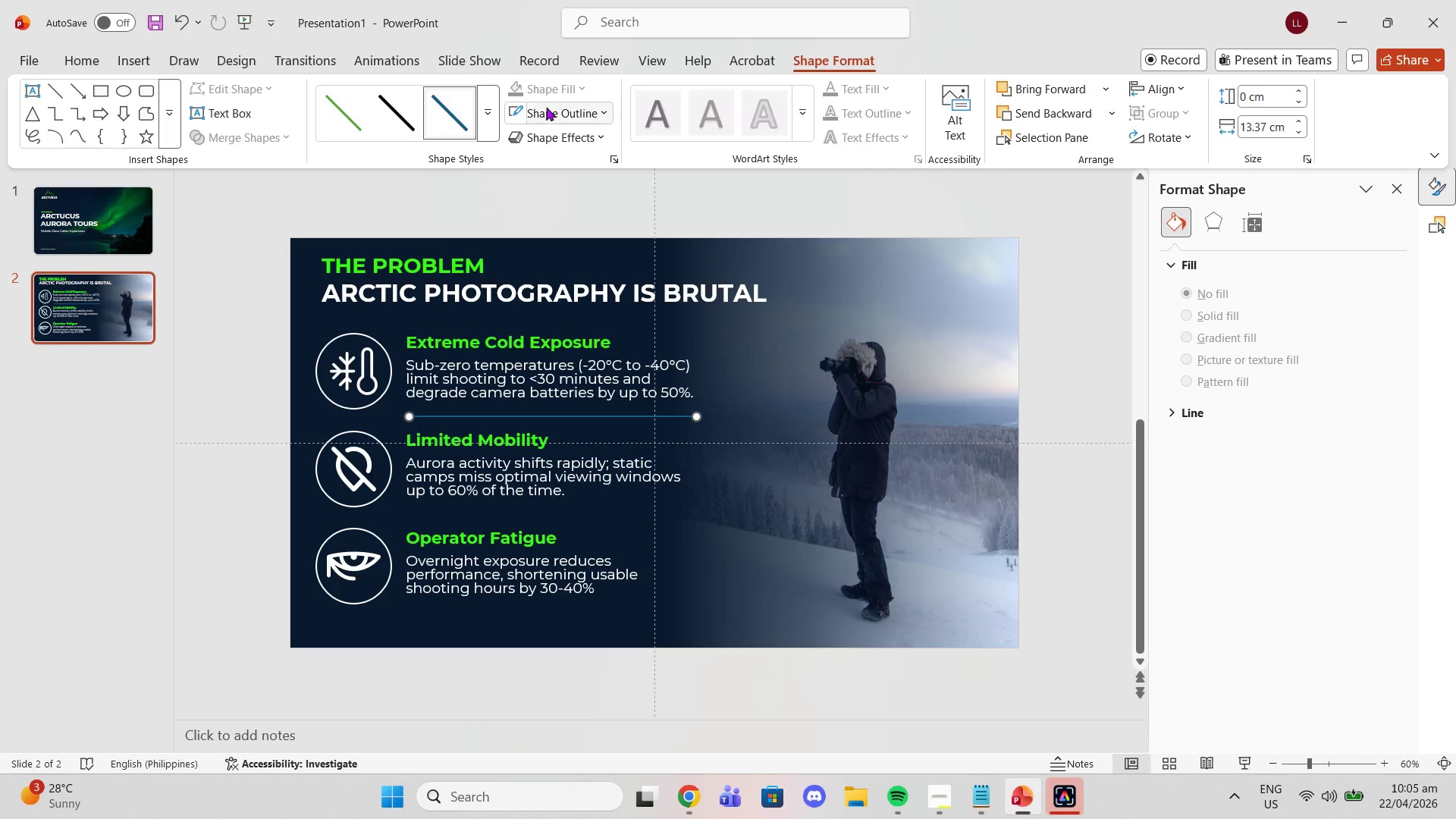 
left_click([546, 107])
 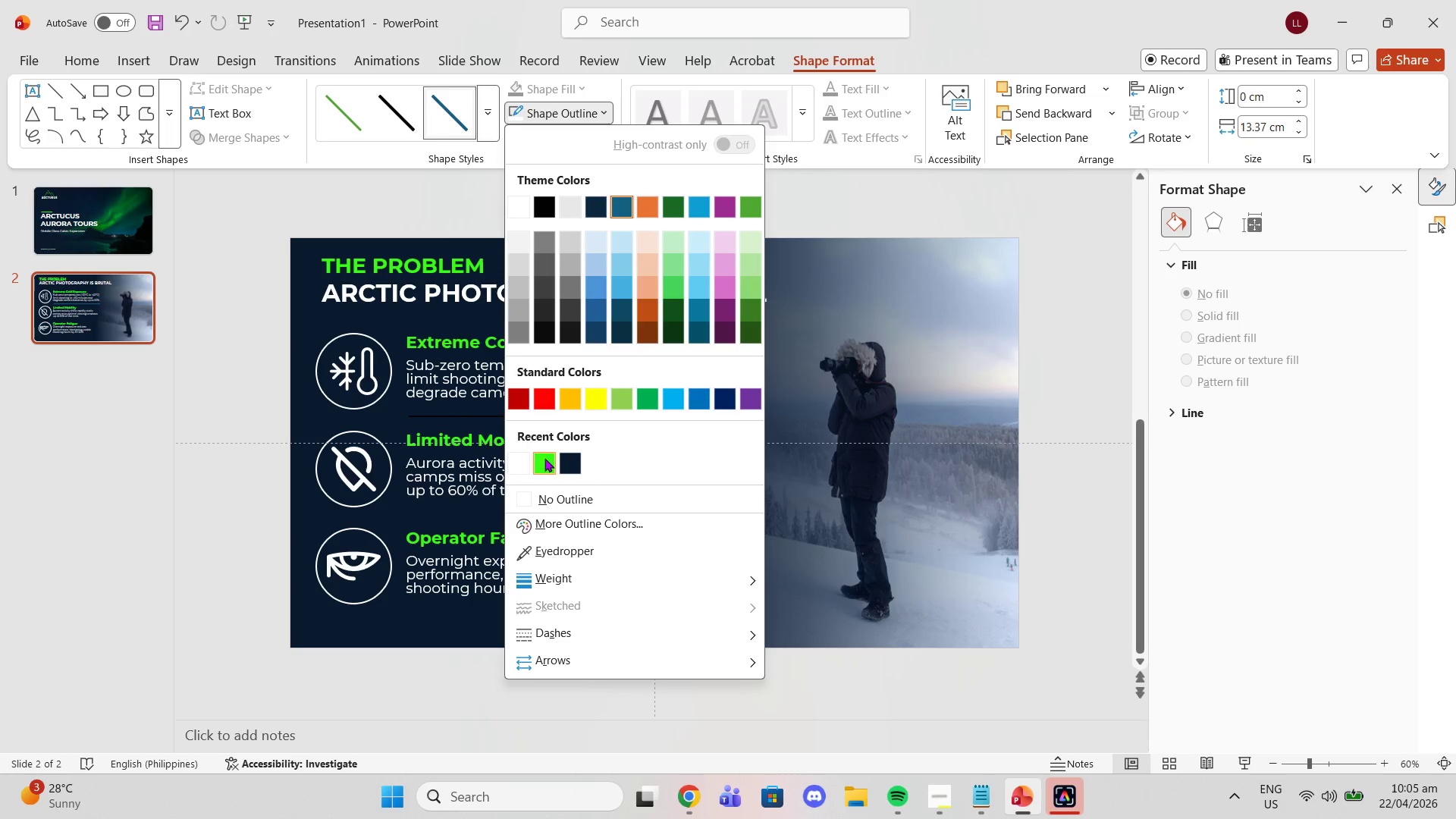 
left_click([544, 461])
 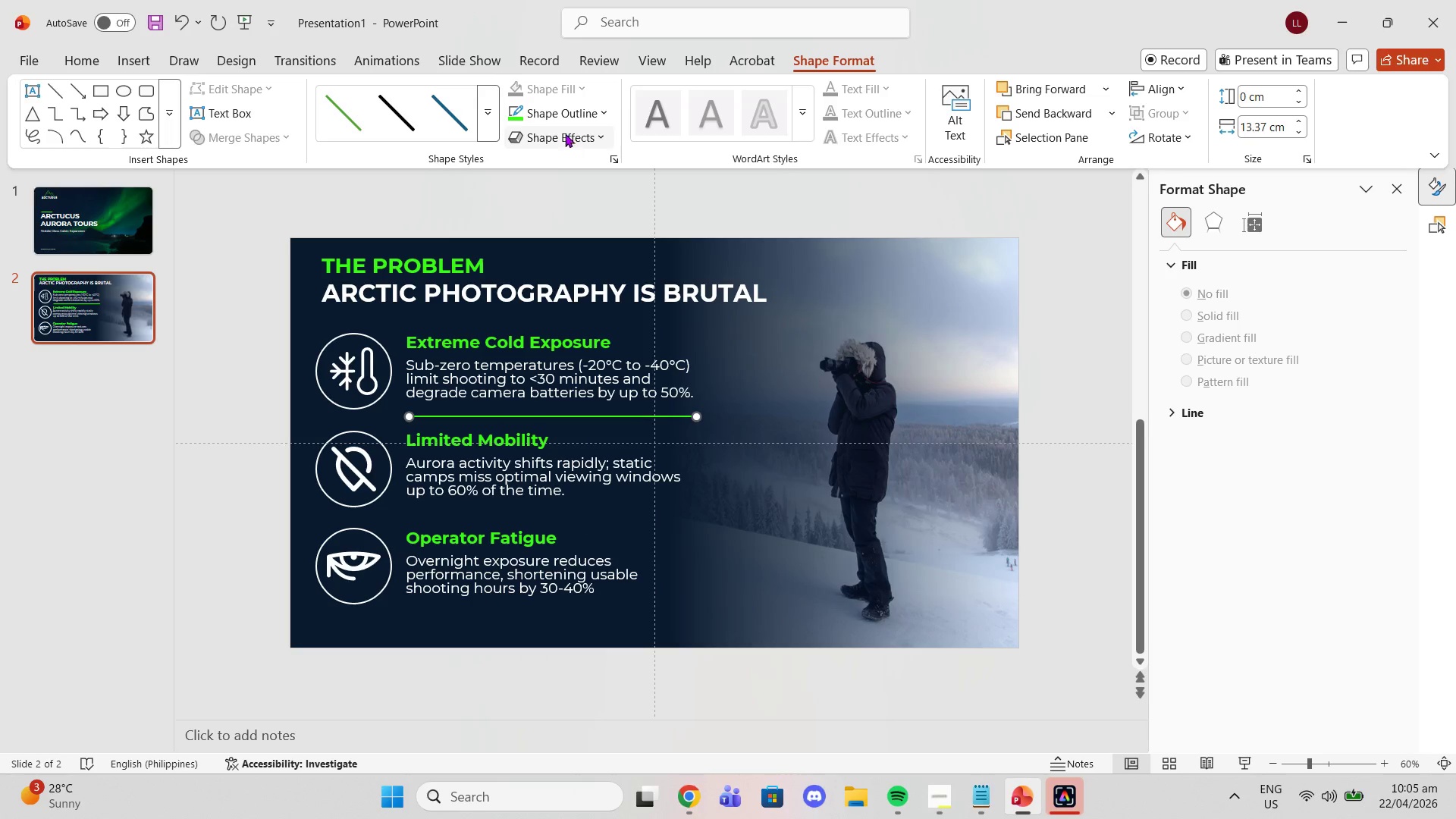 
left_click([549, 111])
 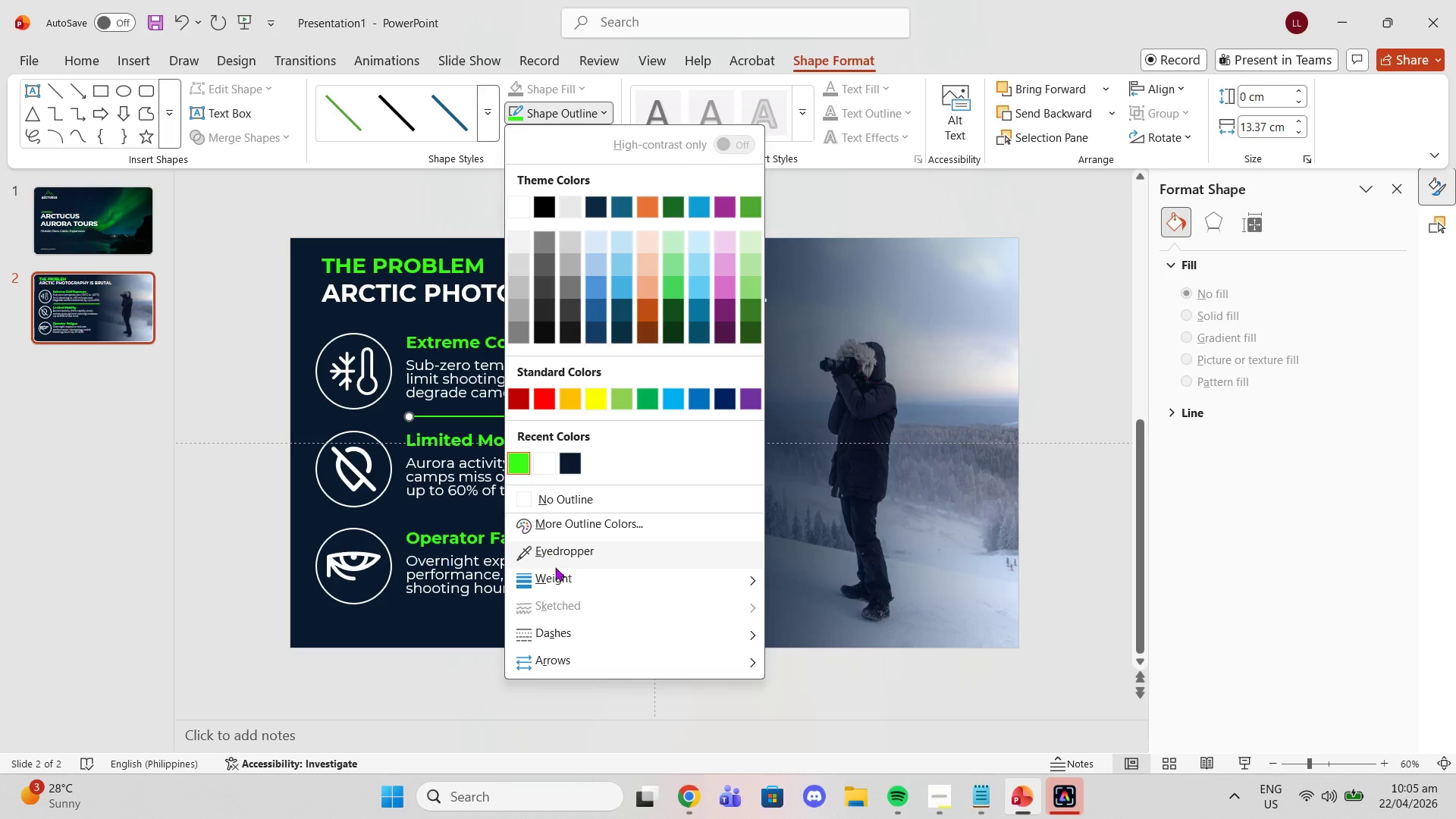 
left_click([560, 571])
 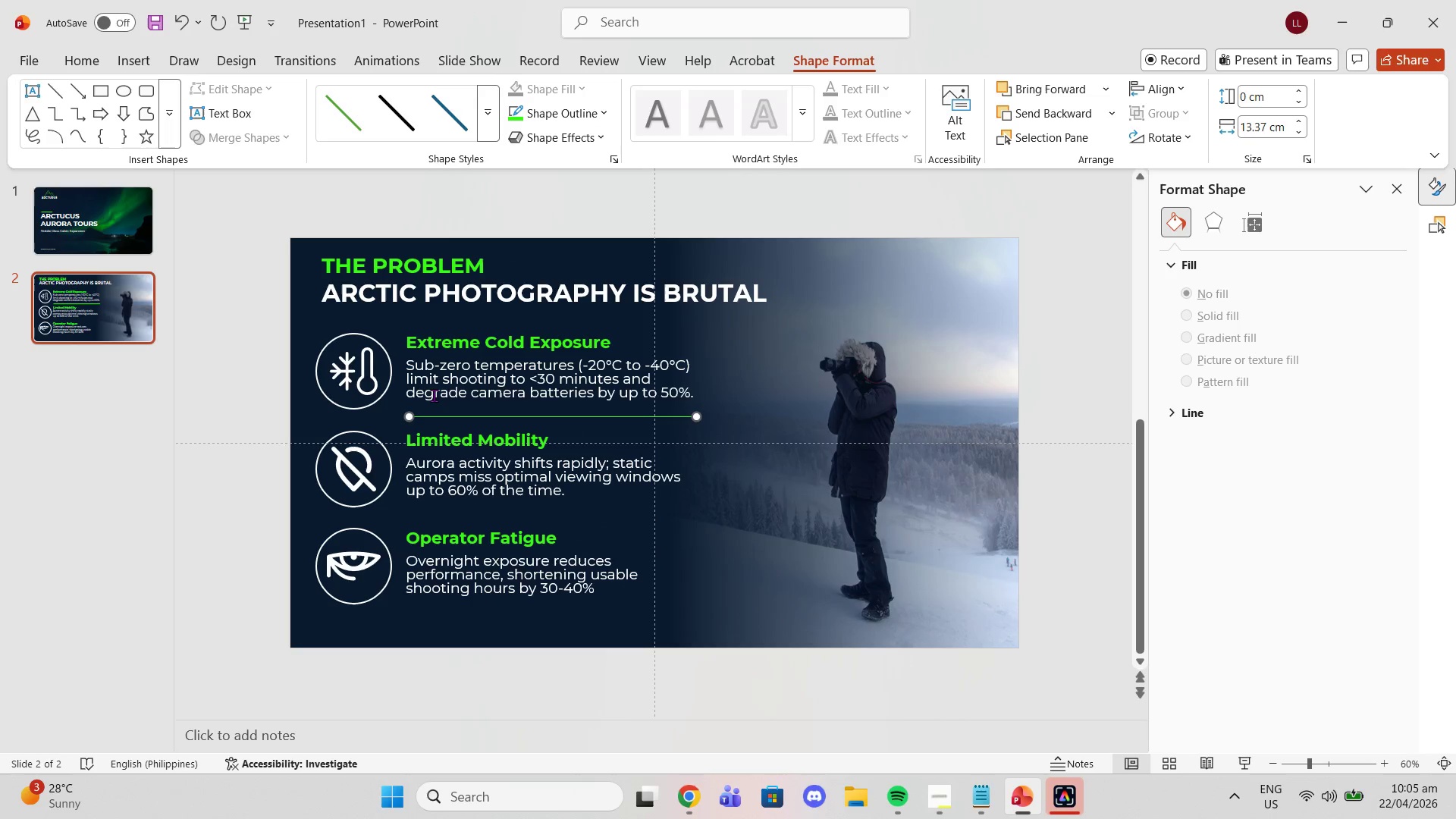 
left_click_drag(start_coordinate=[411, 416], to_coordinate=[406, 417])
 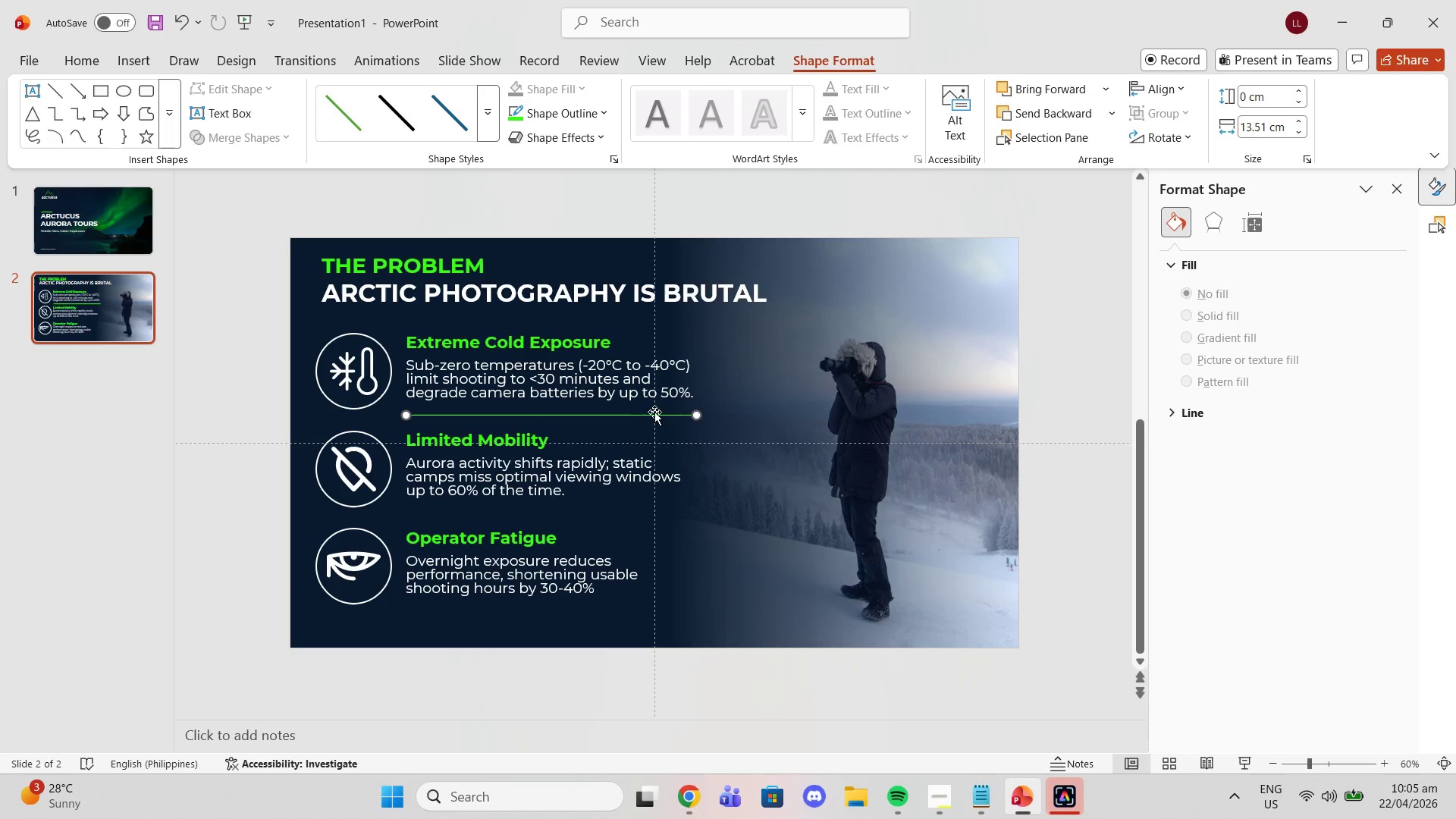 
wait(5.62)
 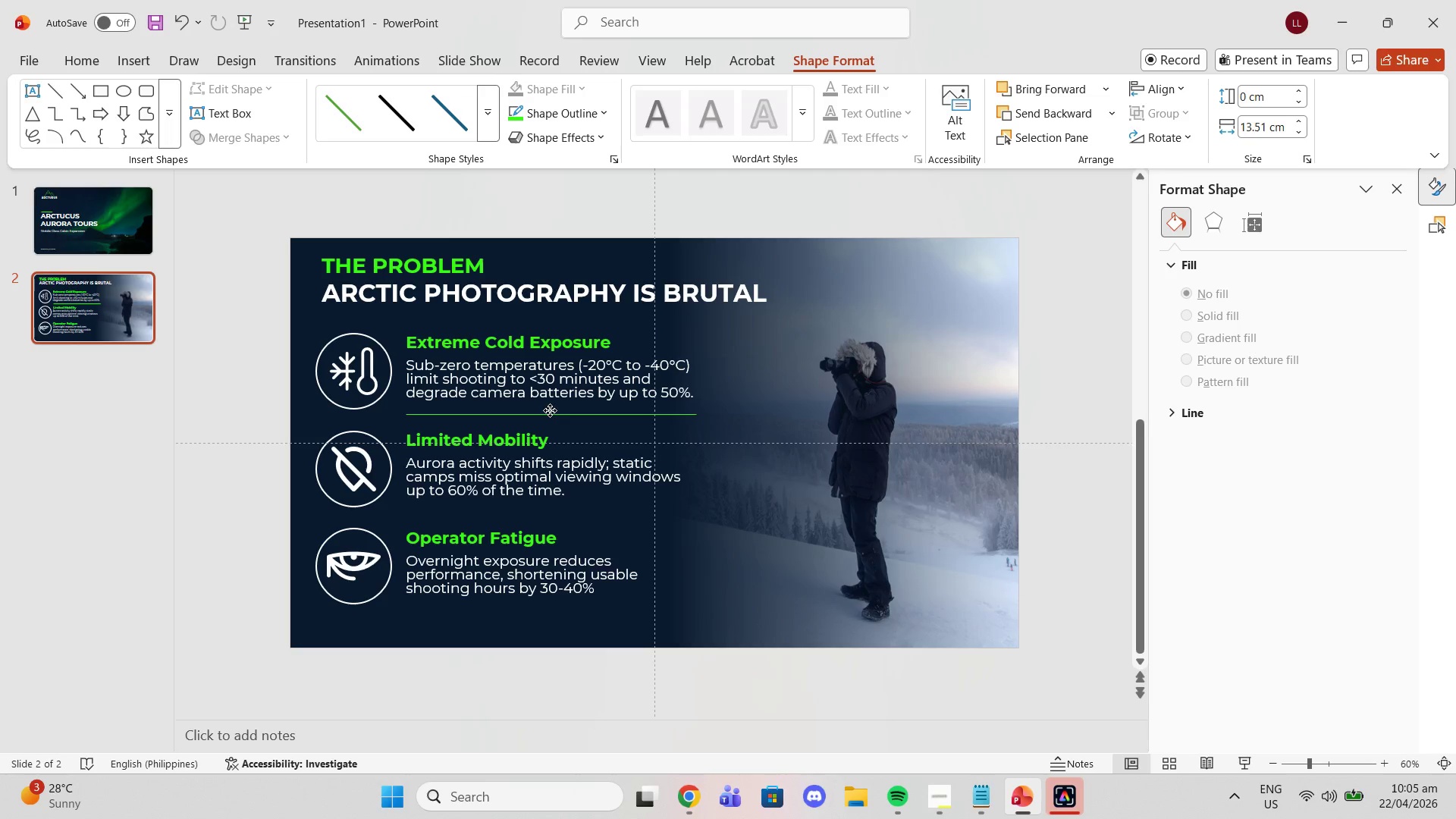 
key(Control+C)
 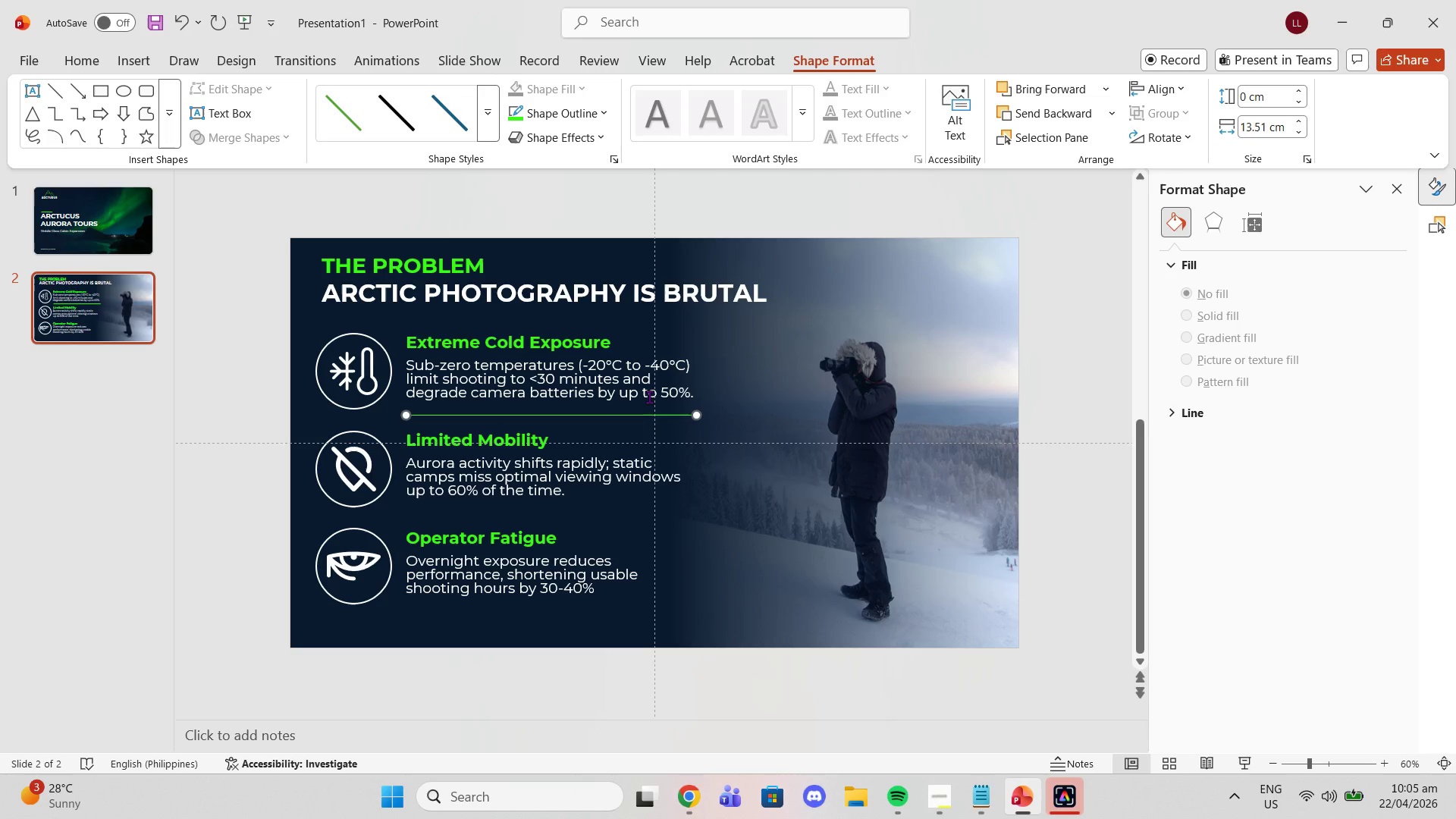 
key(Control+V)
 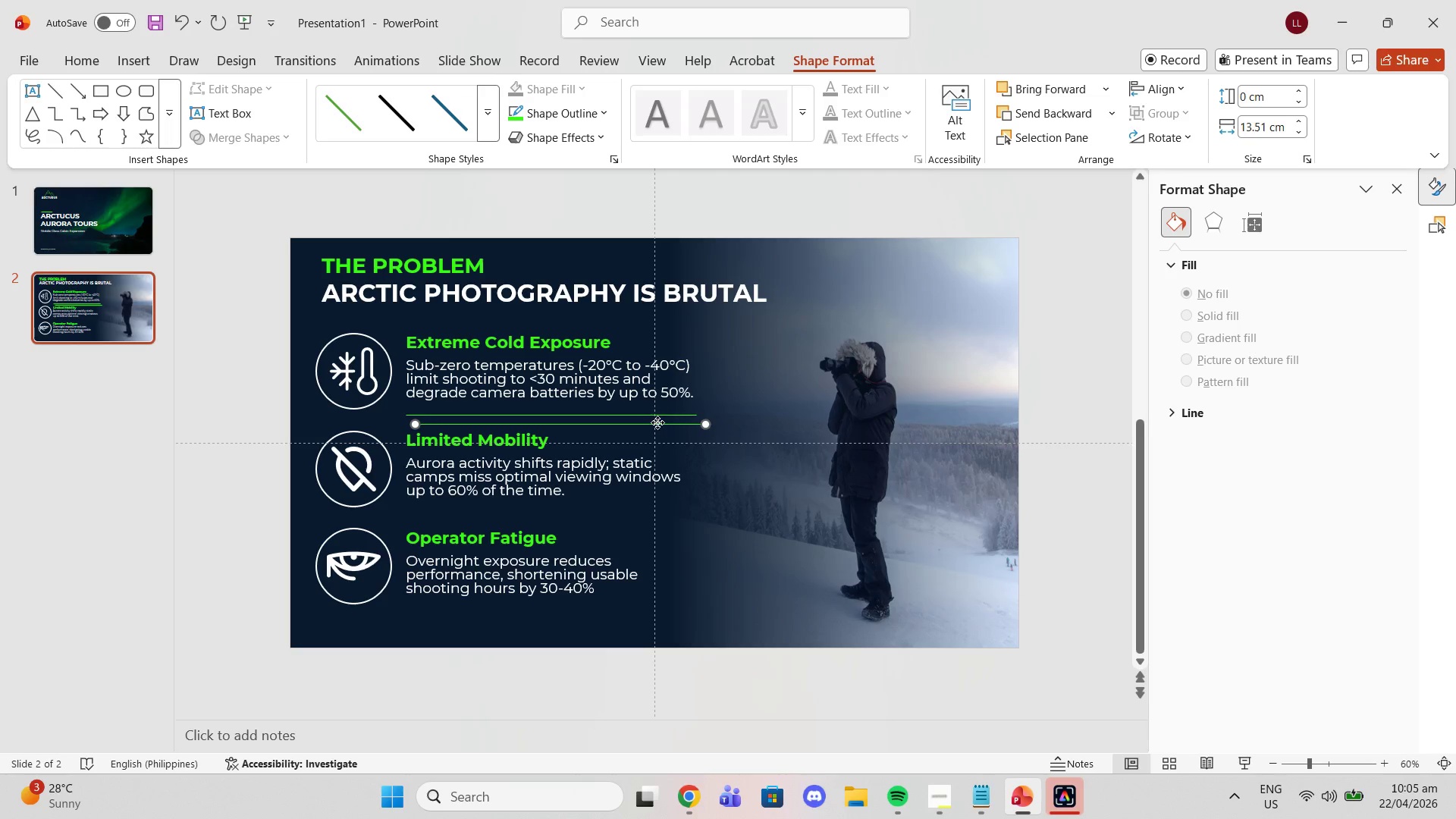 
left_click_drag(start_coordinate=[657, 422], to_coordinate=[649, 512])
 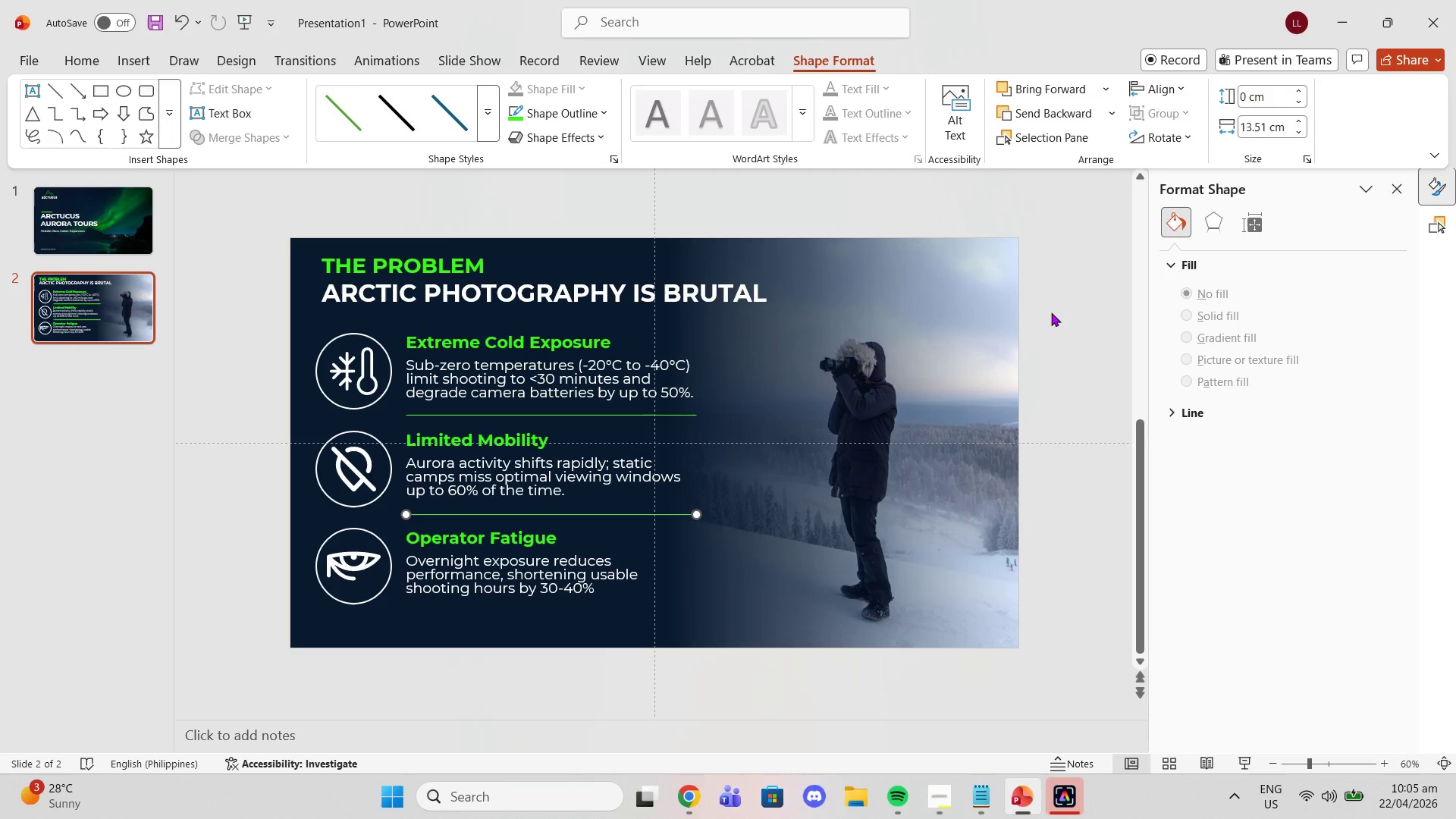 
left_click([1059, 304])
 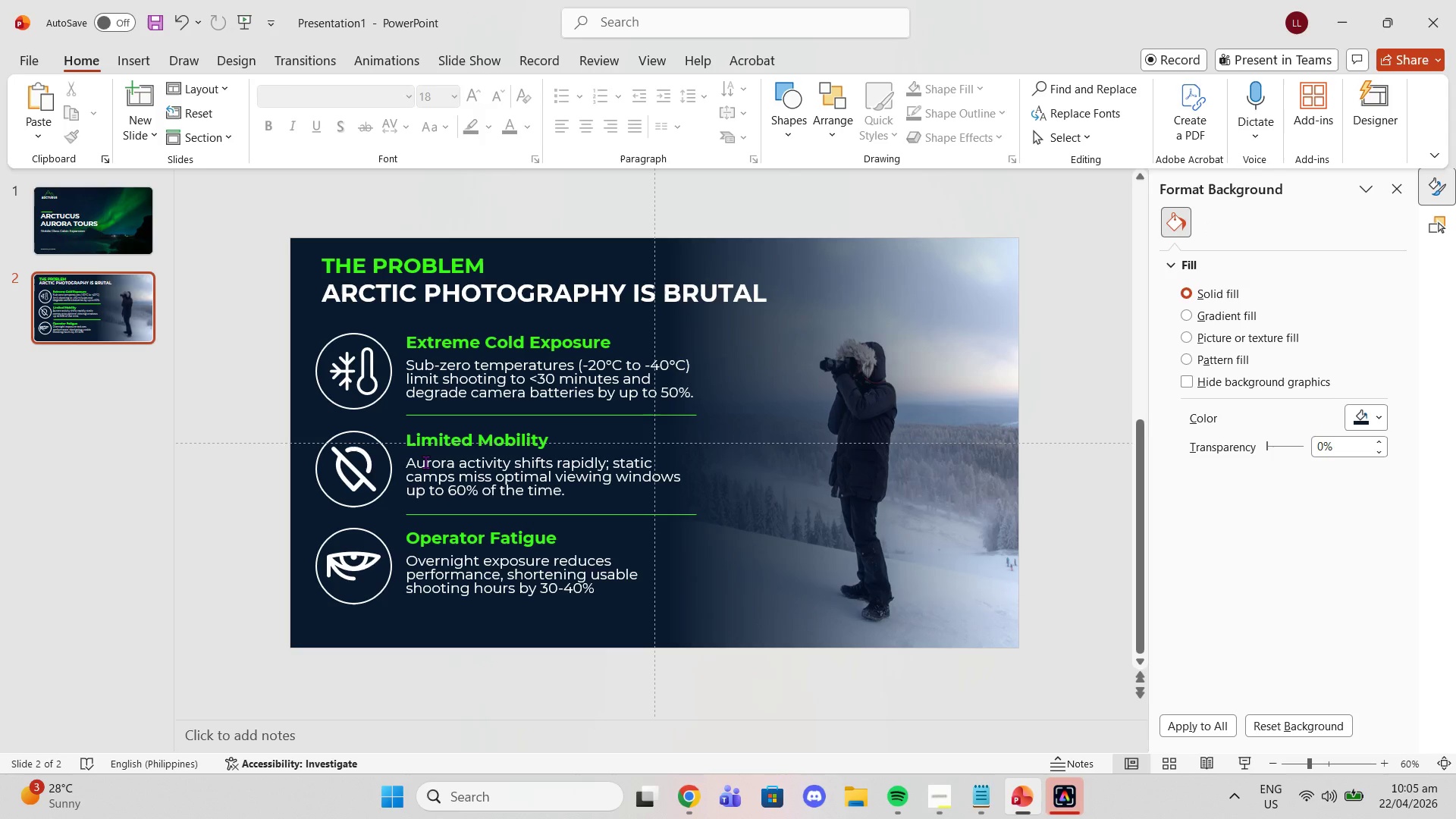 
wait(7.67)
 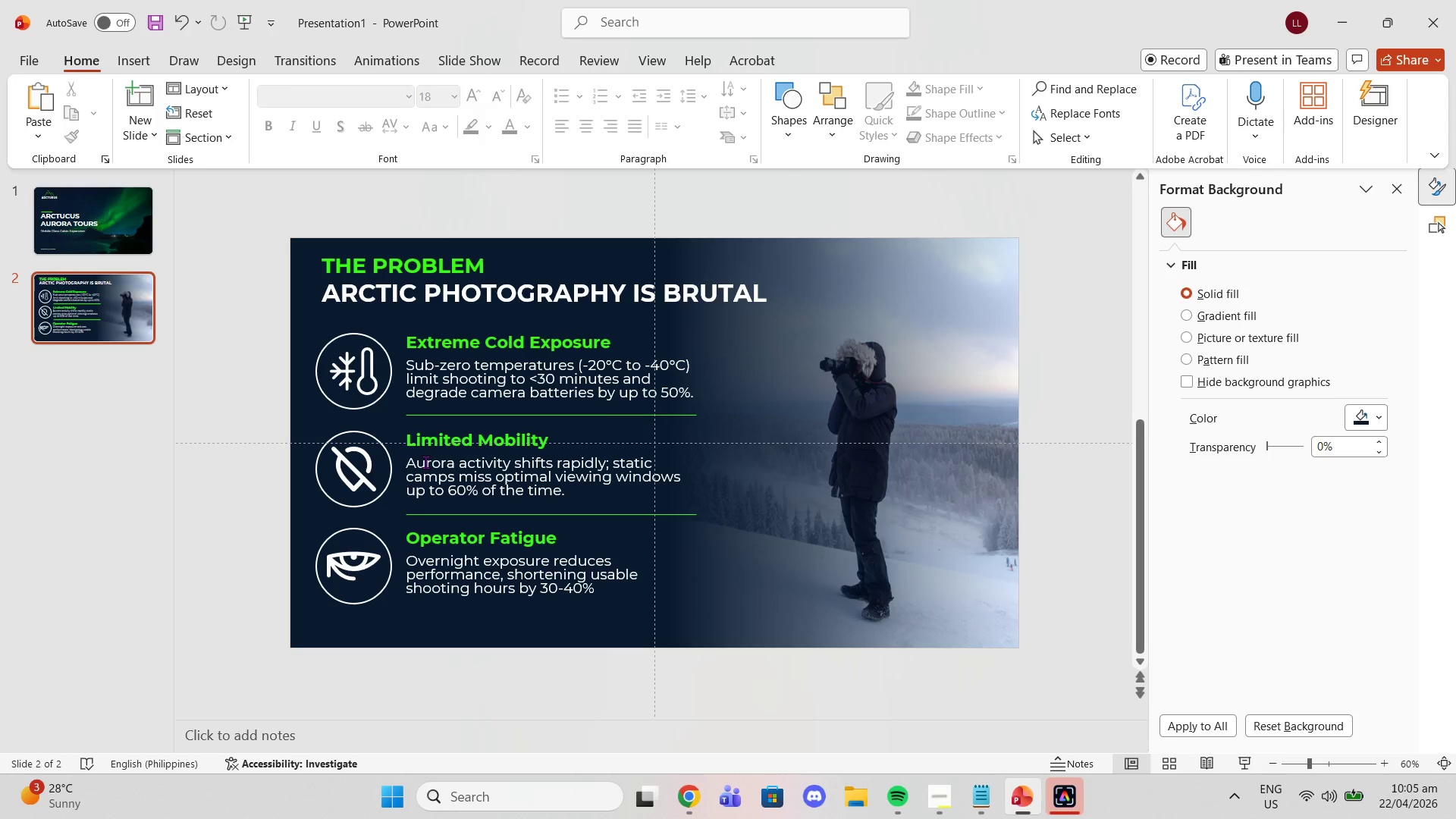 
left_click([672, 58])
 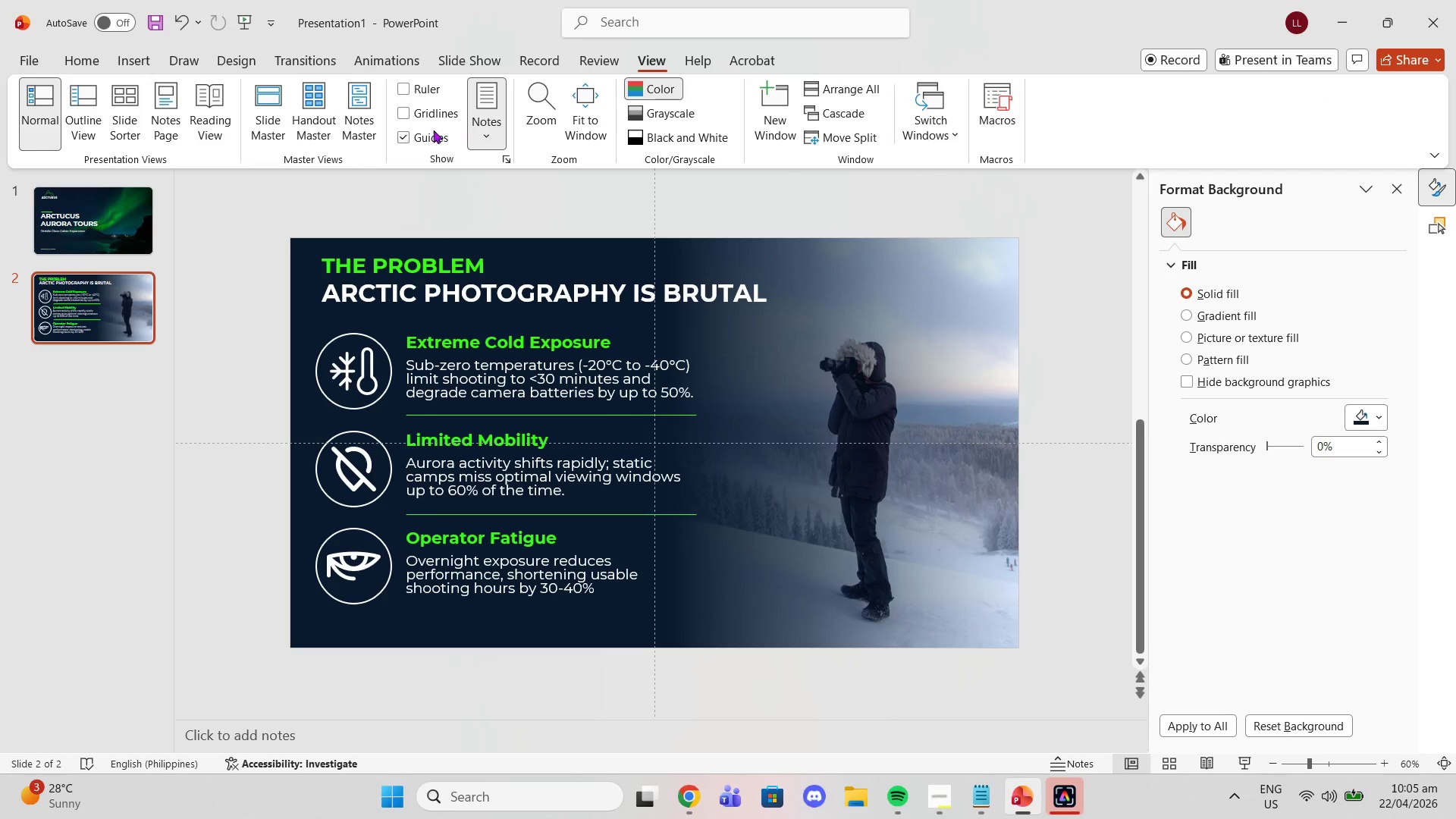 
left_click([424, 132])
 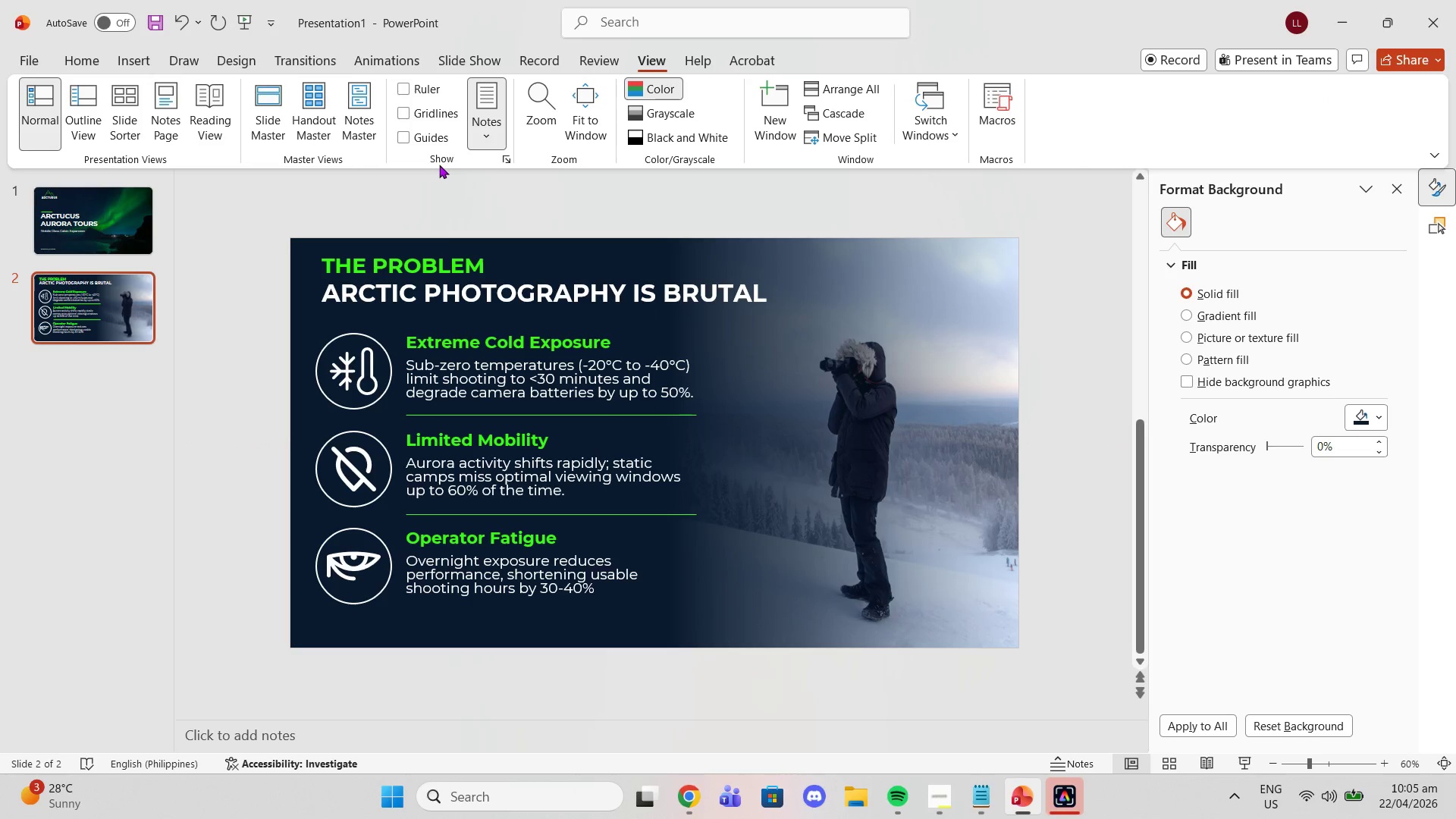 
left_click([439, 161])
 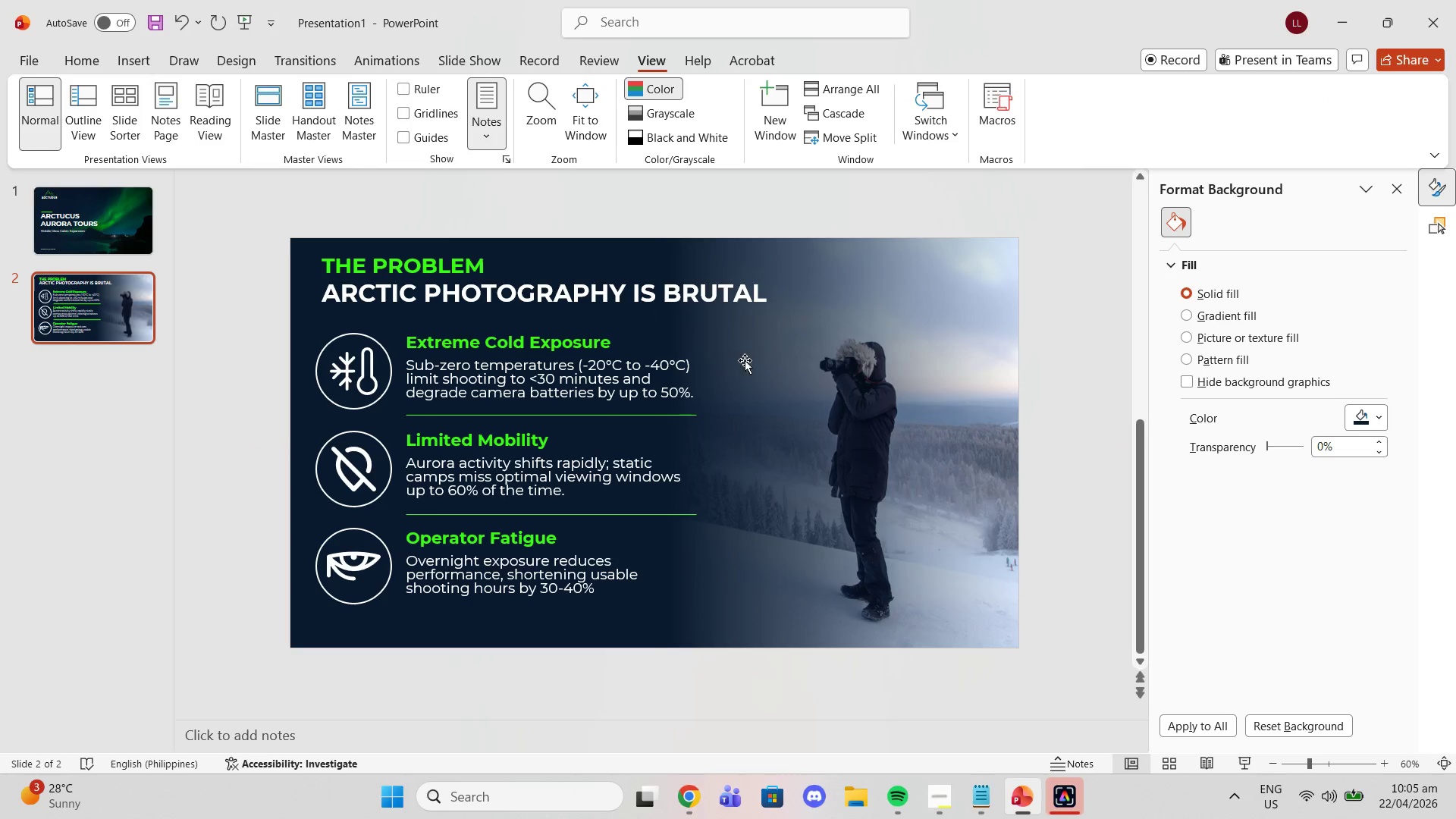 
left_click([758, 359])
 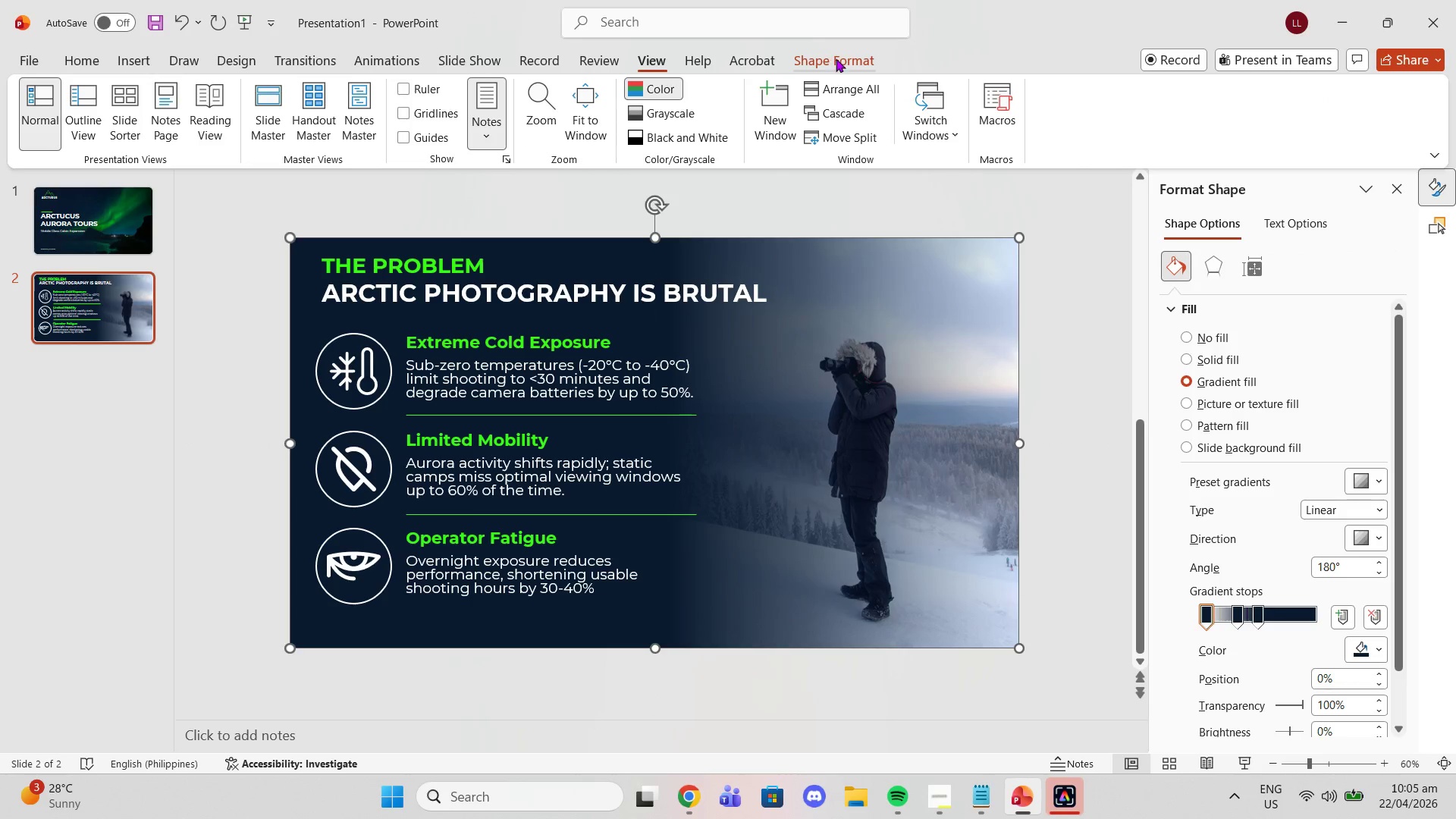 
left_click([836, 58])
 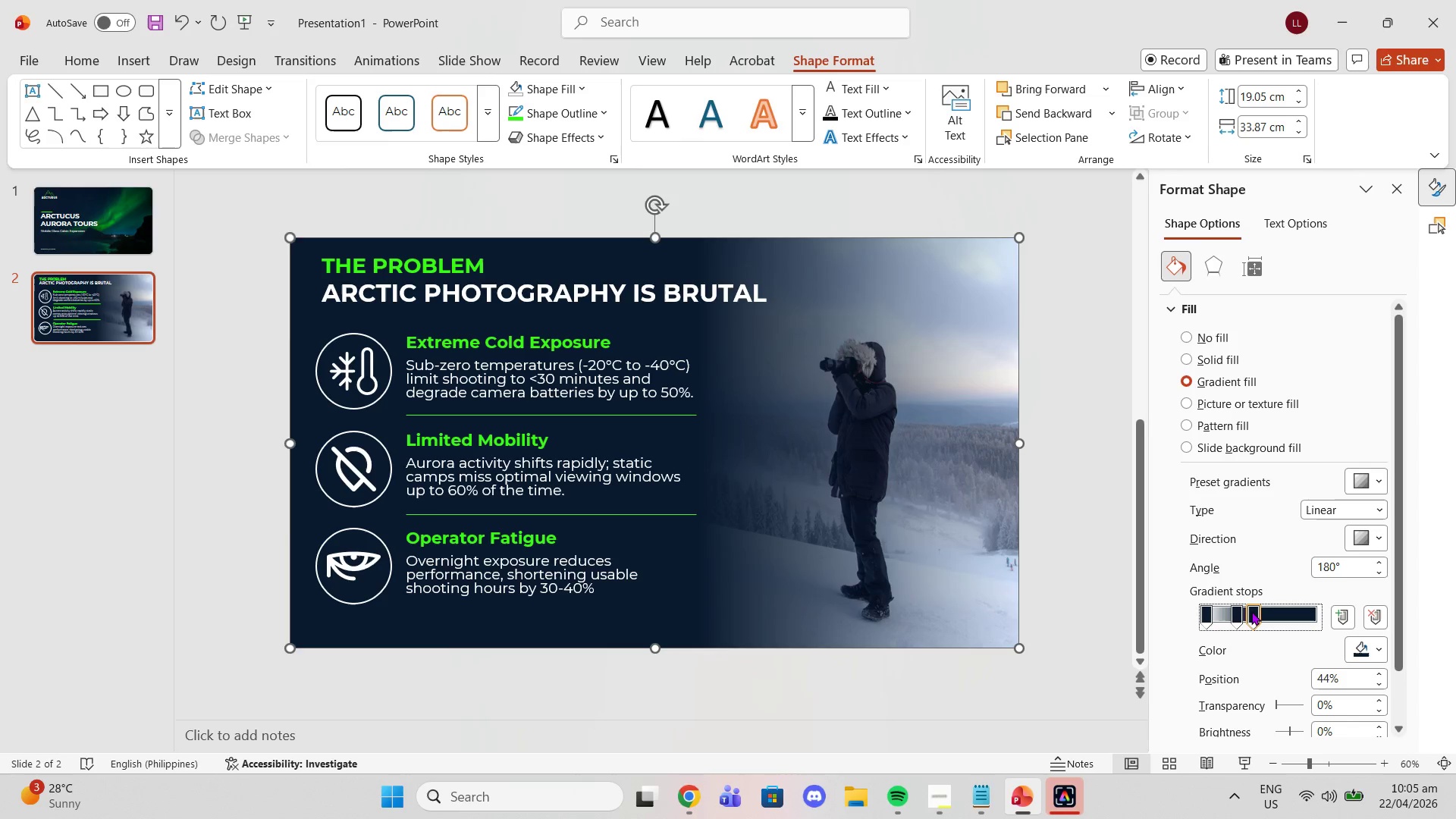 
wait(11.7)
 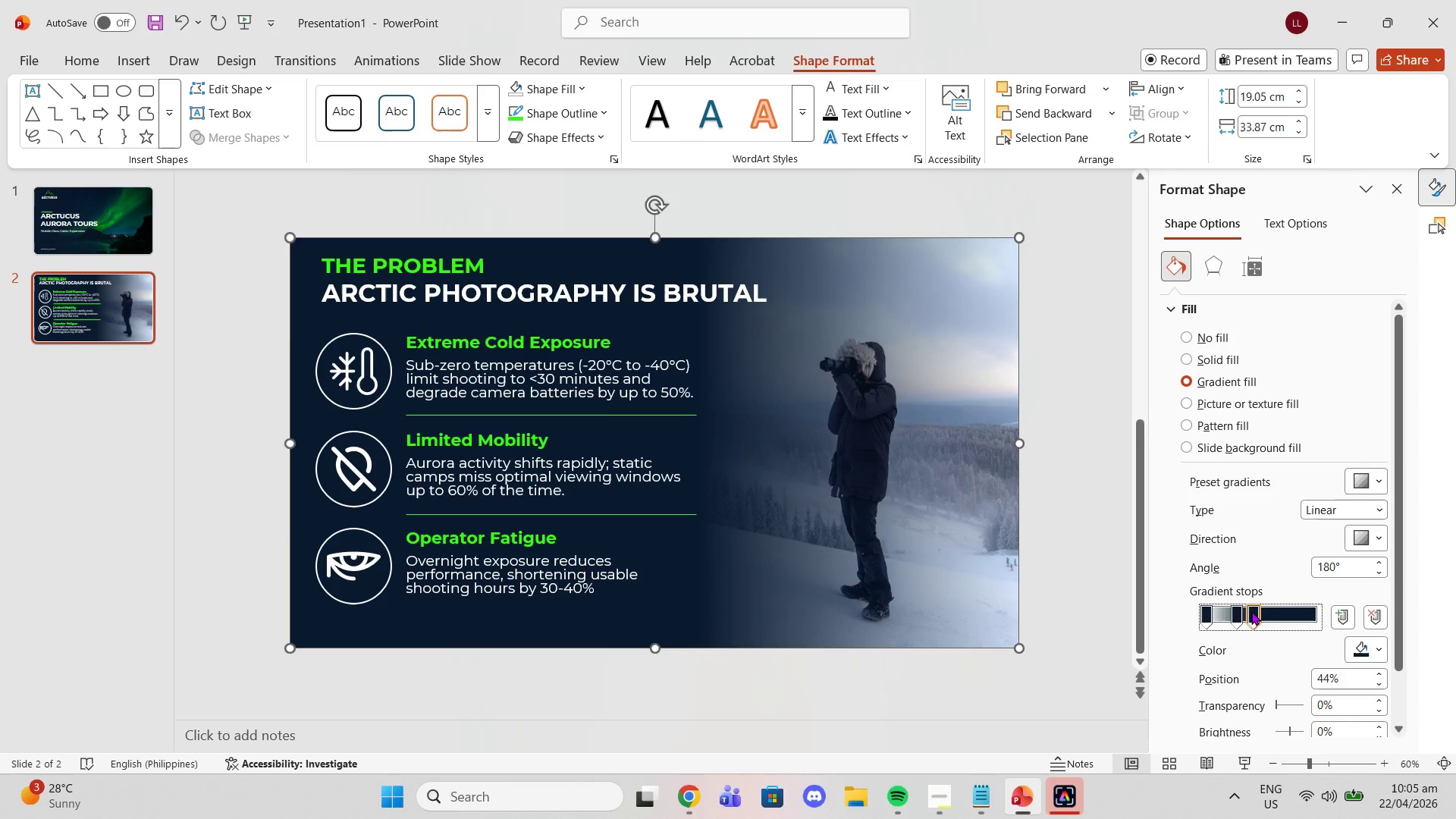 
left_click_drag(start_coordinate=[1236, 610], to_coordinate=[1227, 610])
 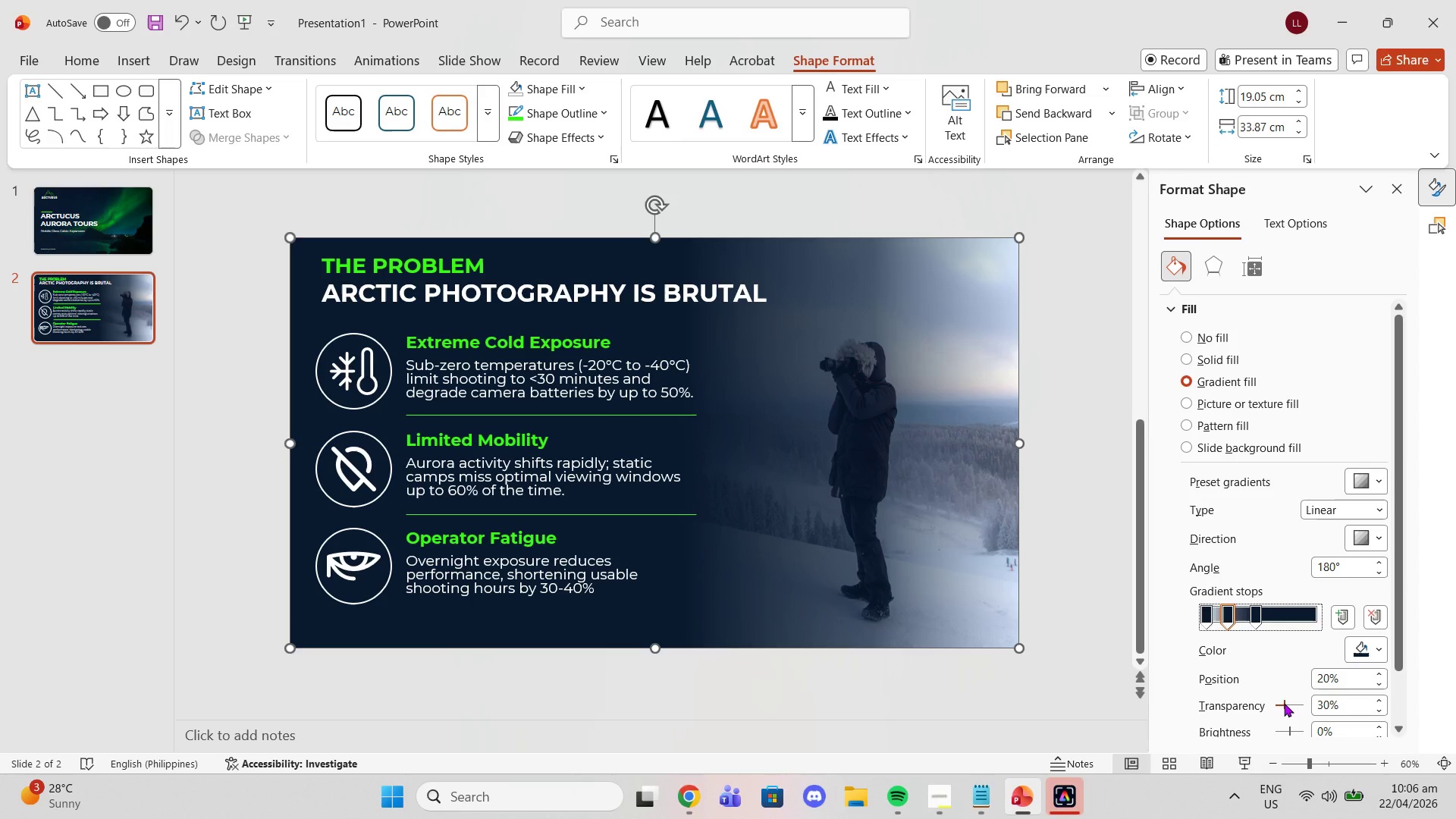 
left_click_drag(start_coordinate=[1284, 703], to_coordinate=[1288, 694])
 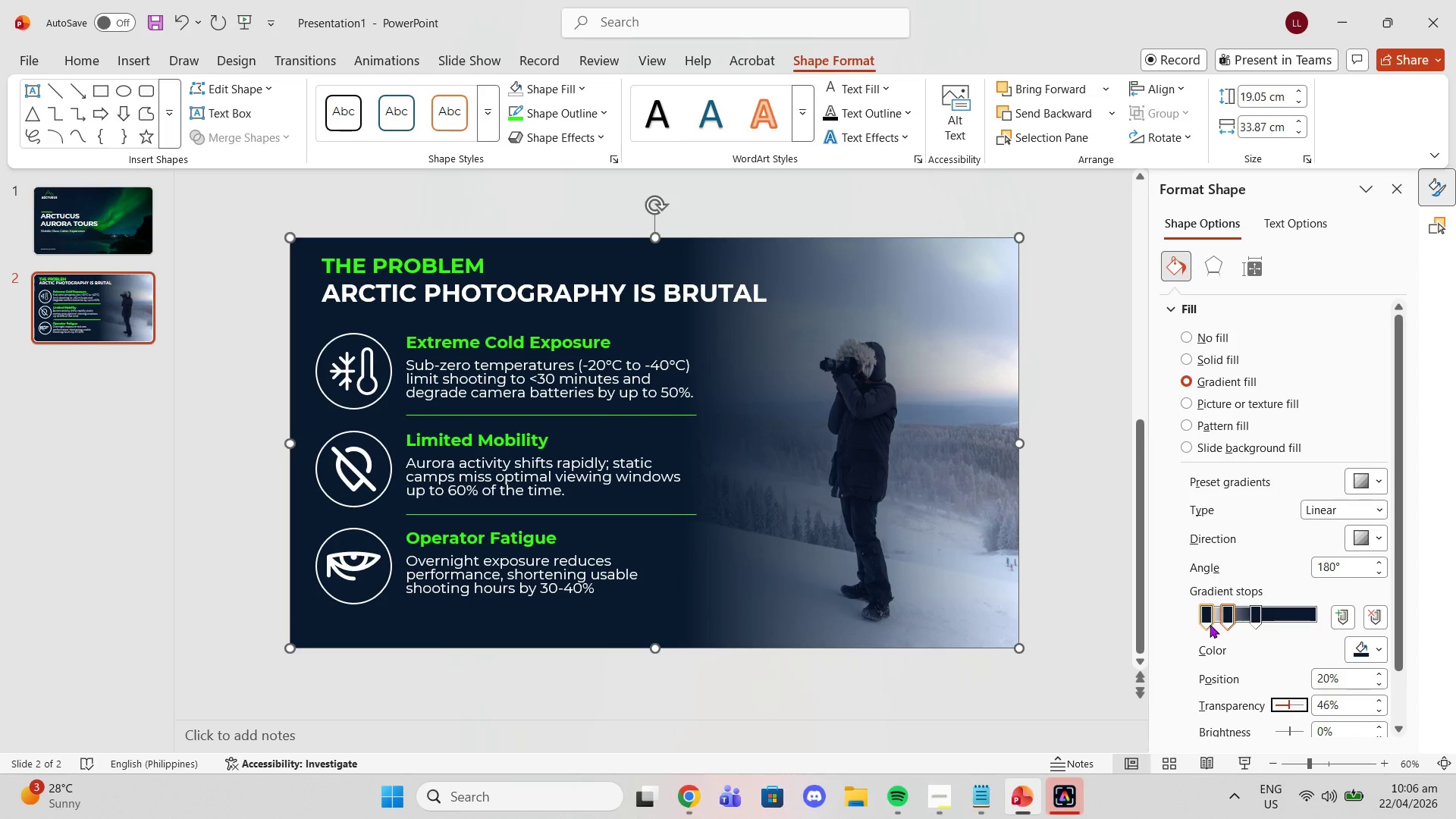 
left_click([1210, 624])
 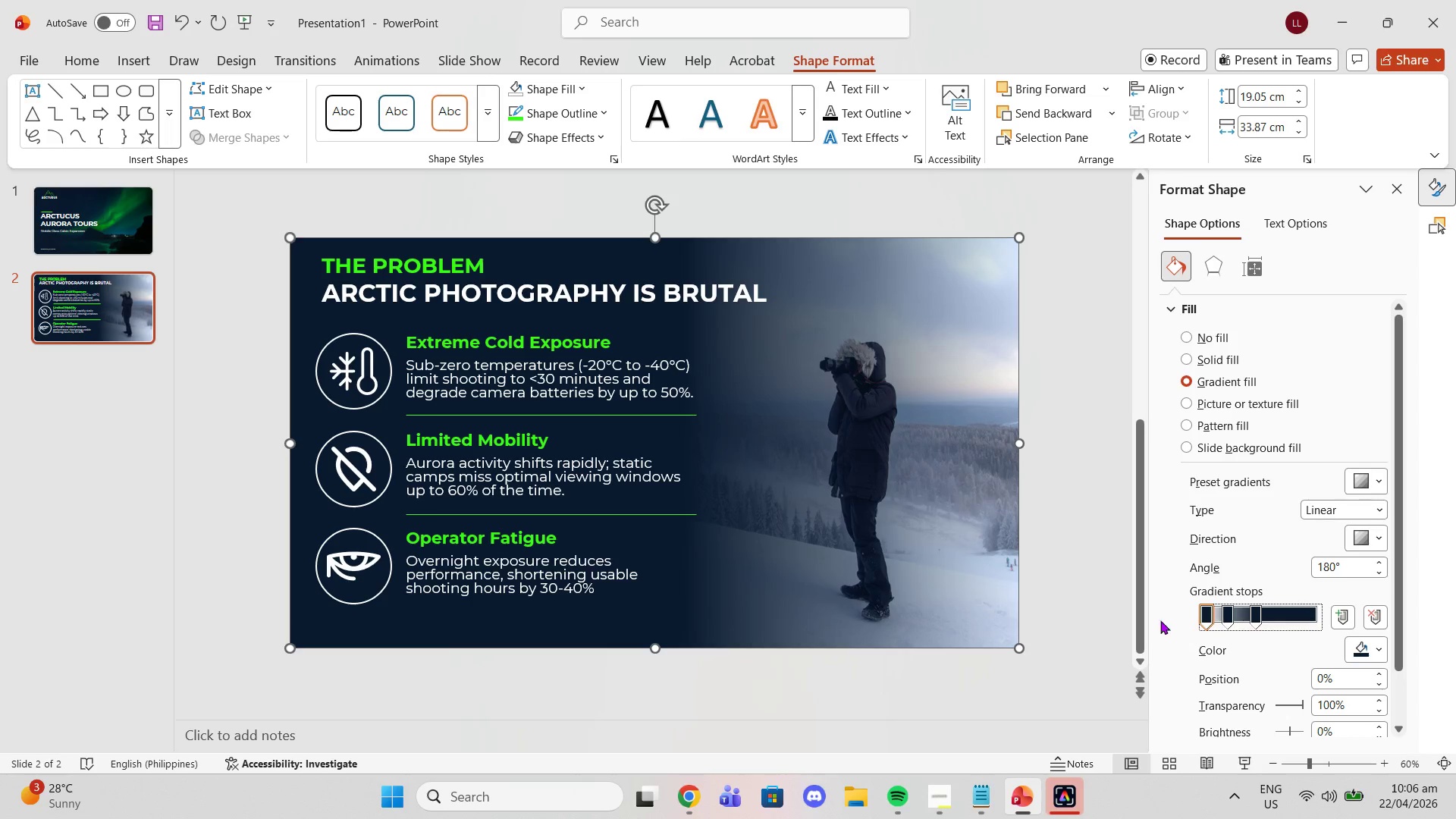 
left_click([1139, 610])
 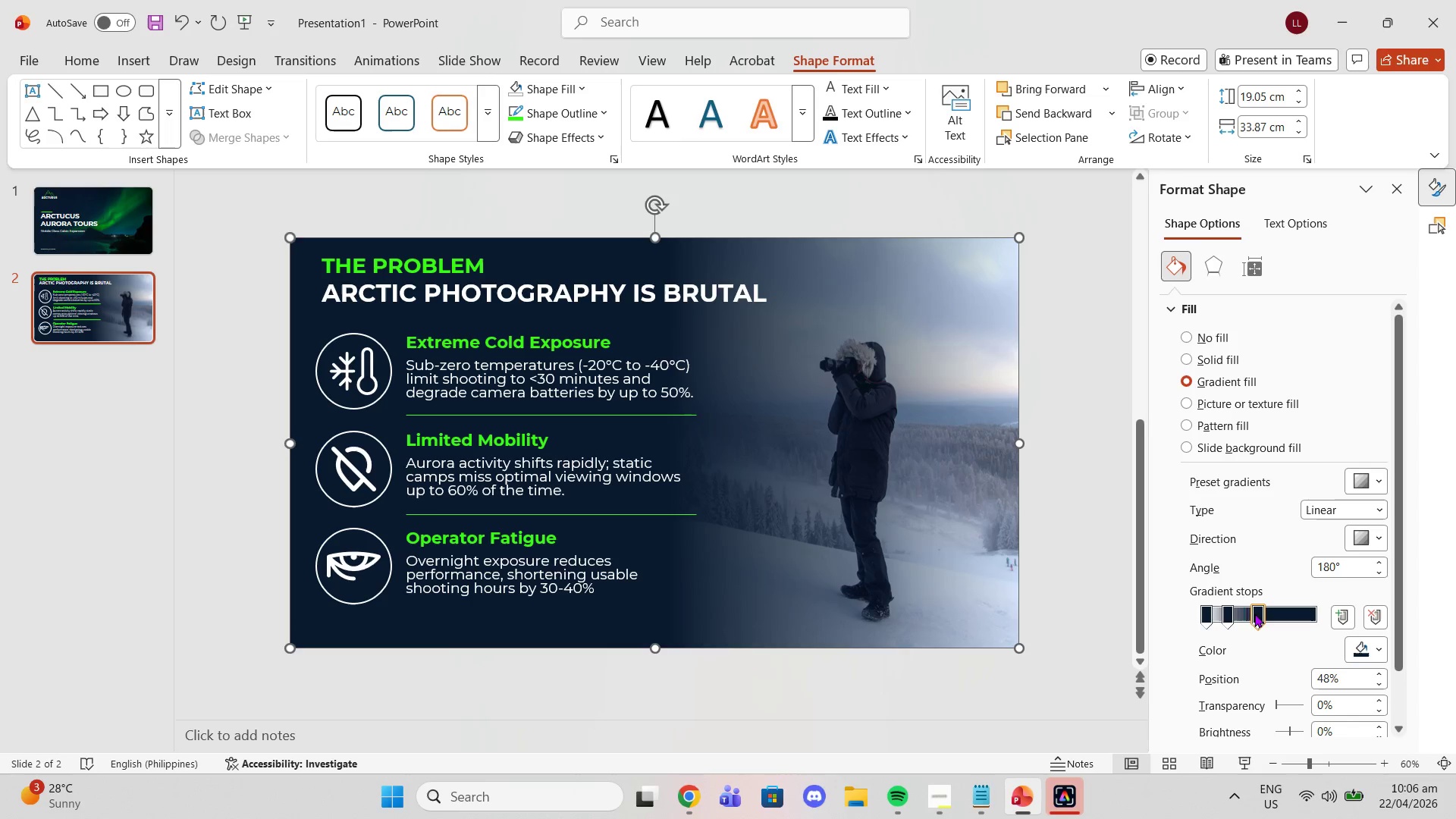 
wait(6.14)
 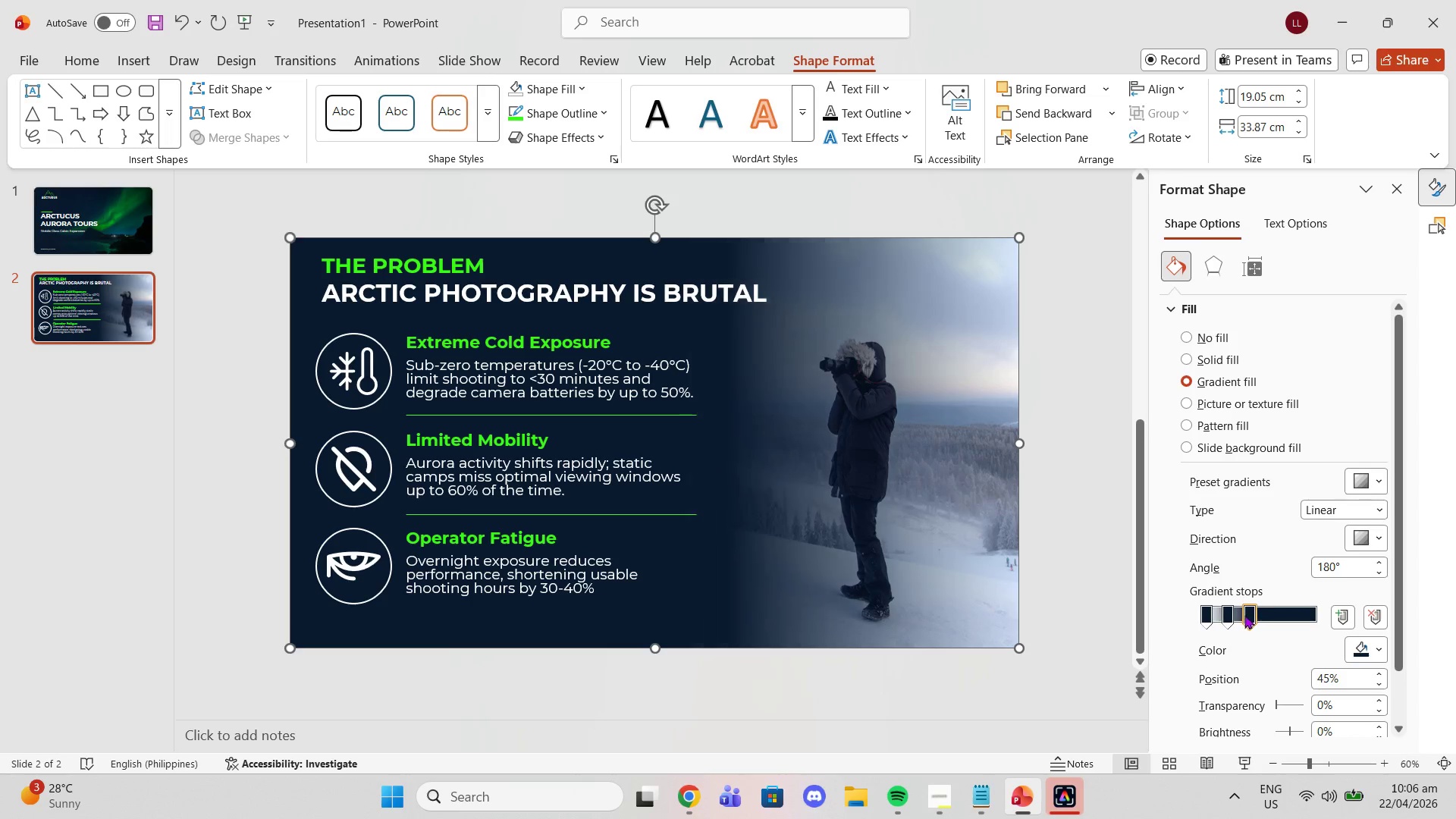 
left_click_drag(start_coordinate=[1232, 610], to_coordinate=[1236, 607])
 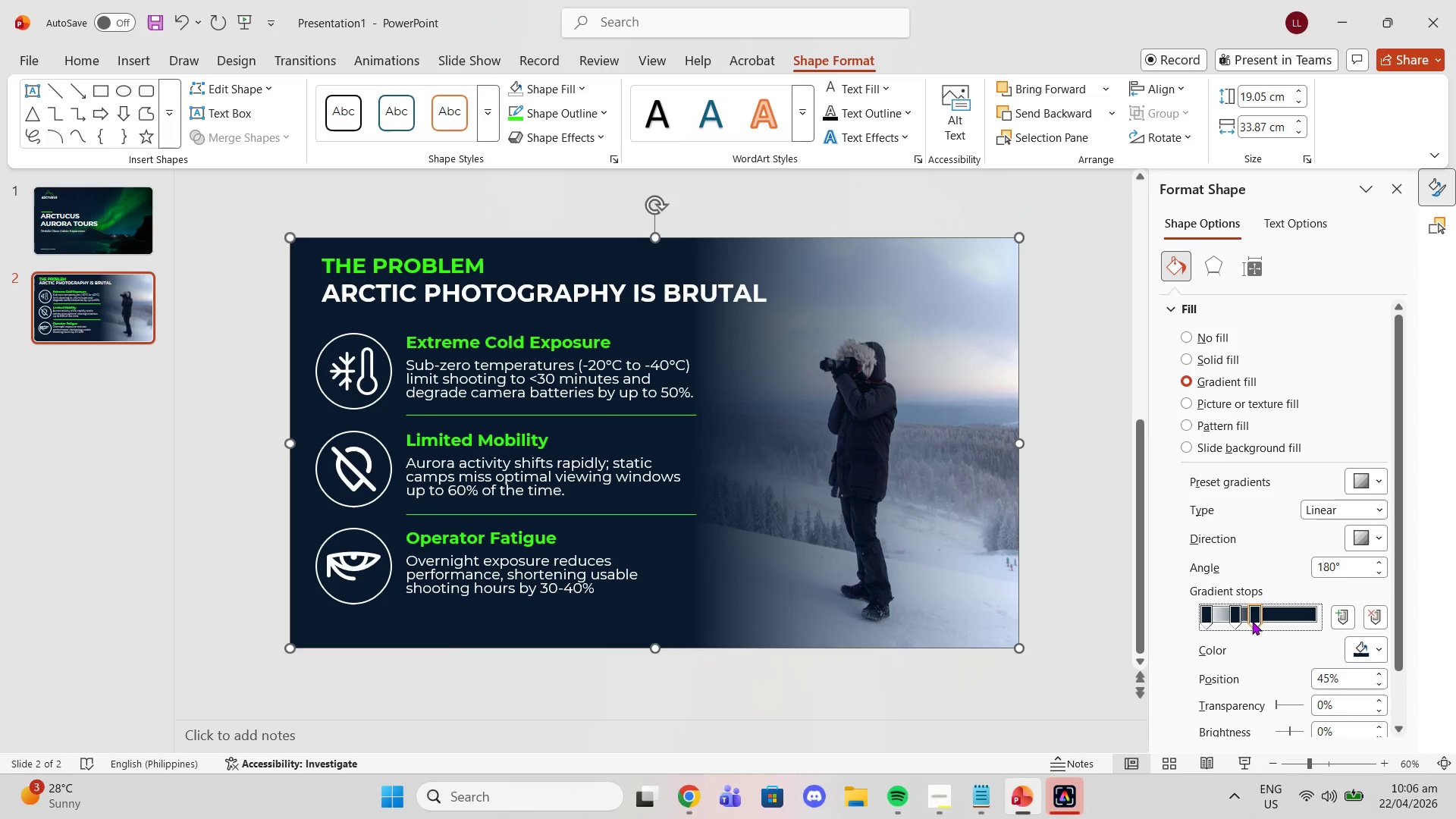 
wait(12.61)
 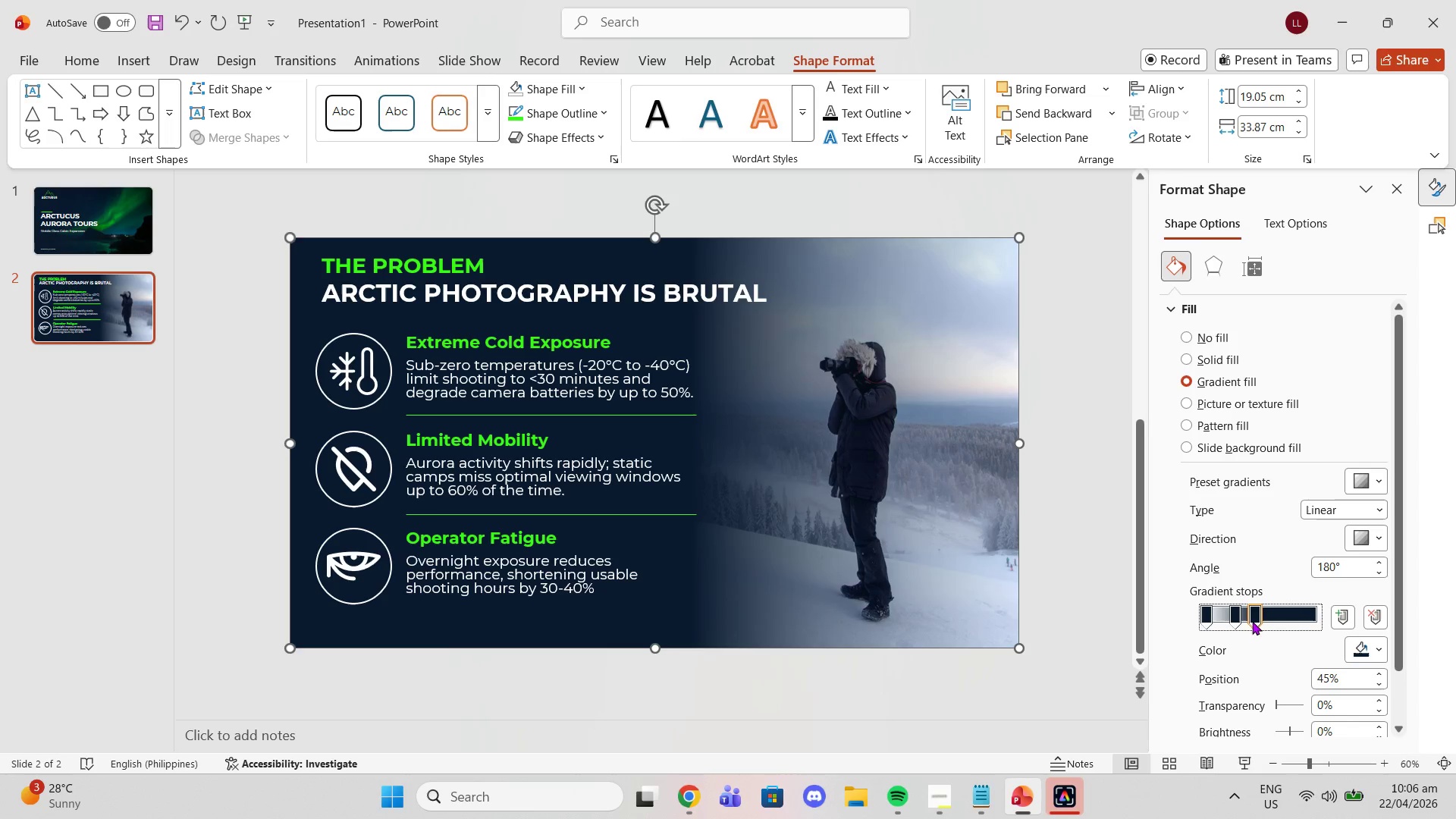 
key(Delete)
 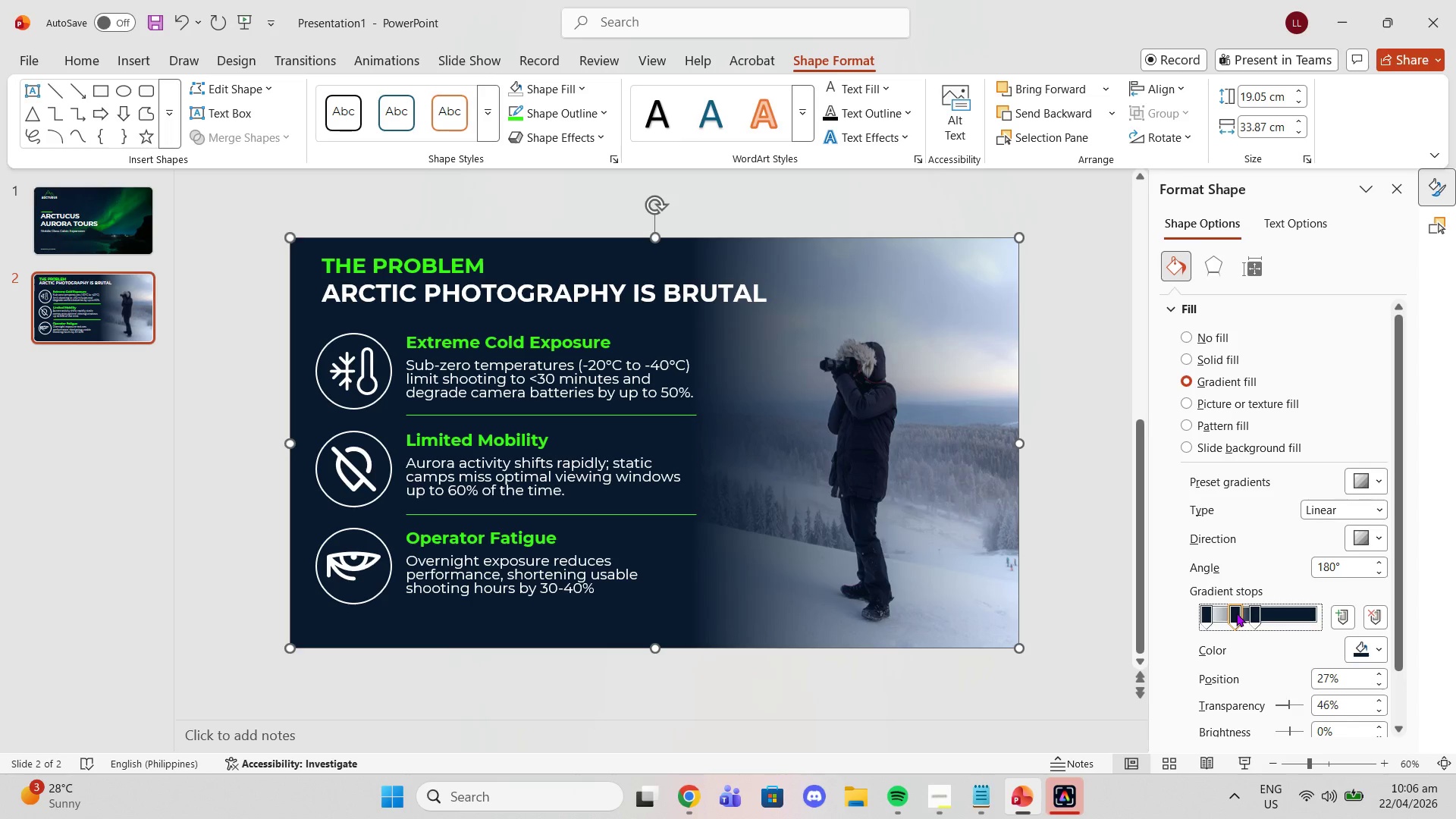 
left_click([1236, 613])
 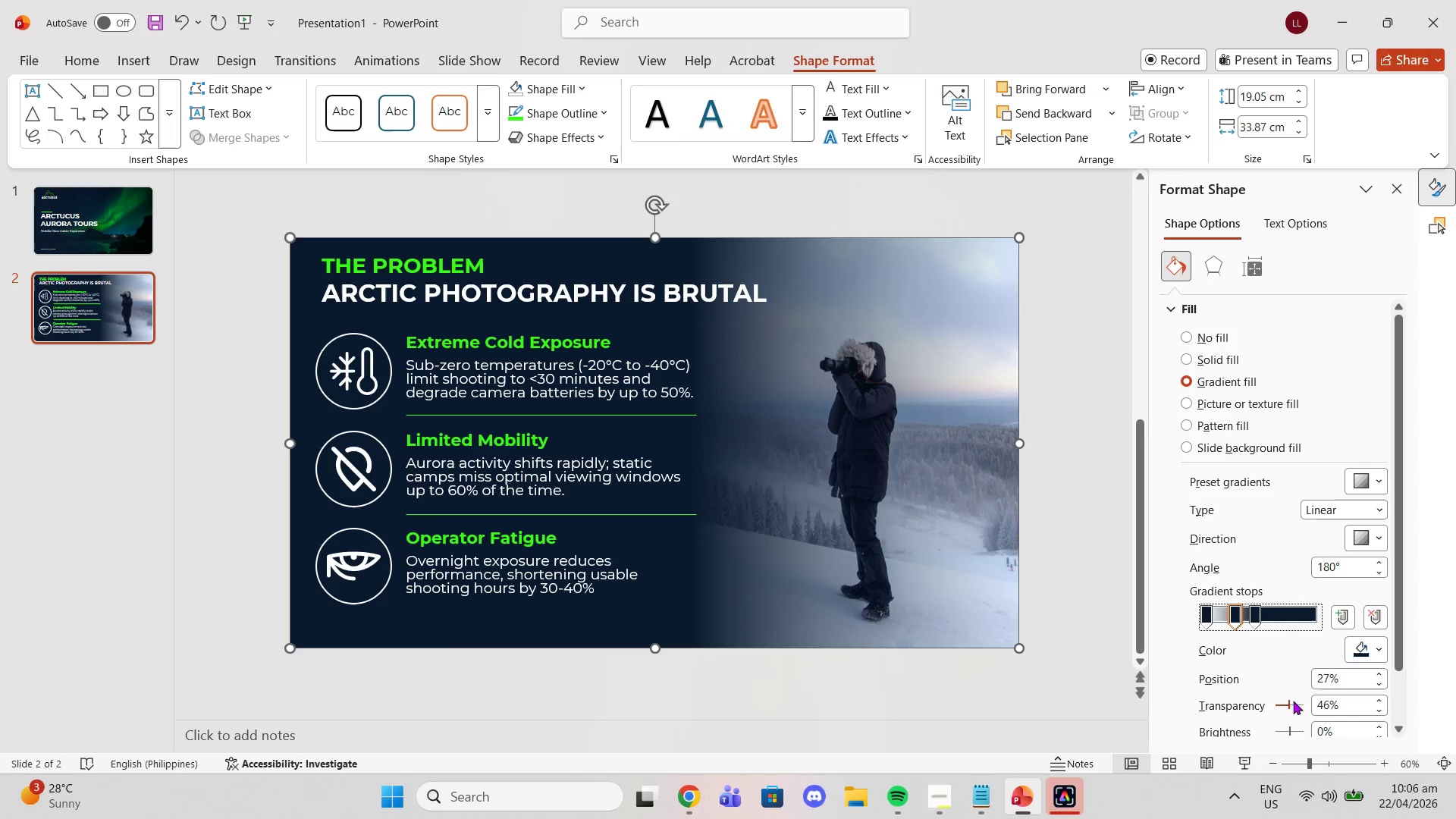 
left_click_drag(start_coordinate=[1288, 701], to_coordinate=[1280, 694])
 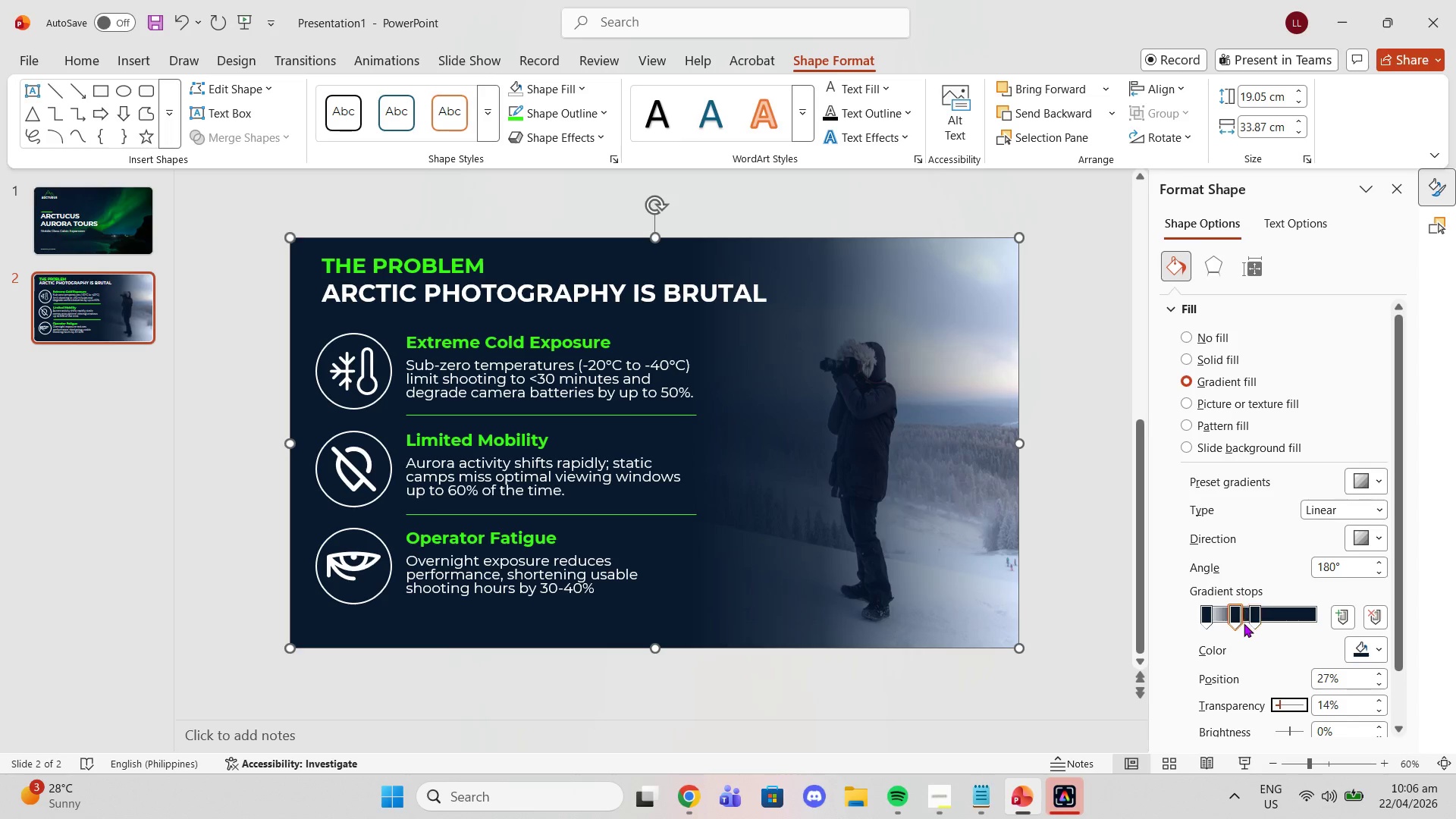 
left_click_drag(start_coordinate=[1232, 616], to_coordinate=[1235, 615])
 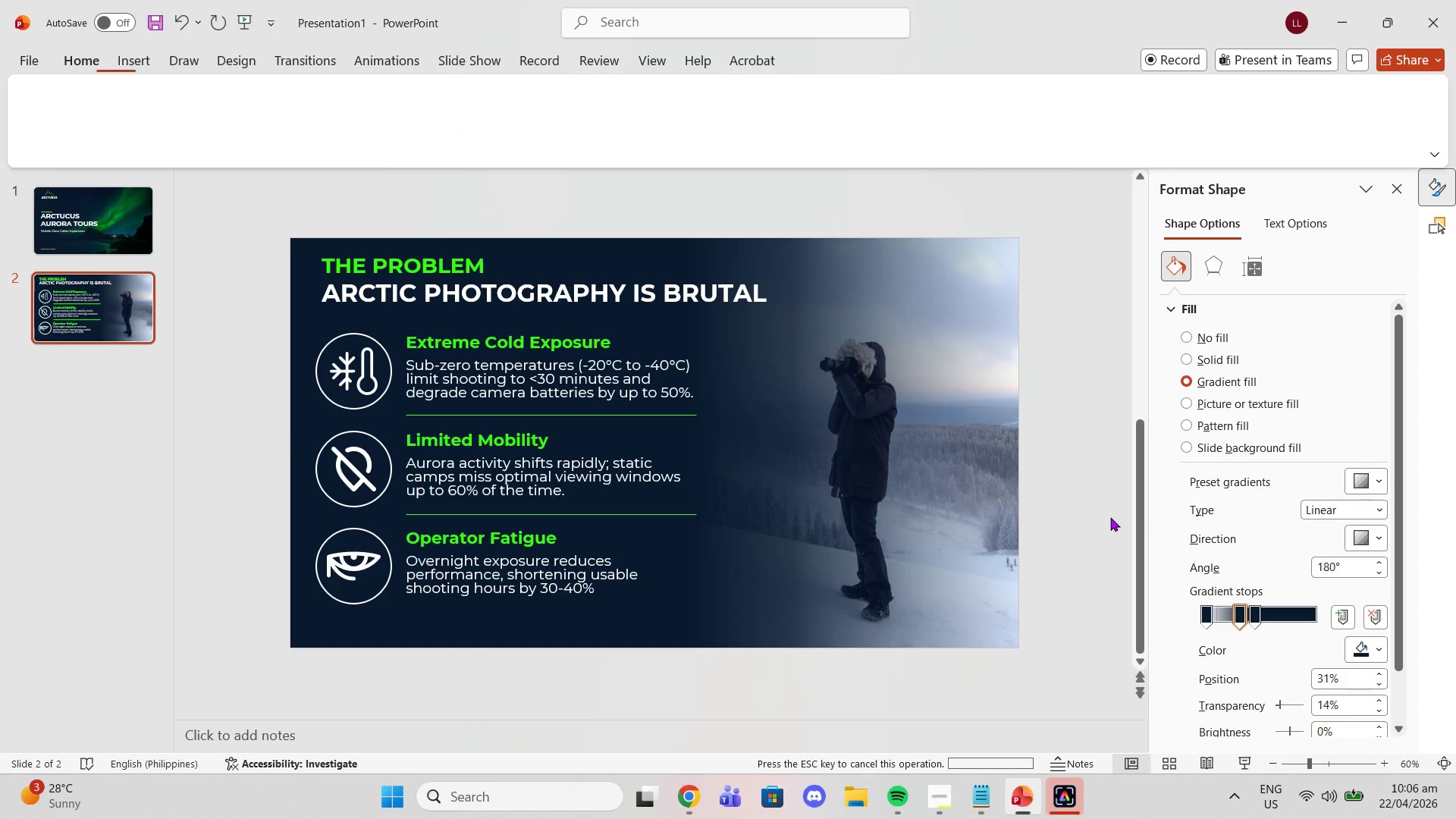 
double_click([1110, 517])
 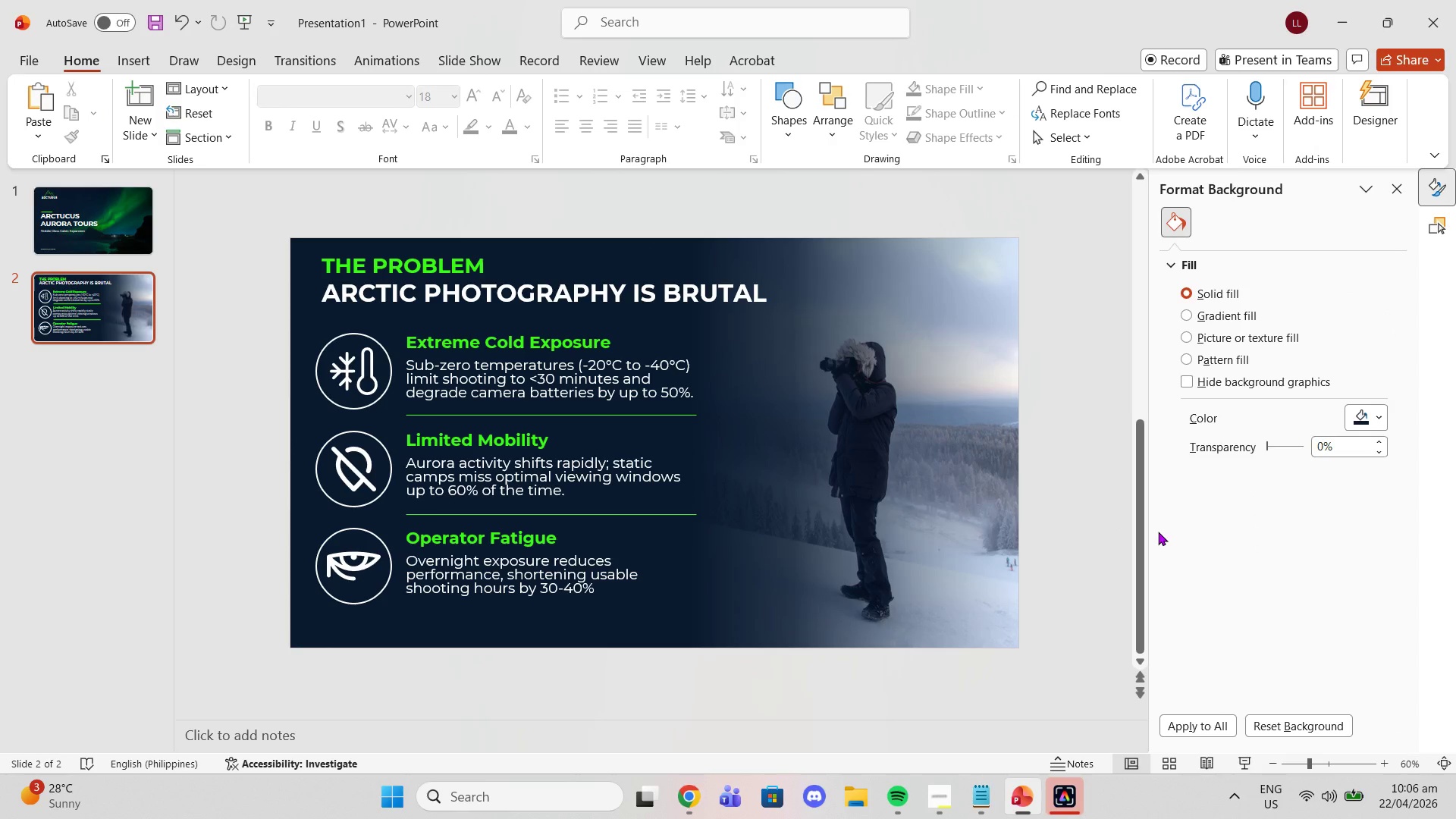 
key(Control+Z)
 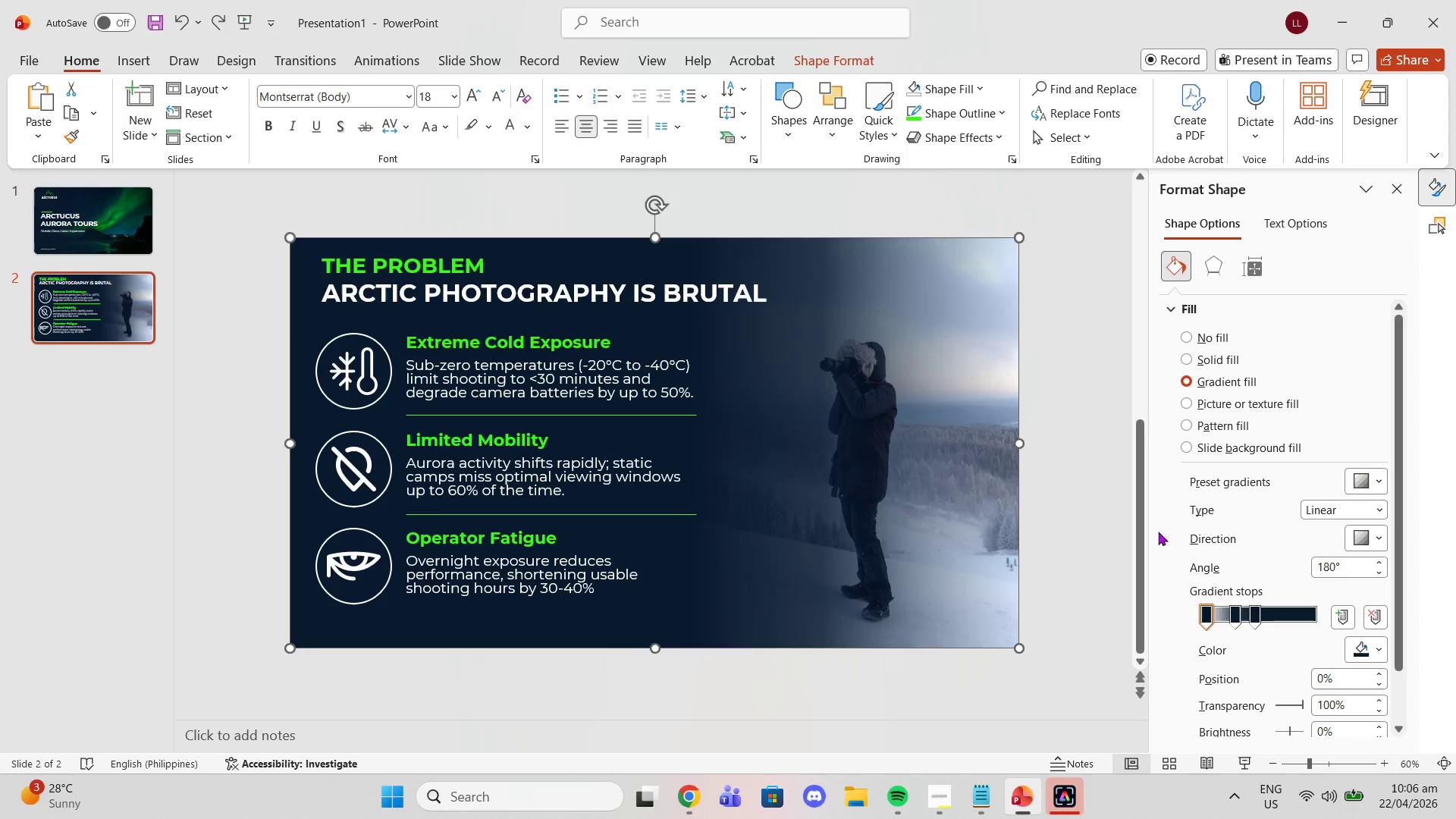 
key(Control+Z)
 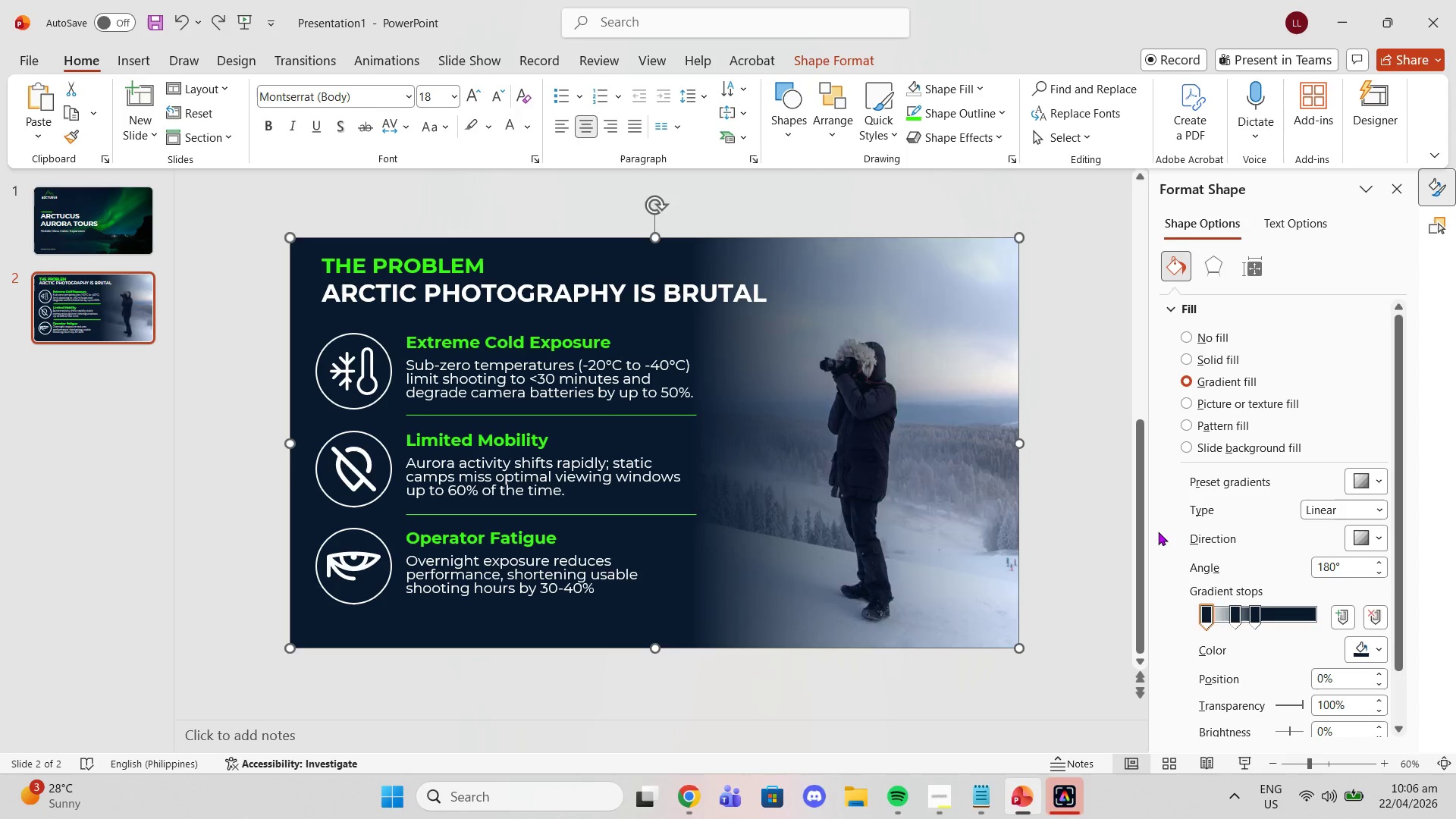 
key(Control+Z)
 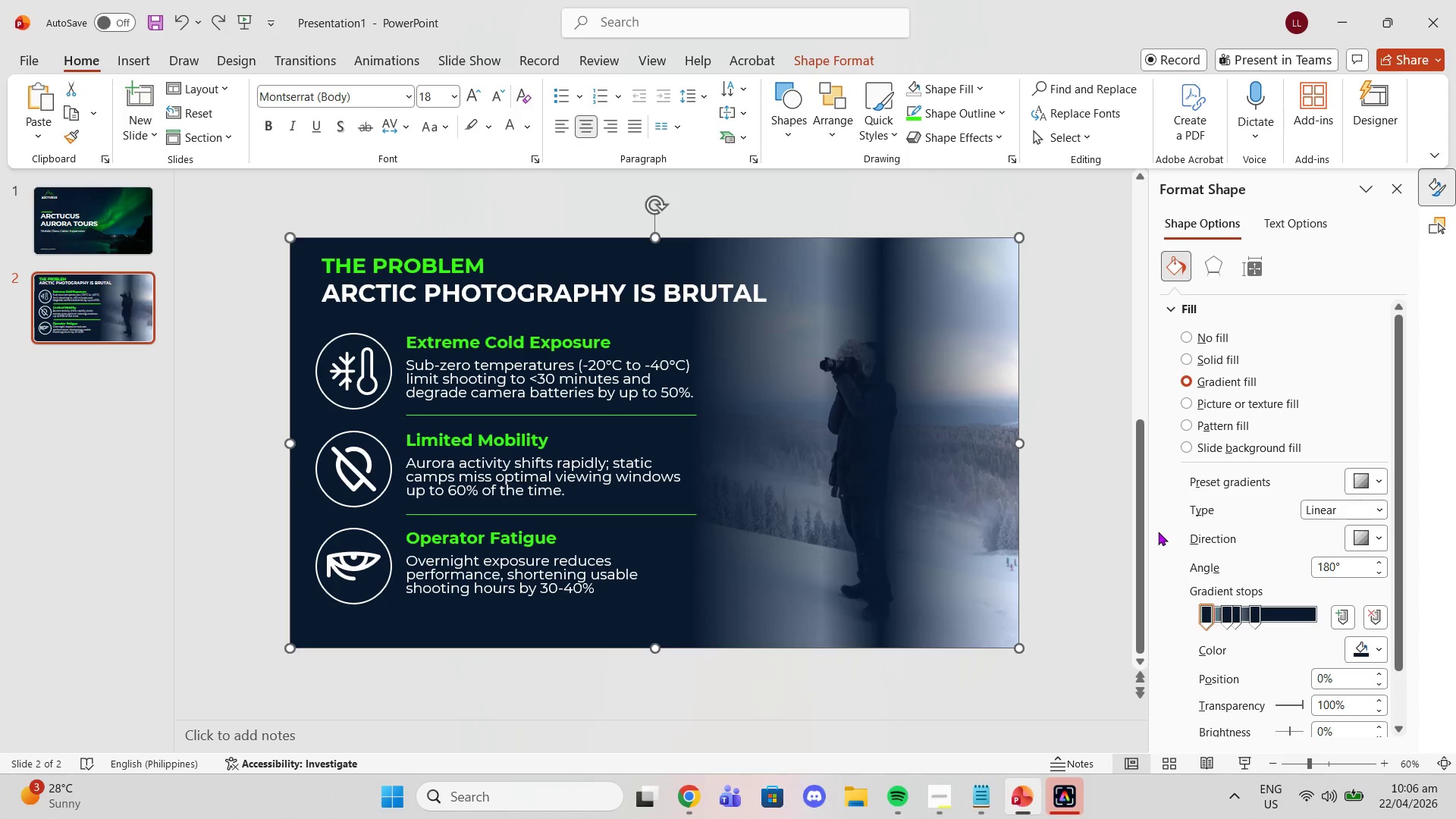 
key(Control+Z)
 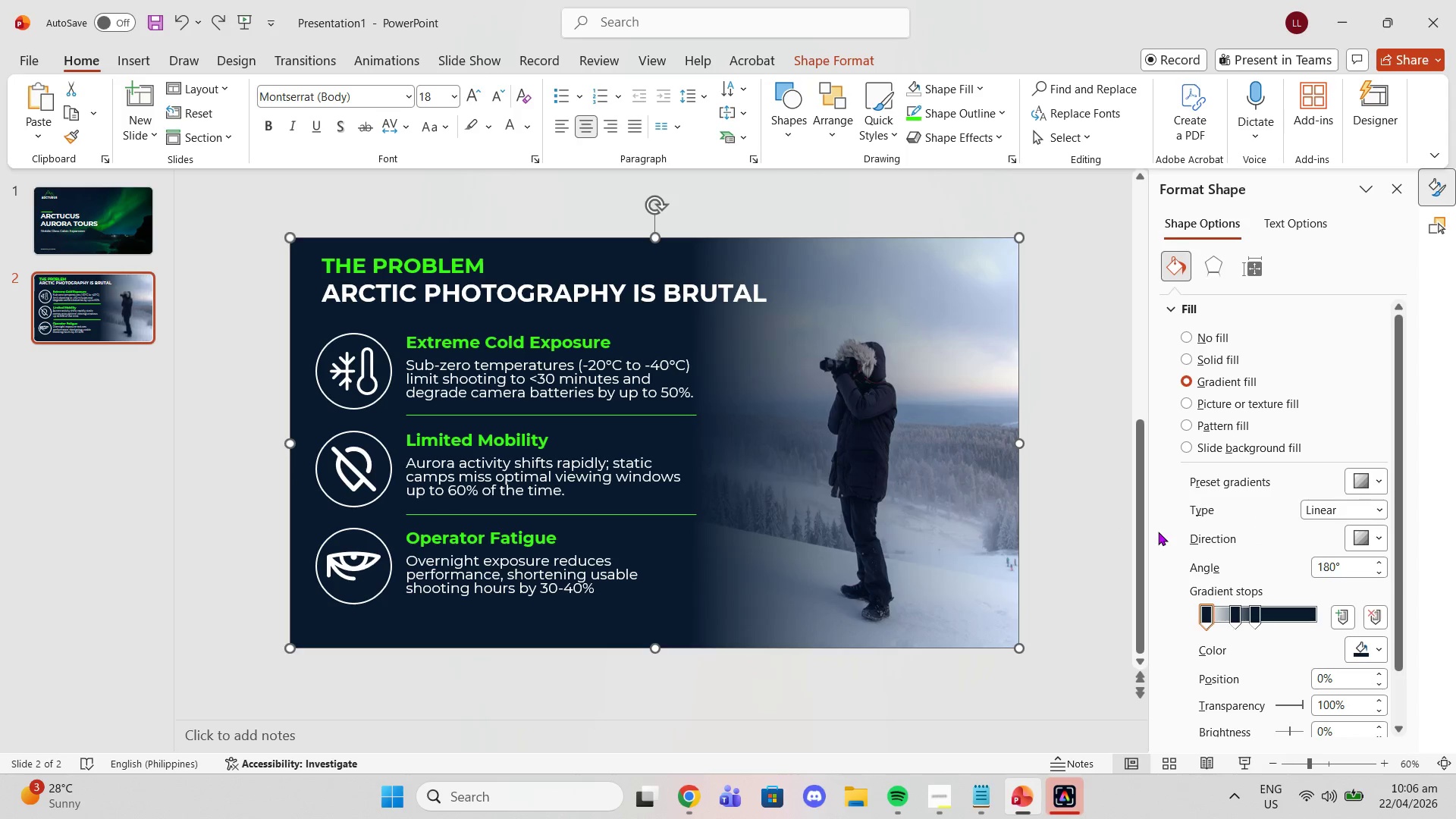 
key(Control+Z)
 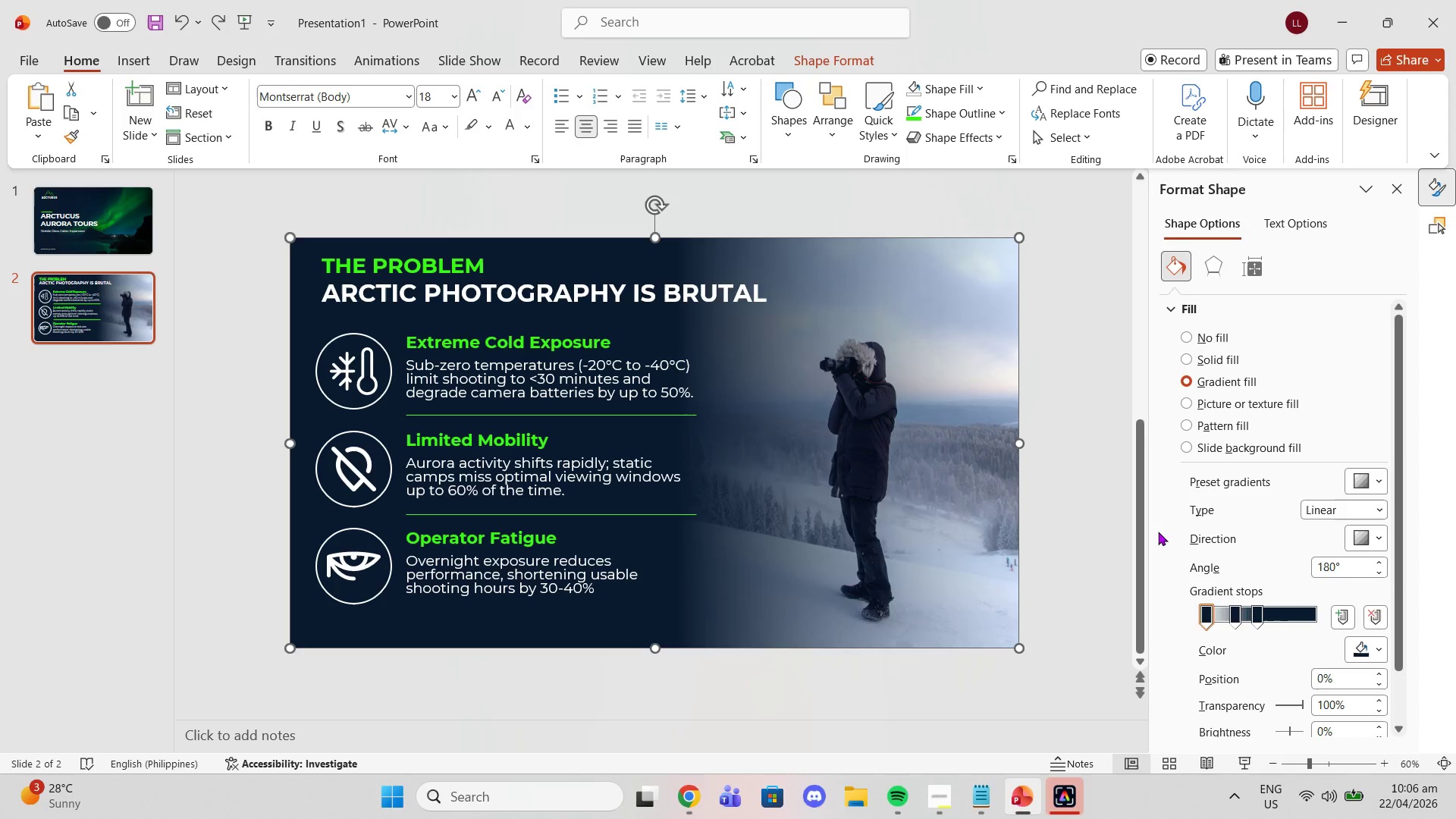 
key(Control+Z)
 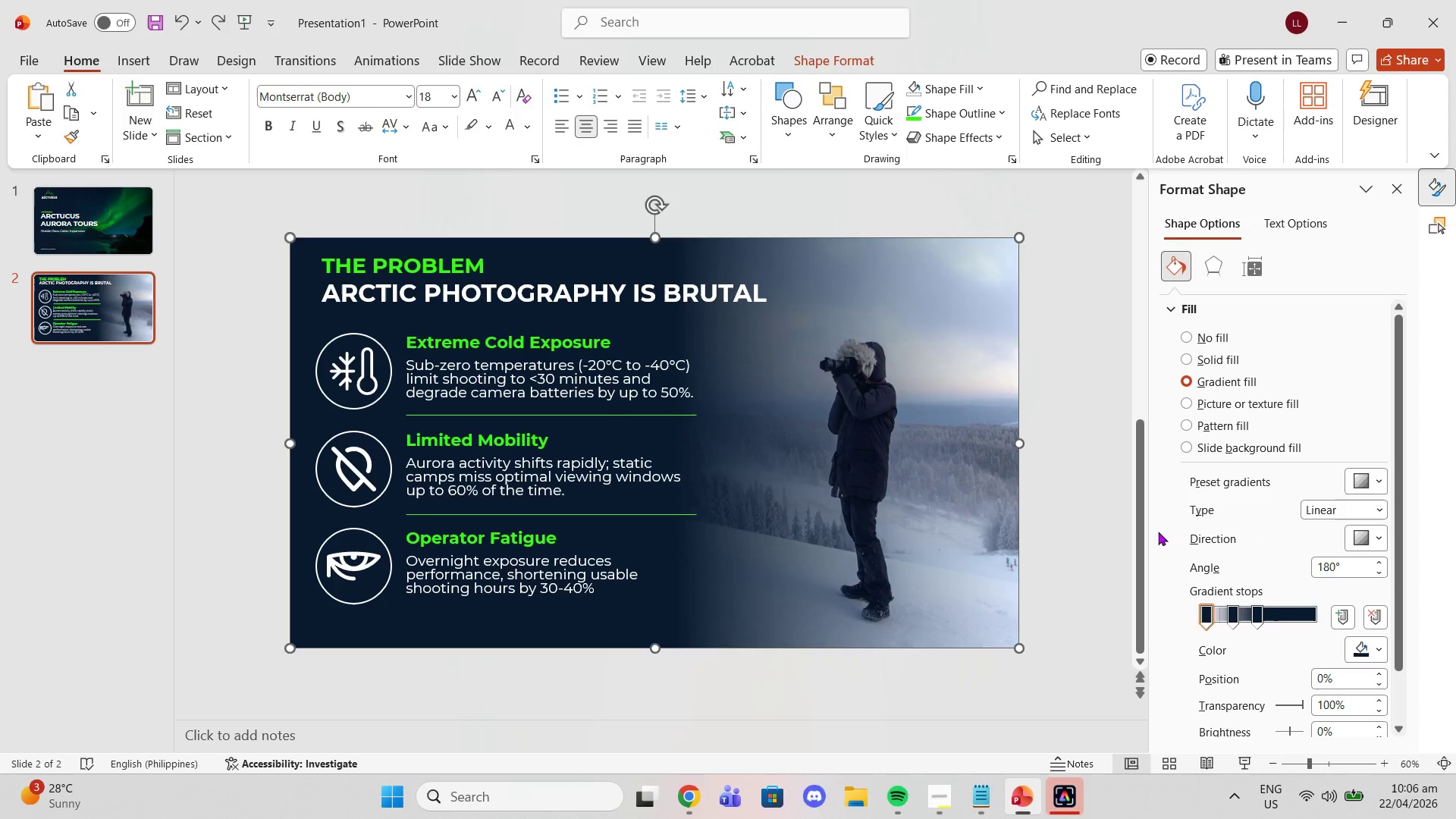 
key(Control+Z)
 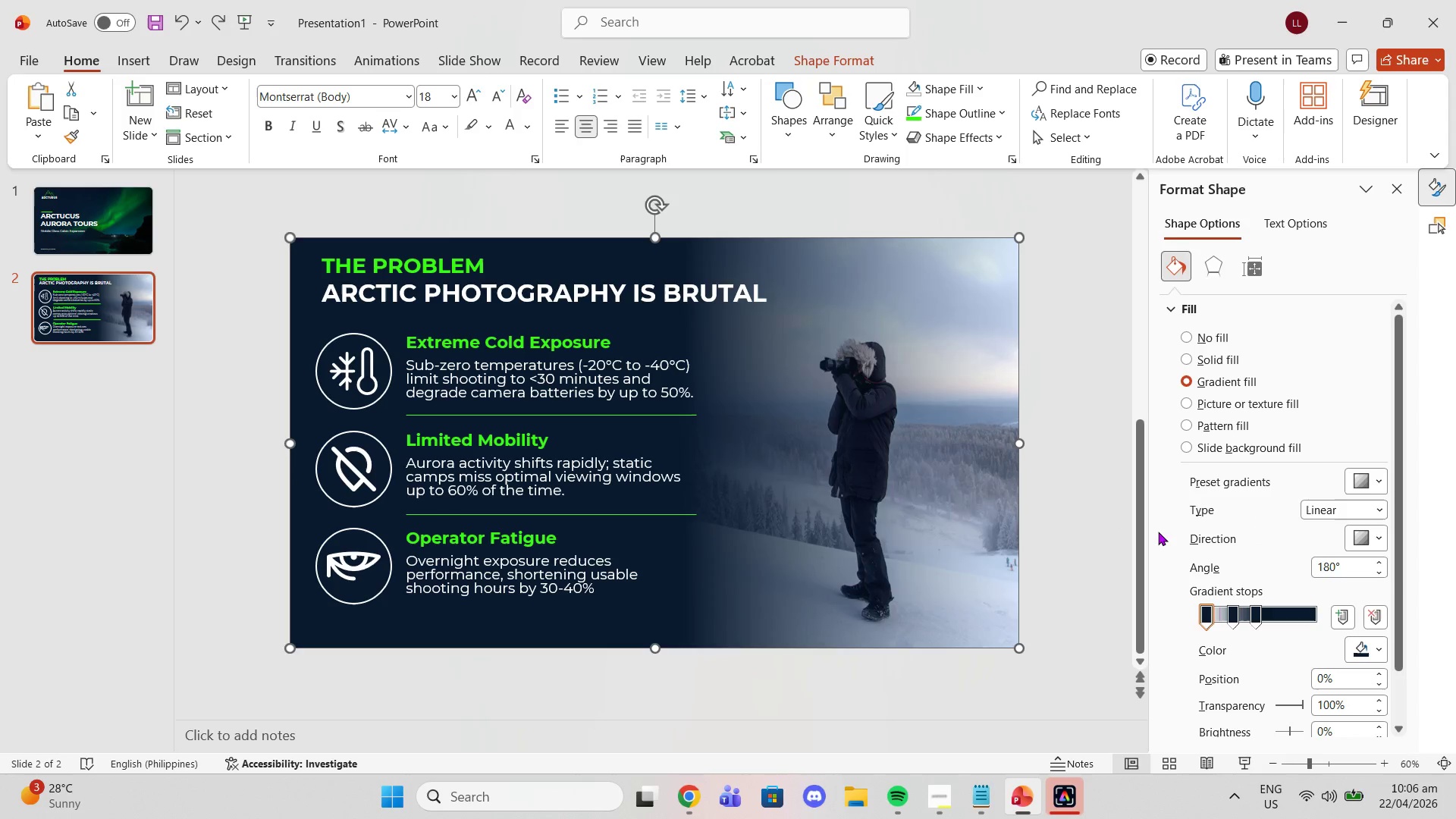 
key(Control+Z)
 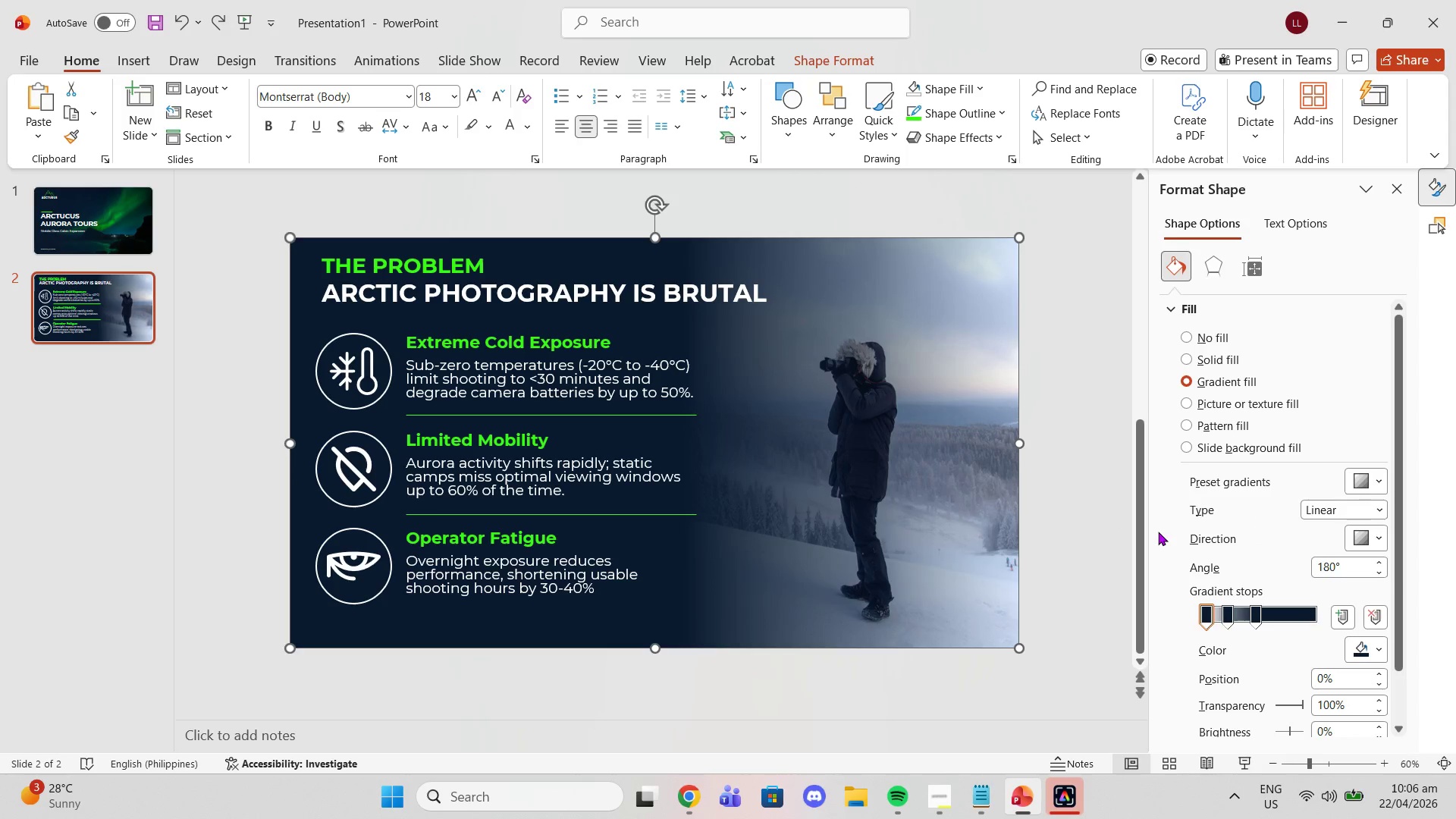 
key(Control+Z)
 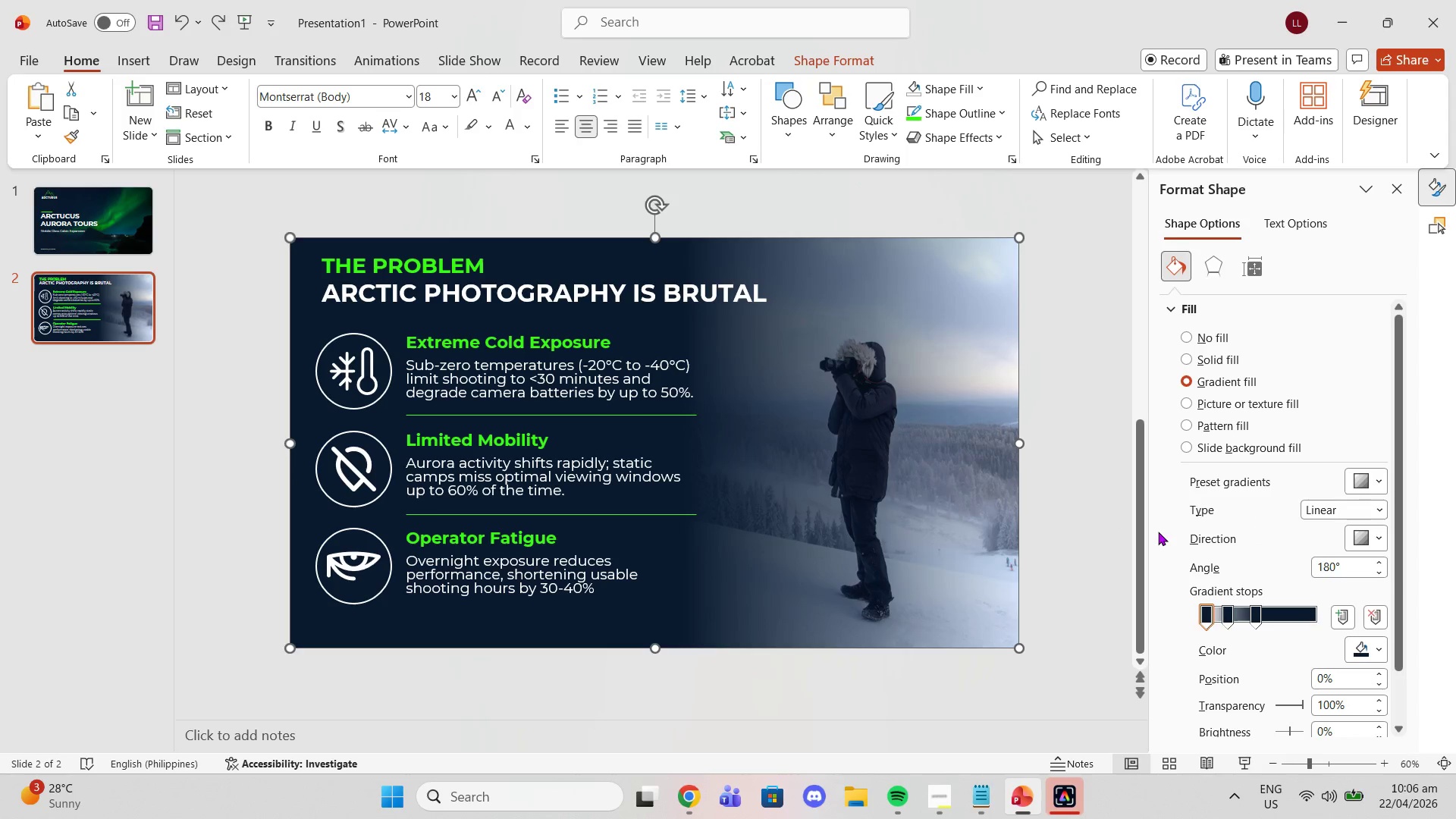 
key(Control+Z)
 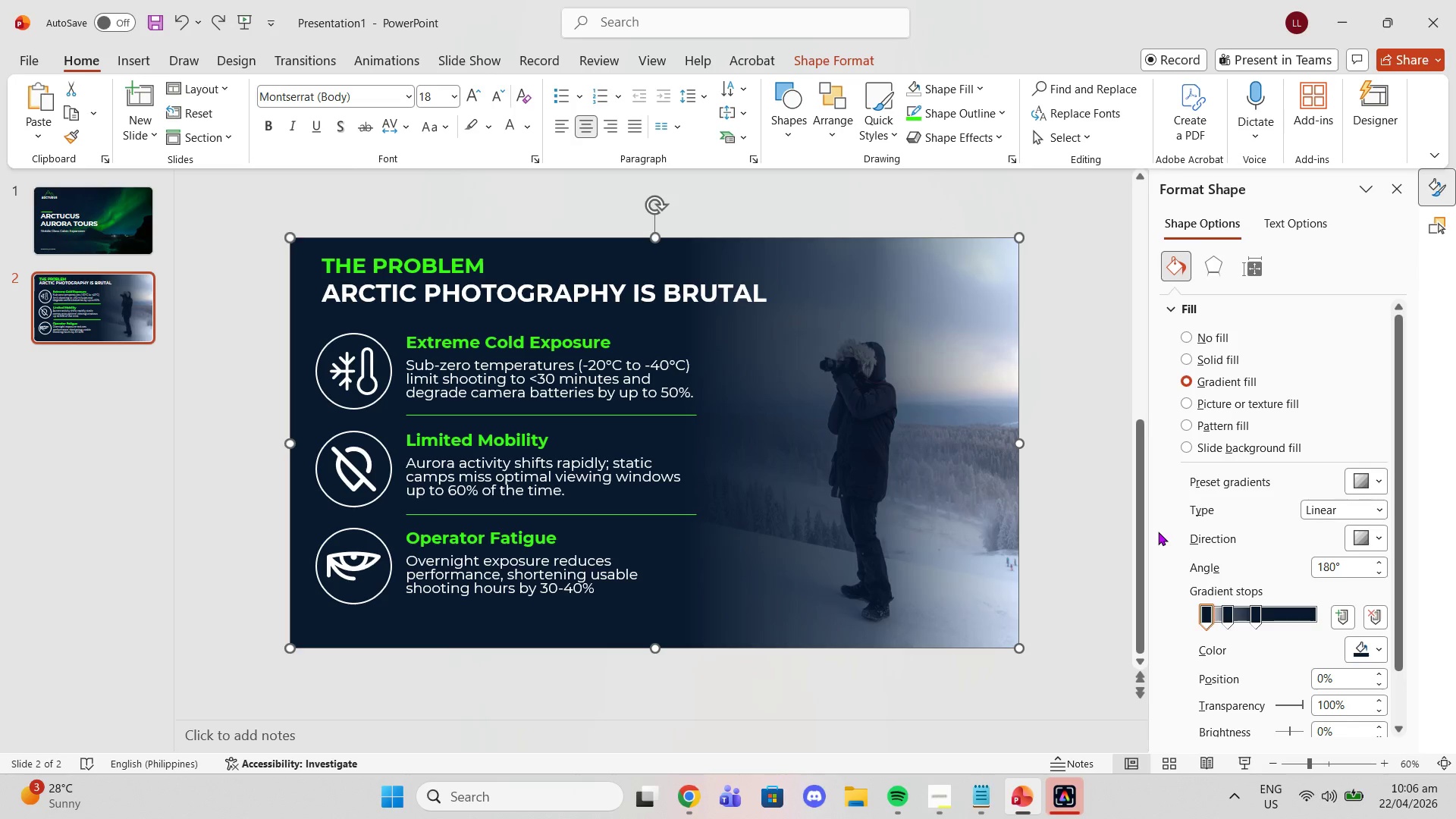 
key(Control+Z)
 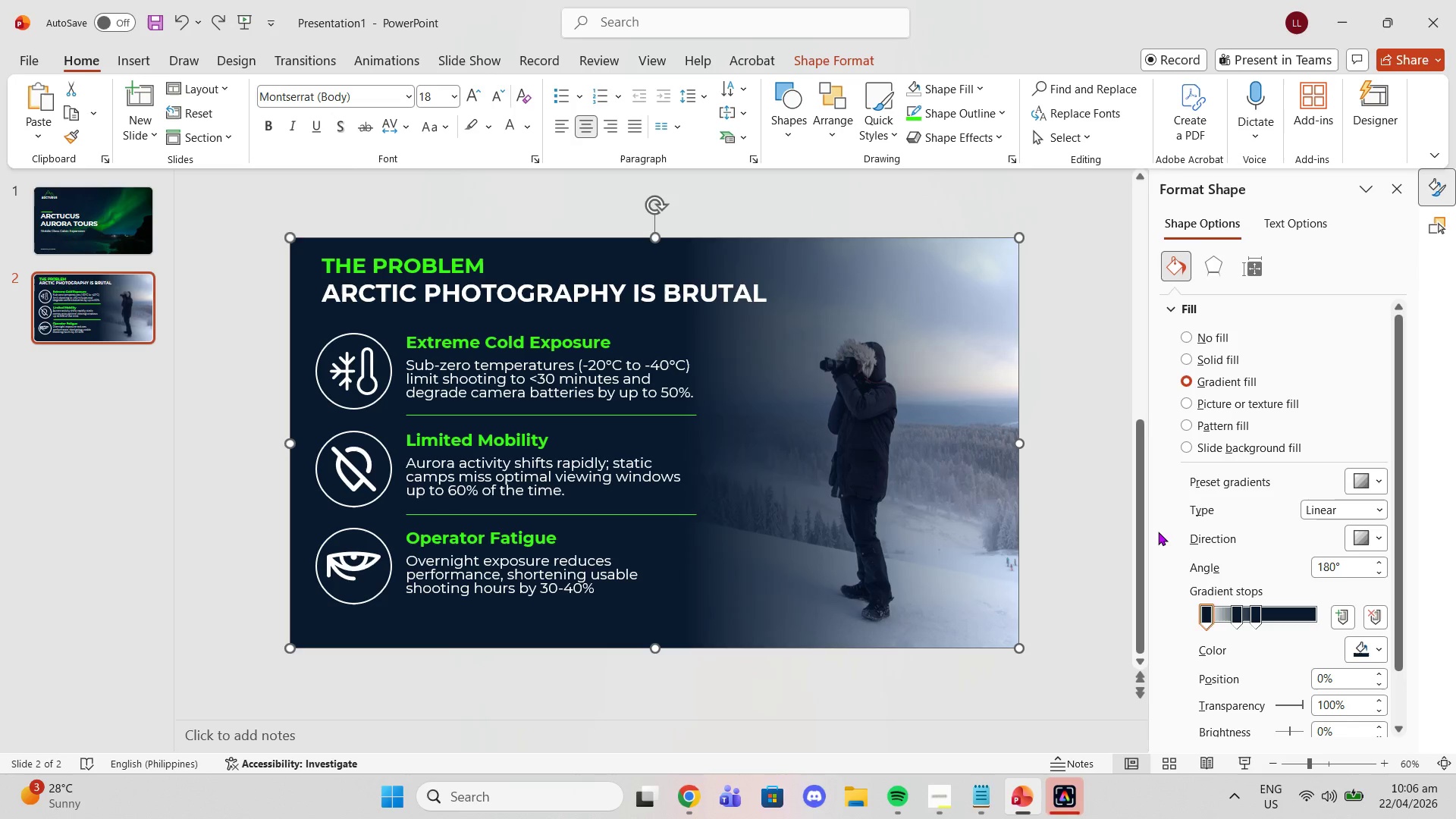 
key(Control+Z)
 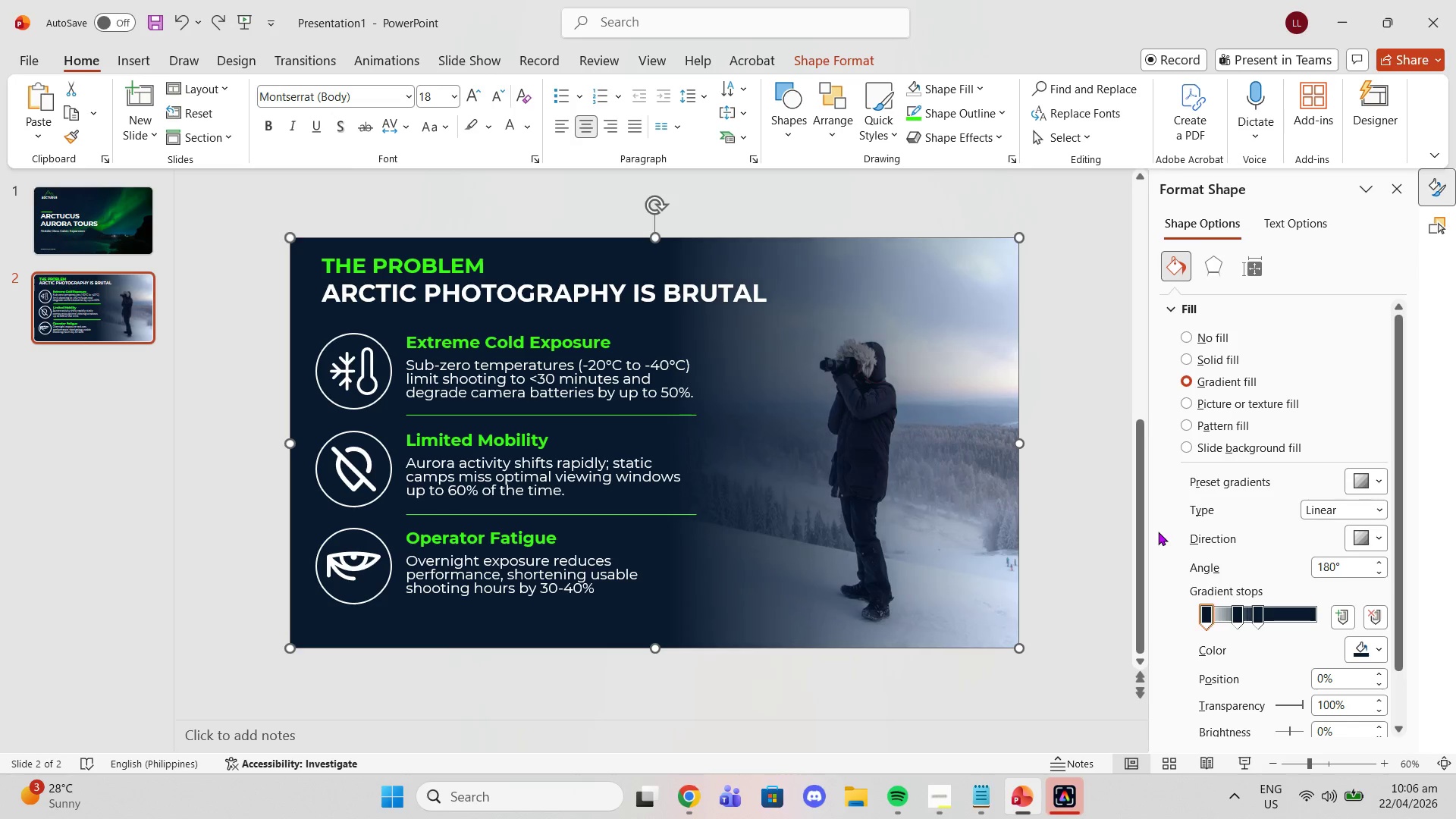 
key(Control+Z)
 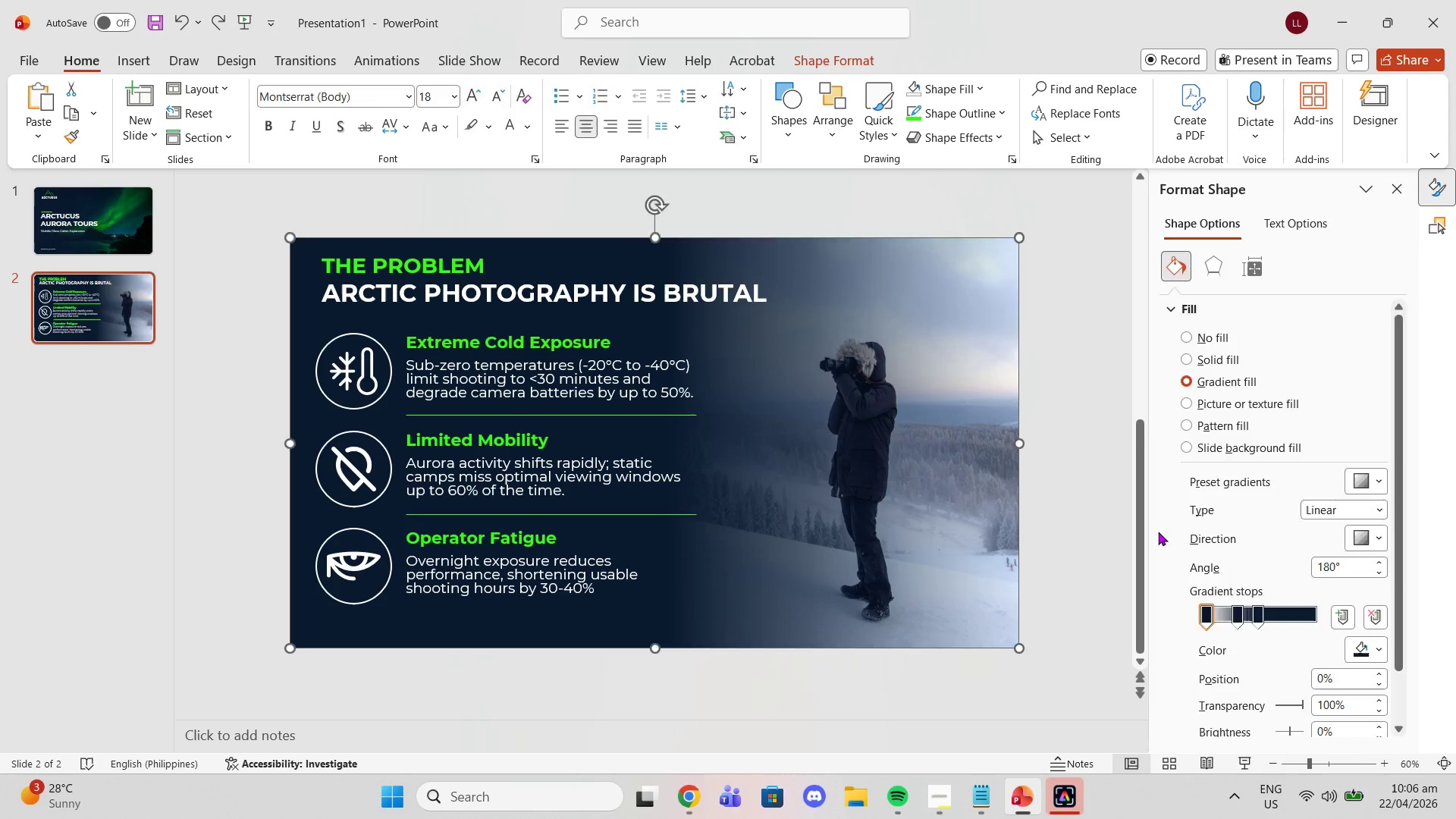 
key(Control+Z)
 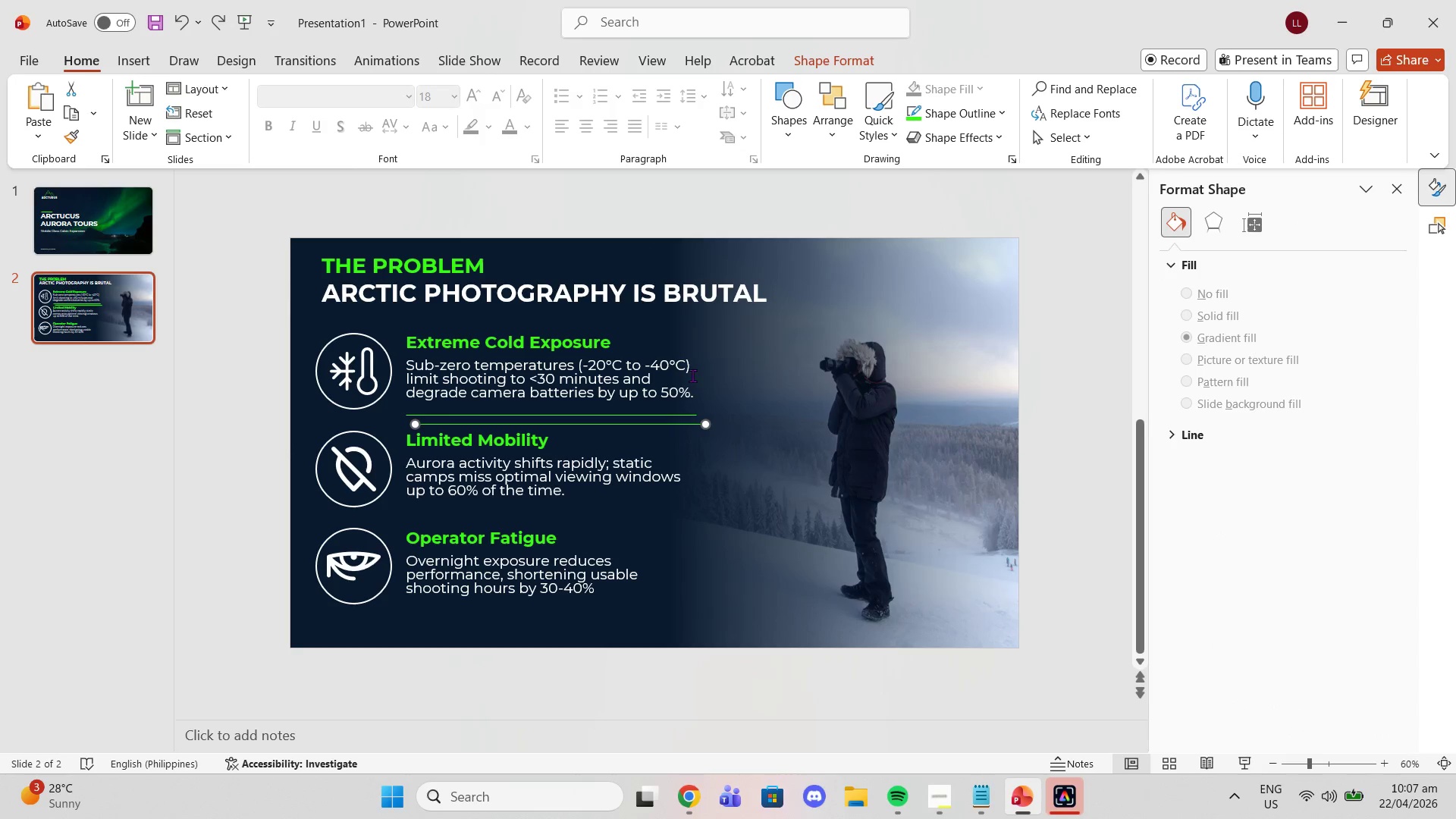 
left_click([679, 341])
 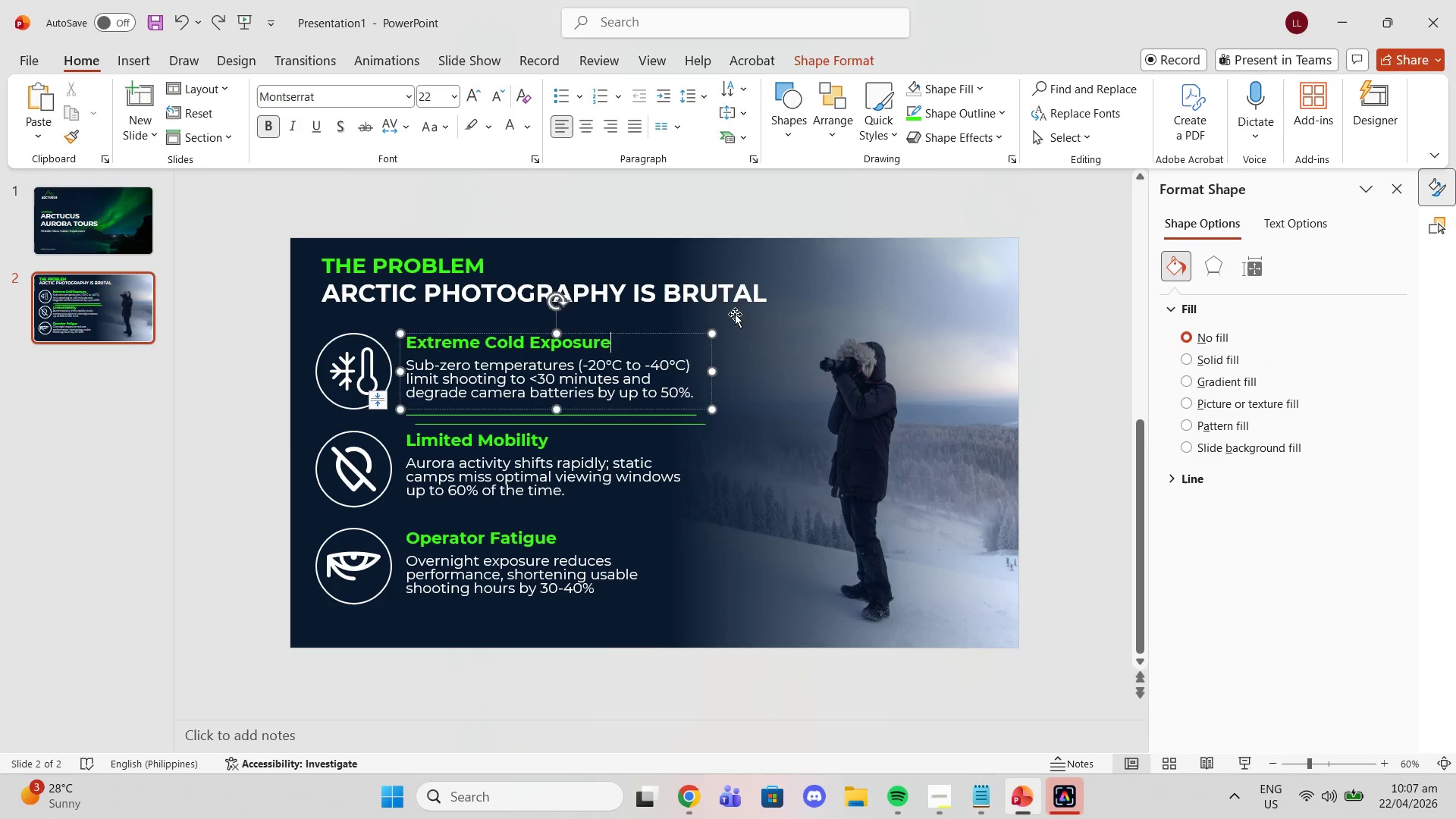 
left_click([735, 314])
 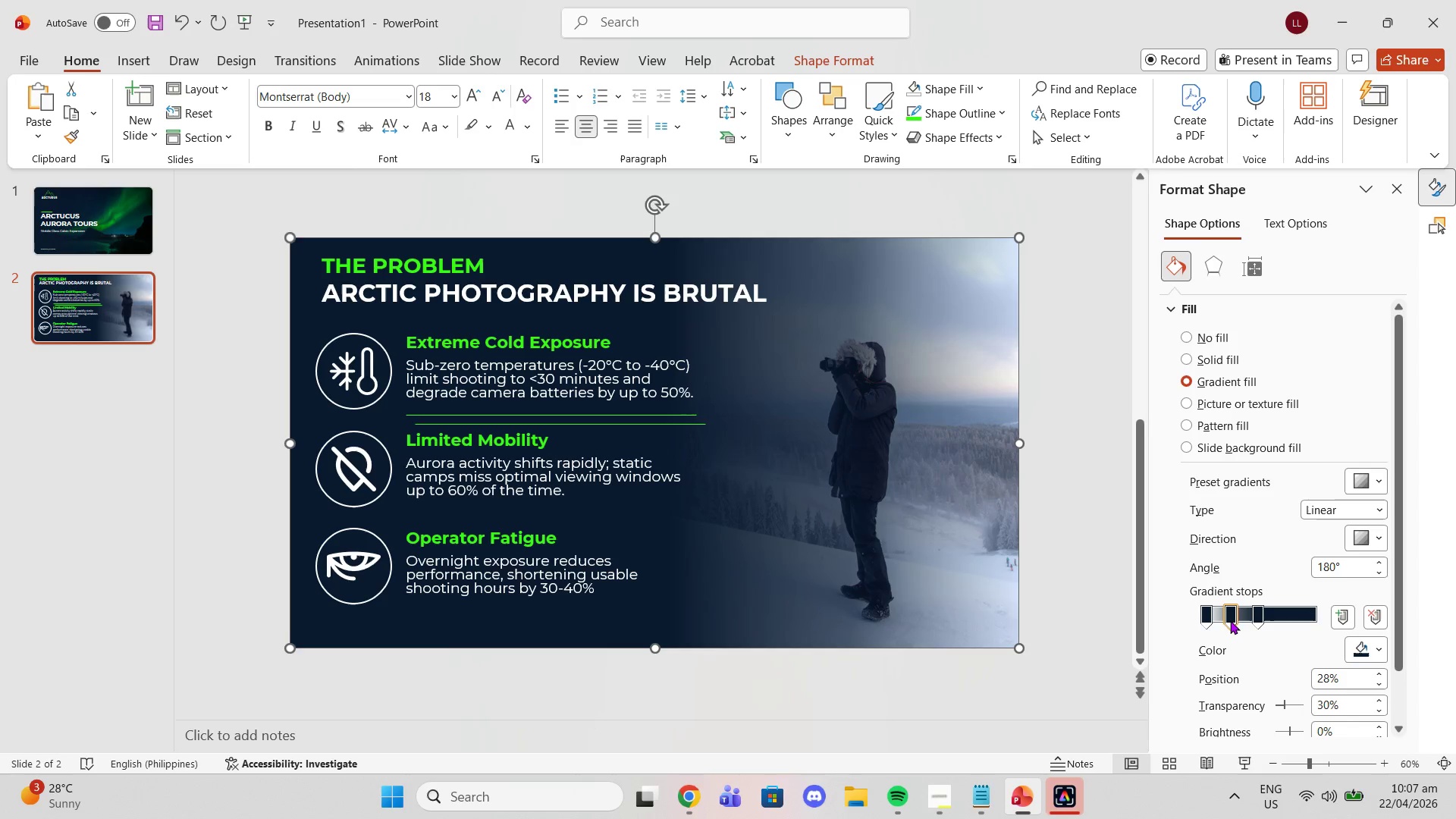 
wait(6.91)
 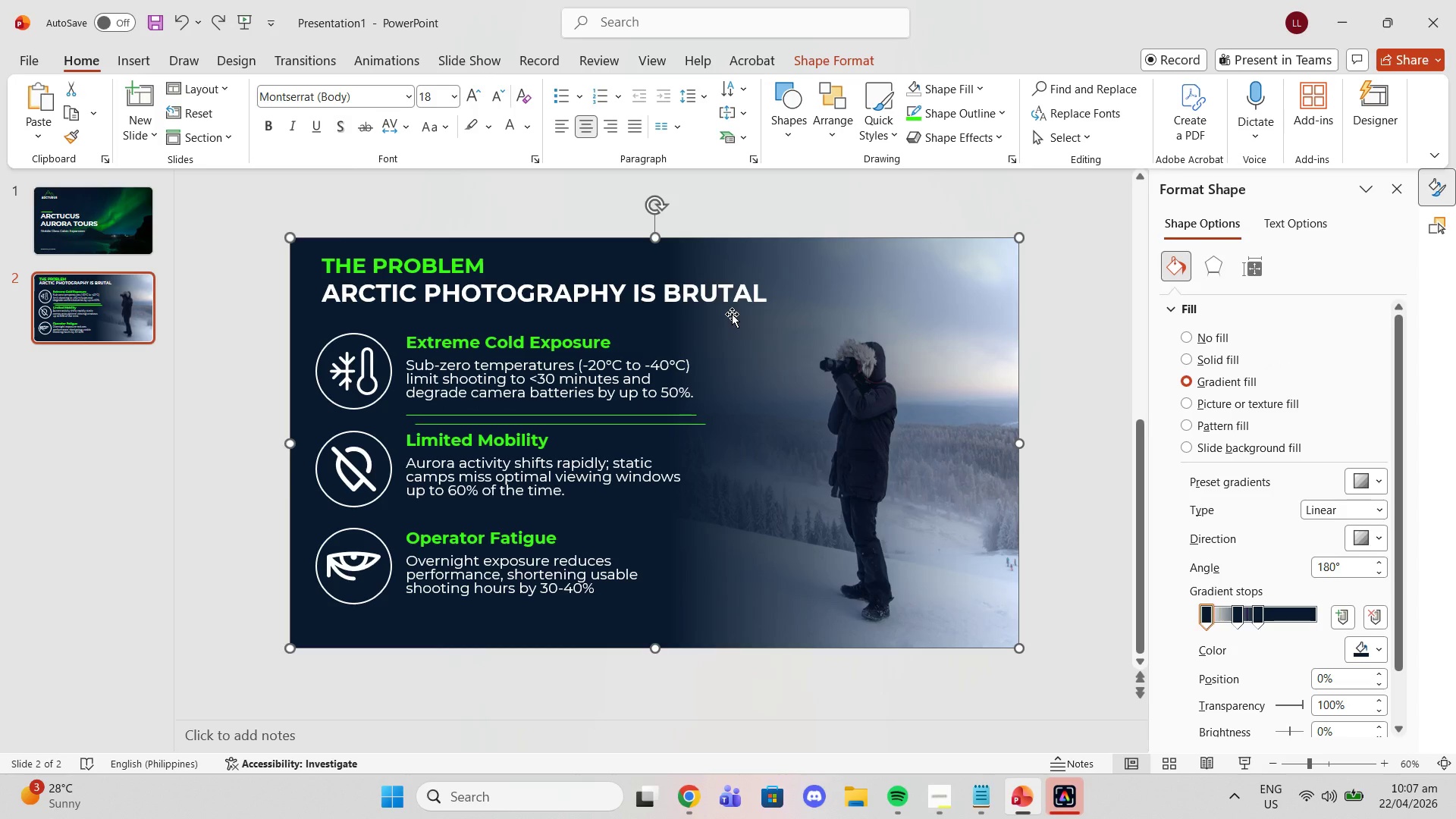 
left_click_drag(start_coordinate=[1254, 620], to_coordinate=[1251, 615])
 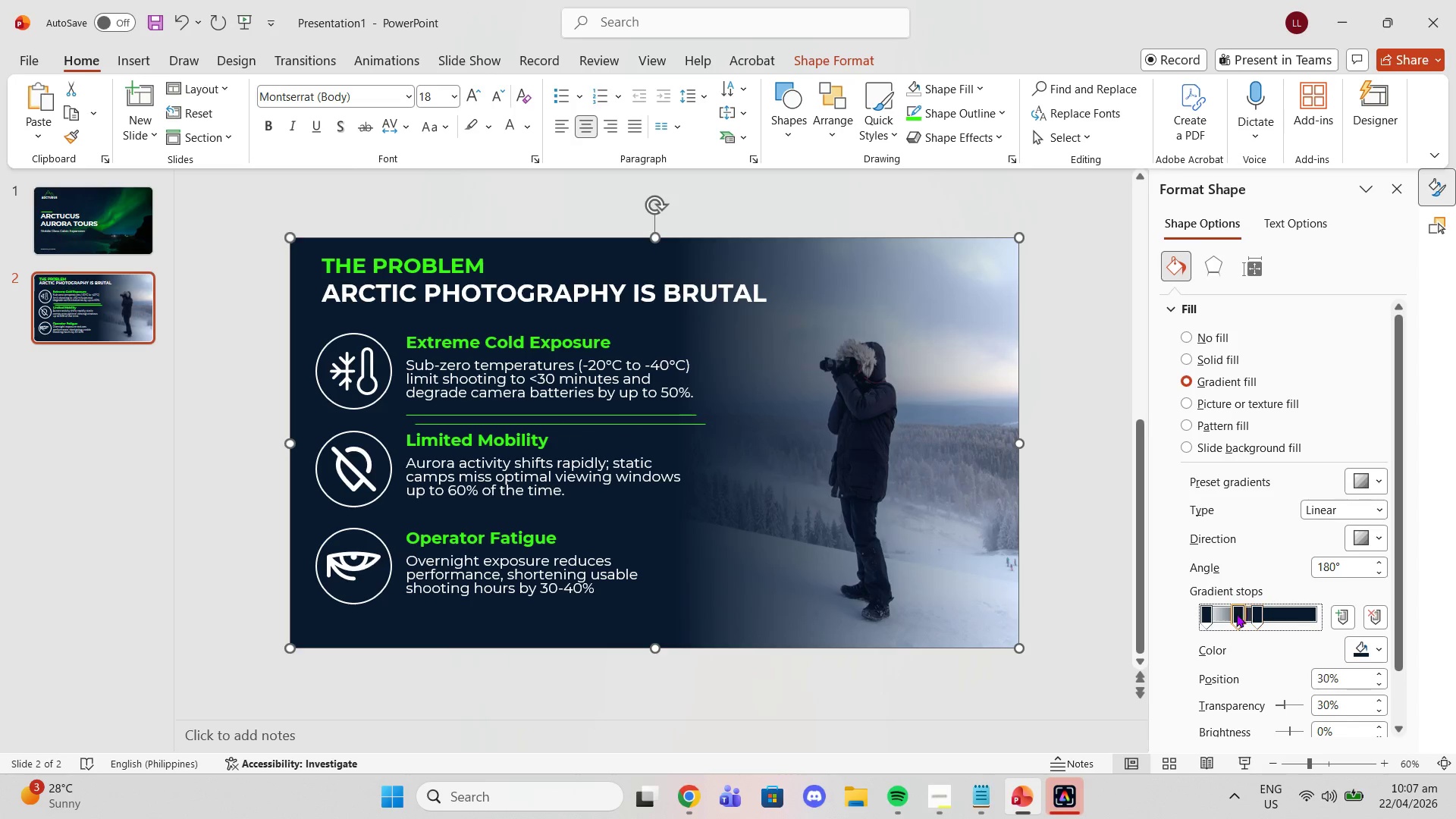 
left_click_drag(start_coordinate=[1238, 613], to_coordinate=[1222, 611])
 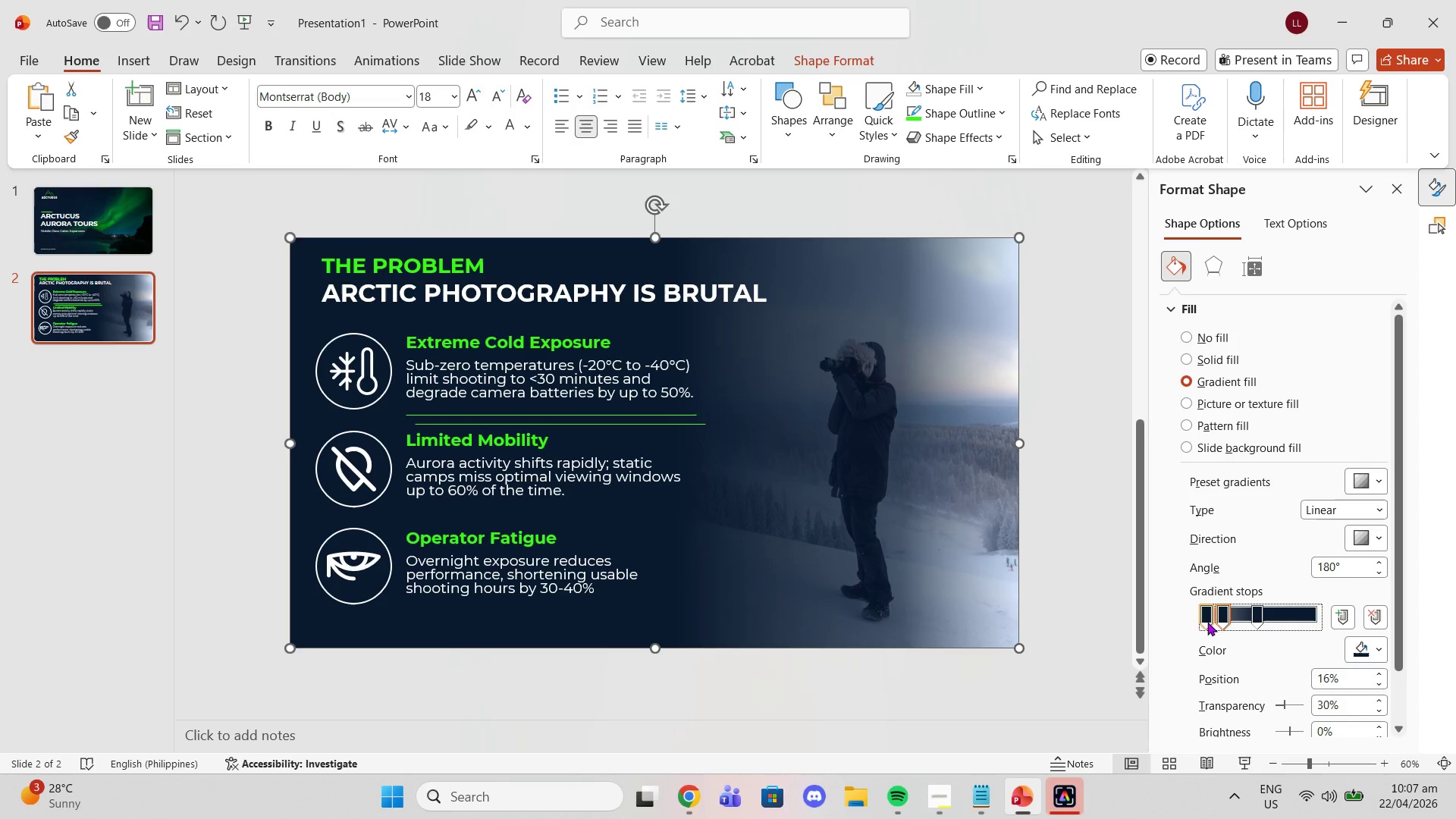 
left_click_drag(start_coordinate=[1207, 622], to_coordinate=[1181, 625])
 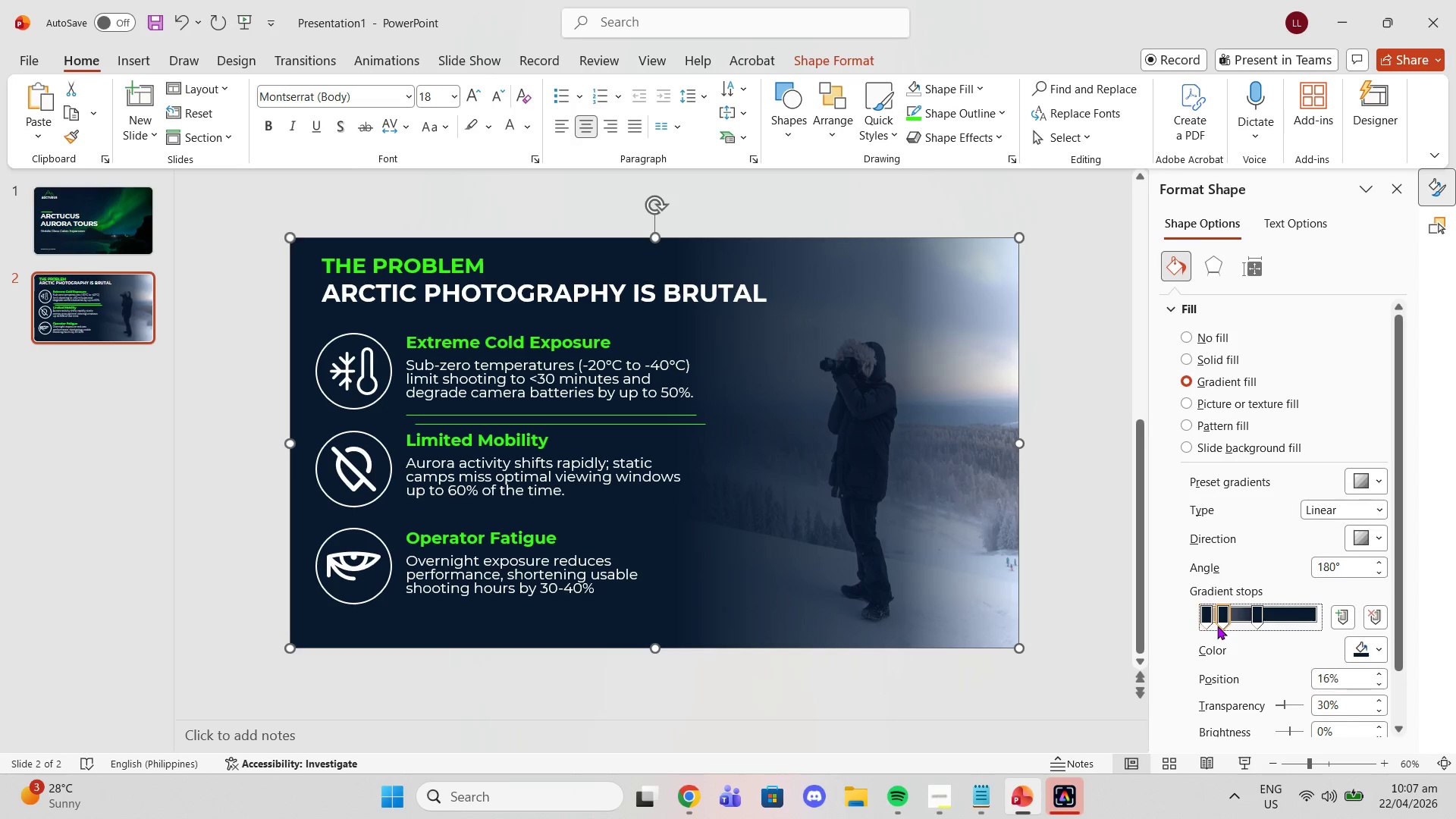 
left_click_drag(start_coordinate=[1217, 626], to_coordinate=[1224, 626])
 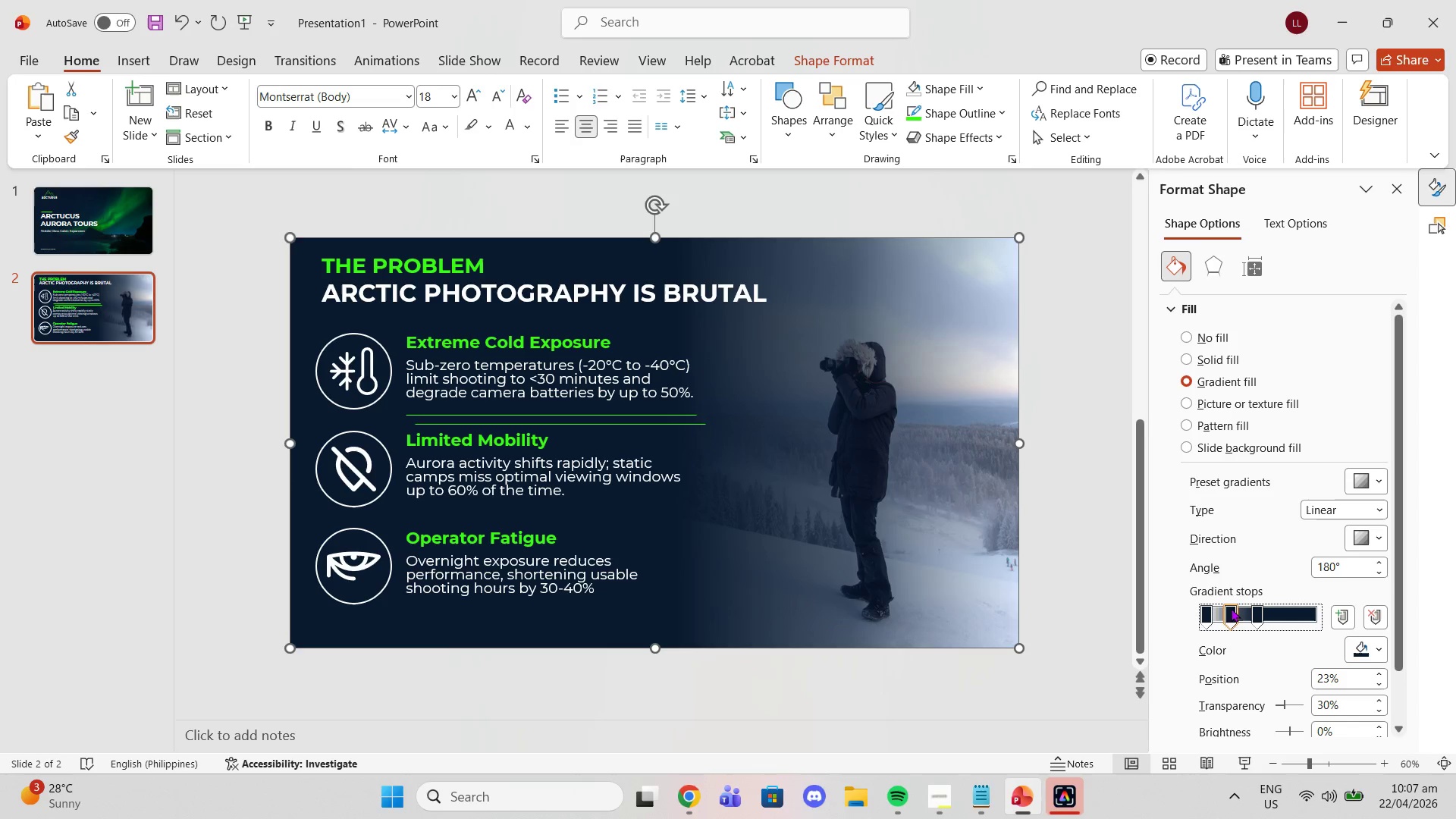 
left_click_drag(start_coordinate=[1228, 617], to_coordinate=[1238, 619])
 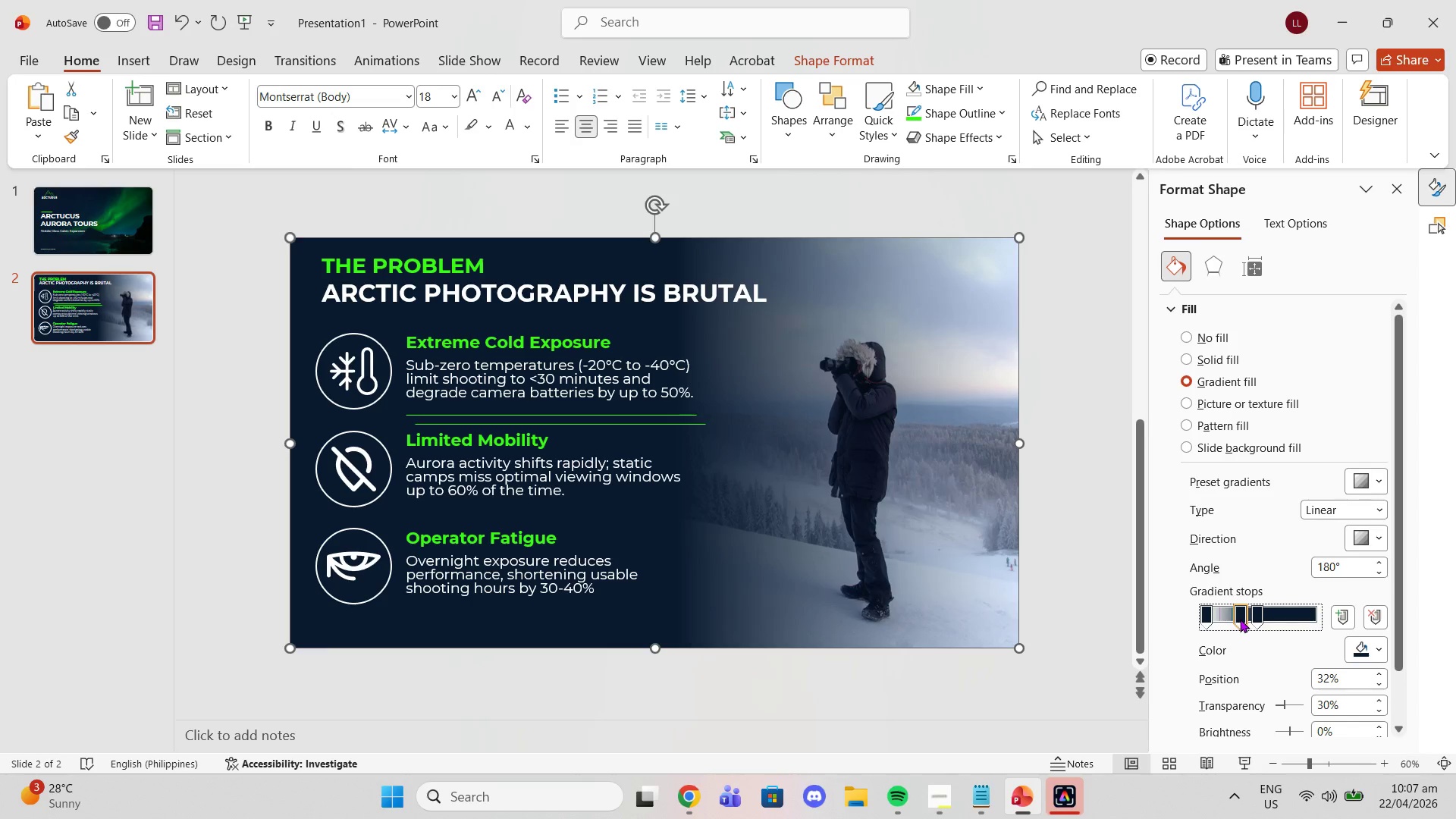 
left_click_drag(start_coordinate=[1240, 619], to_coordinate=[1246, 621])
 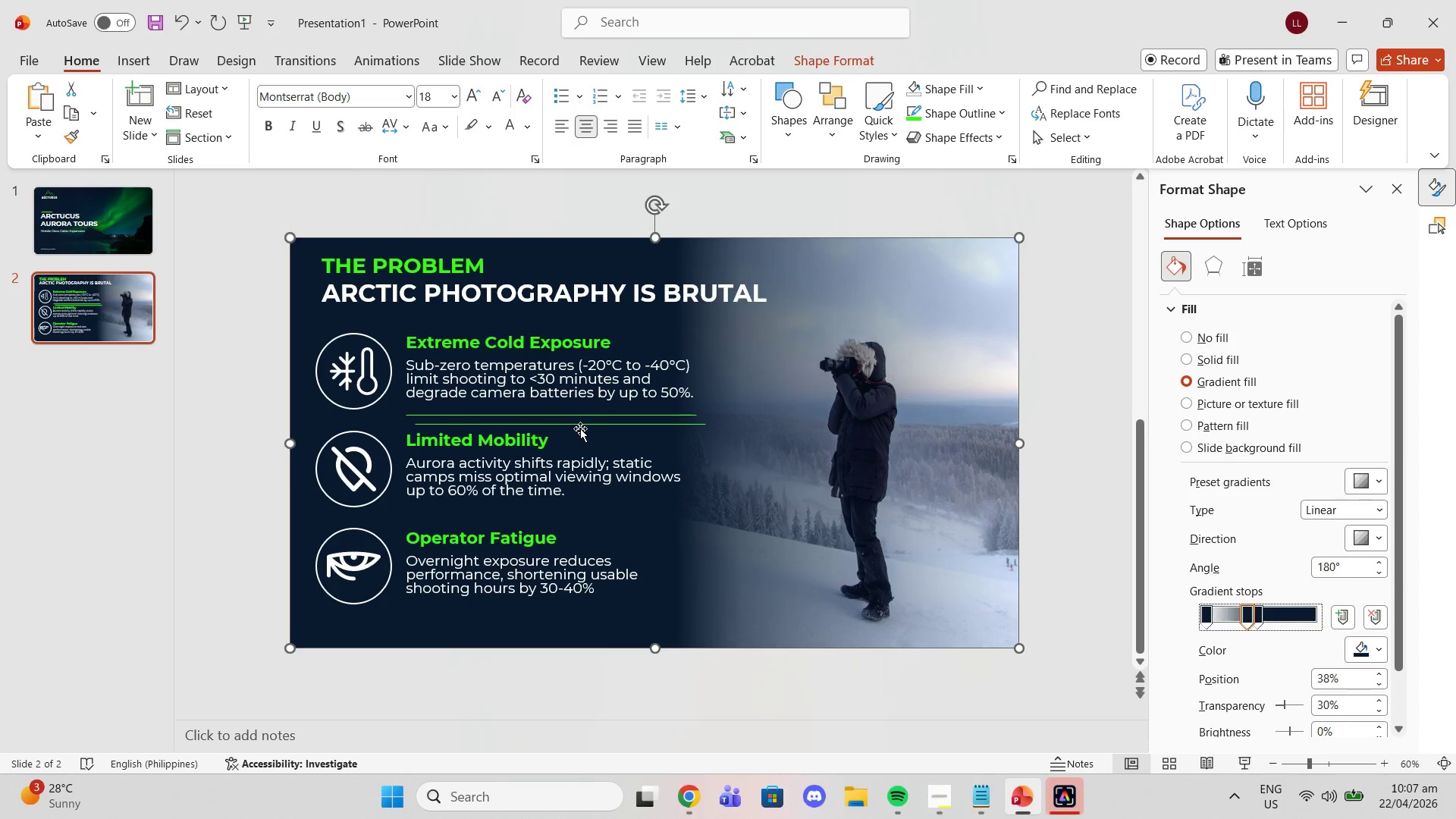 
left_click_drag(start_coordinate=[574, 425], to_coordinate=[566, 515])
 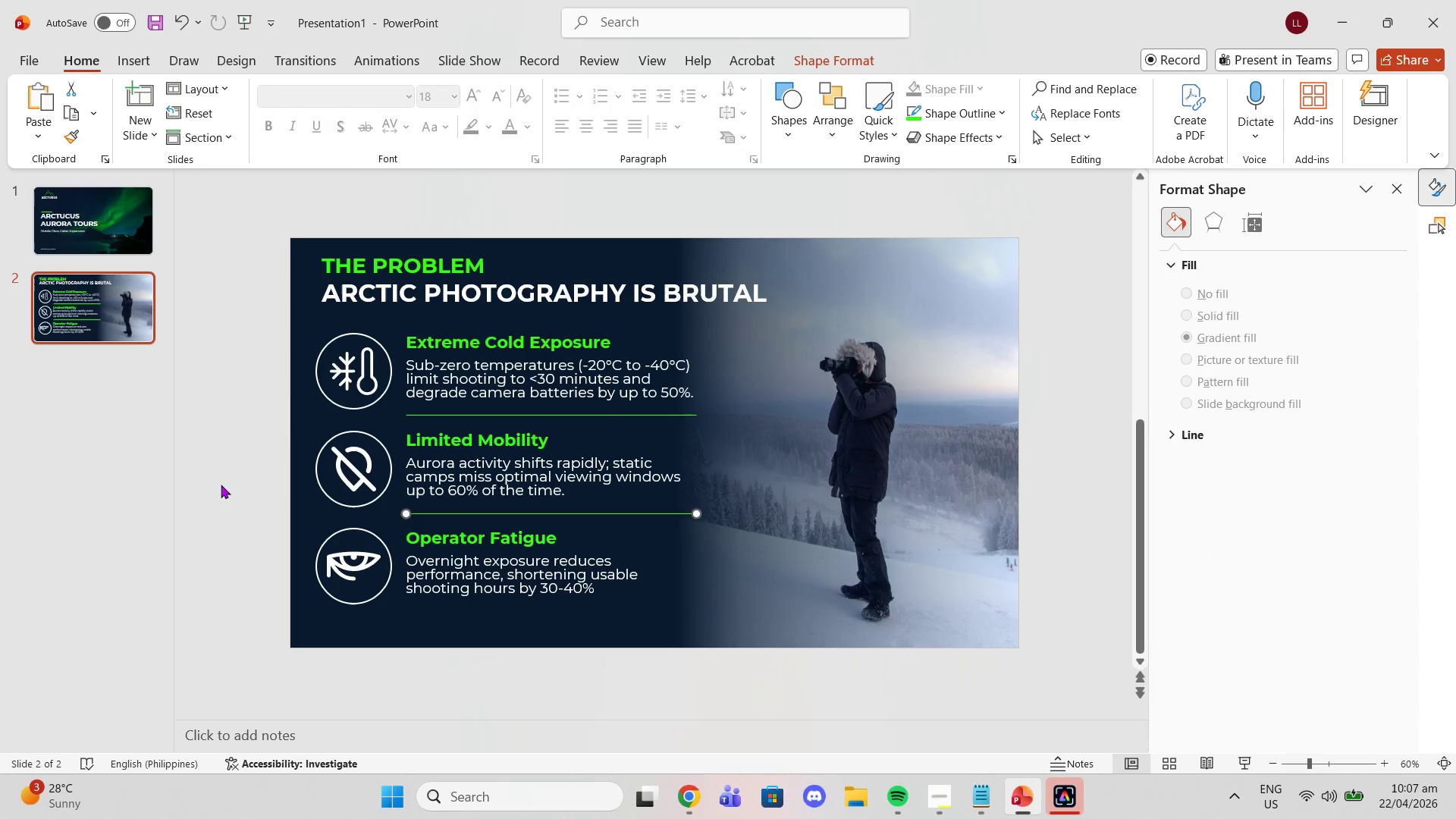 
left_click([218, 485])
 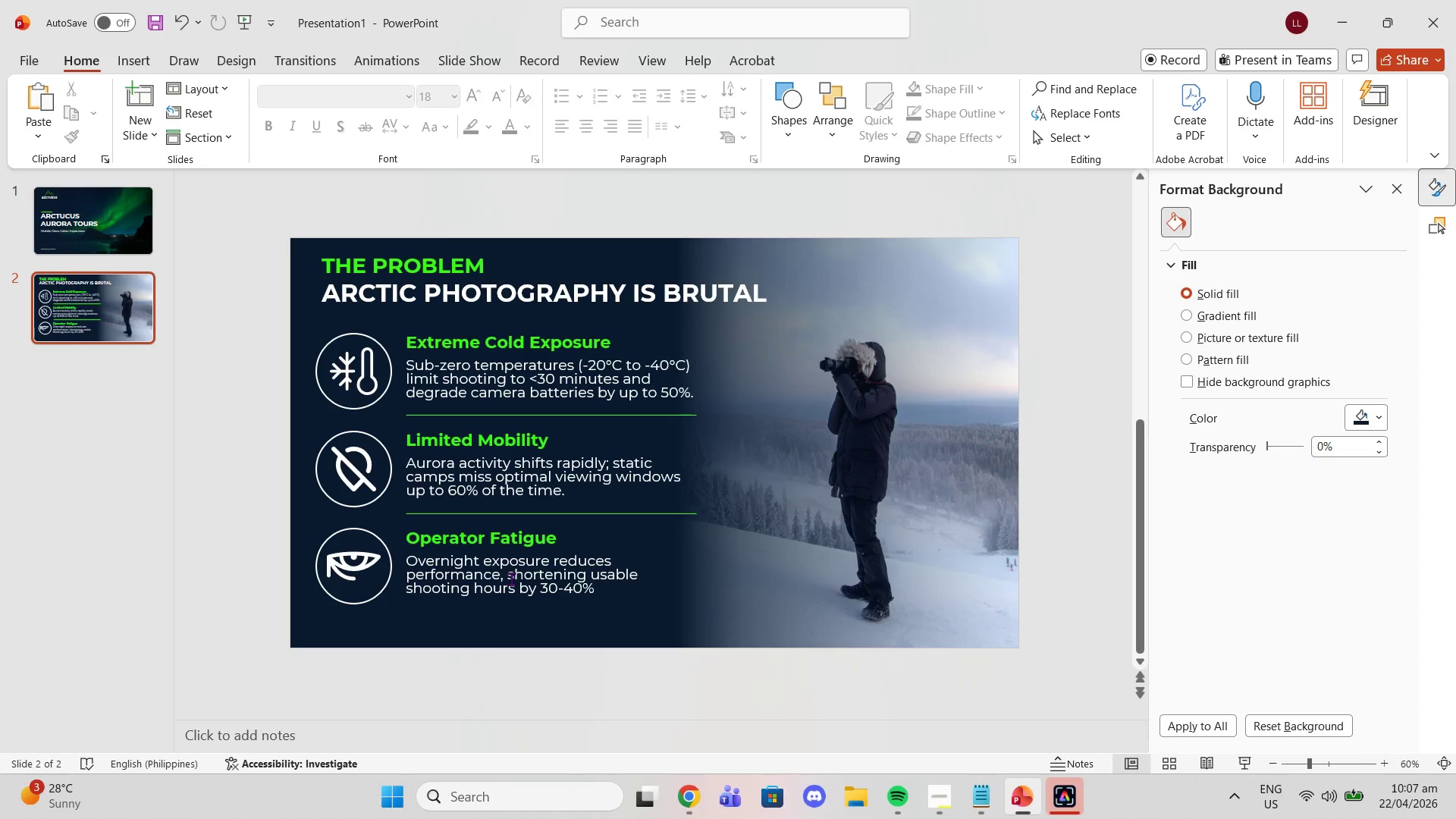 
wait(7.33)
 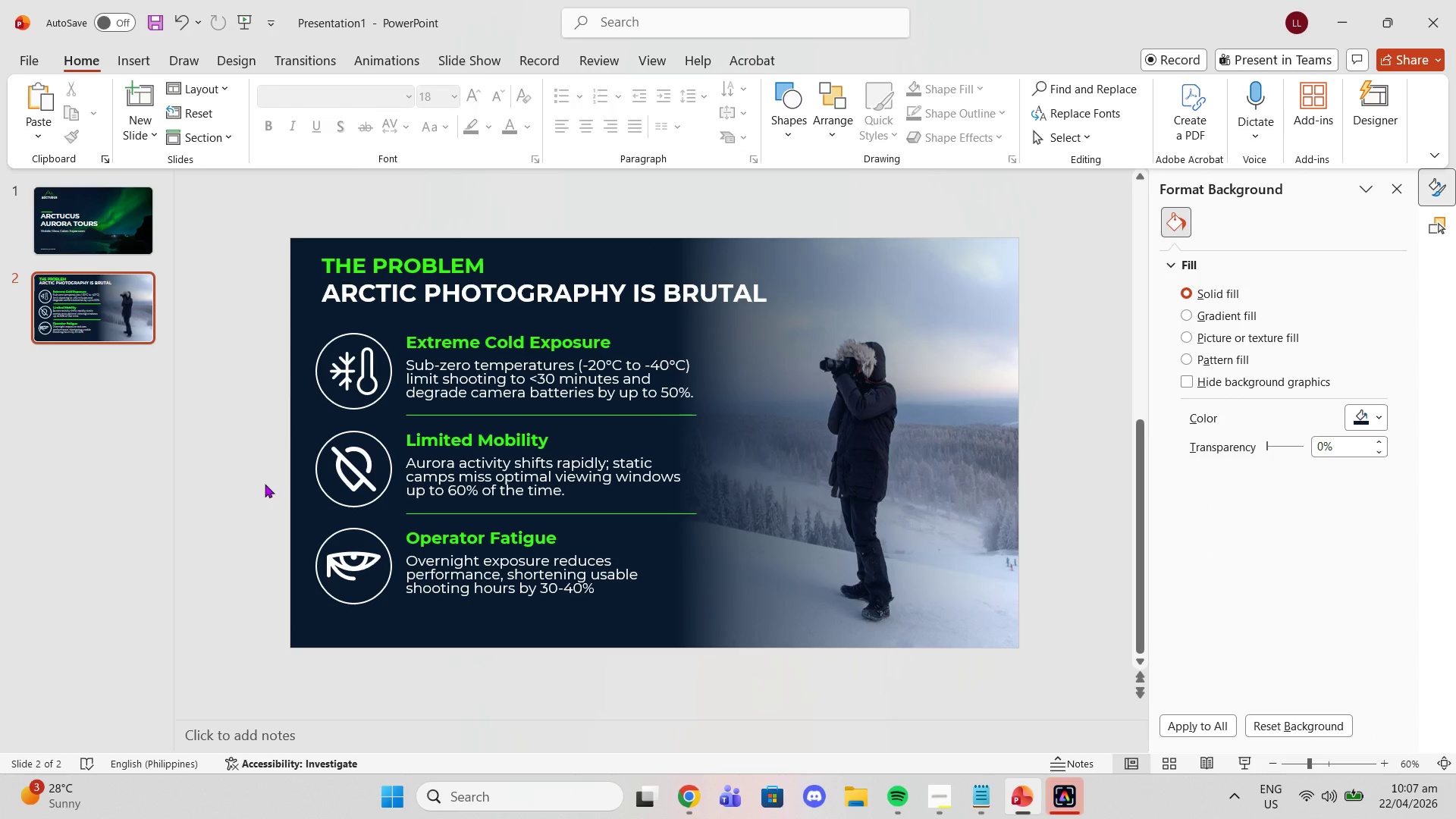 
left_click([780, 482])
 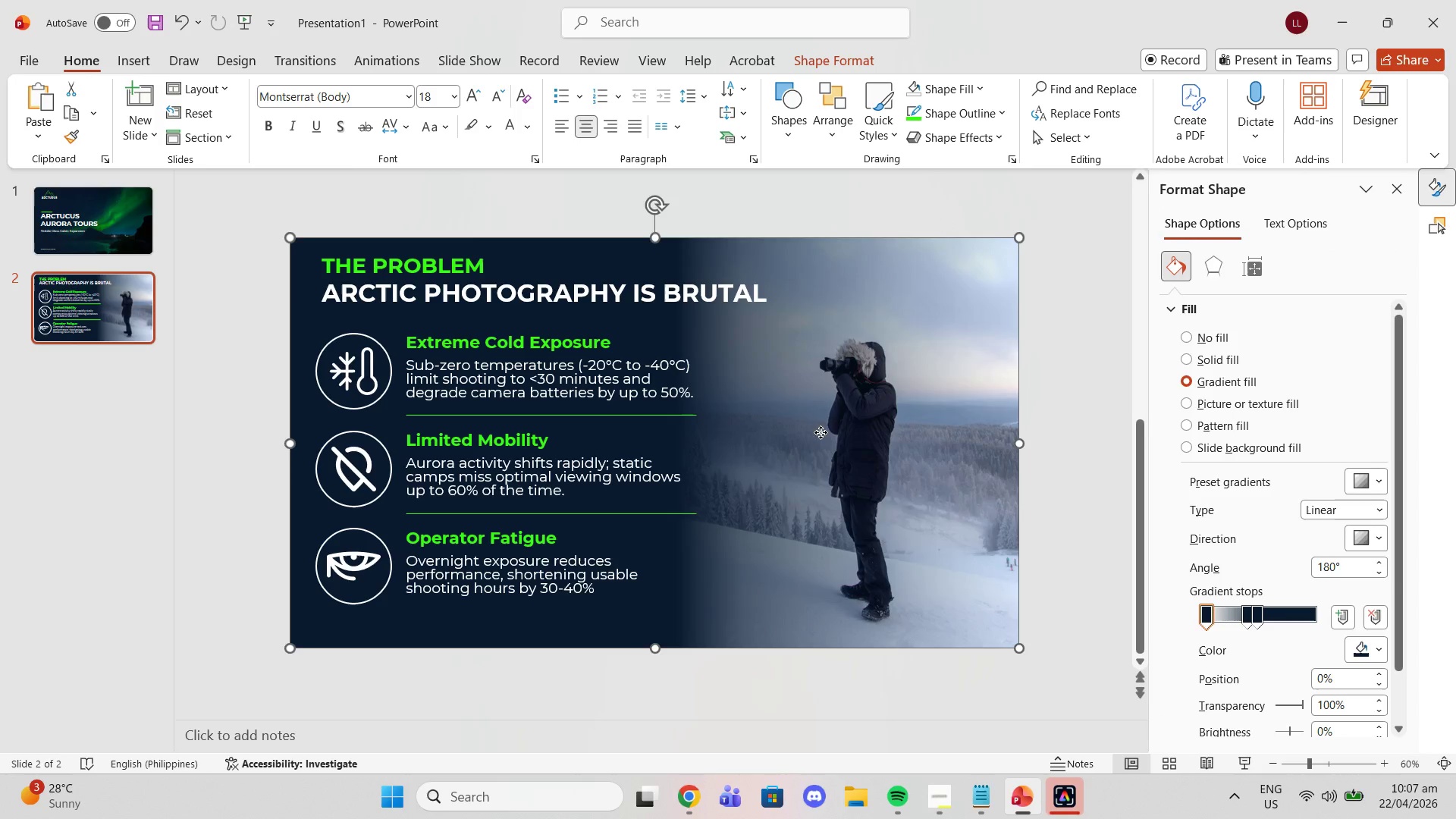 
left_click_drag(start_coordinate=[821, 432], to_coordinate=[915, 431])
 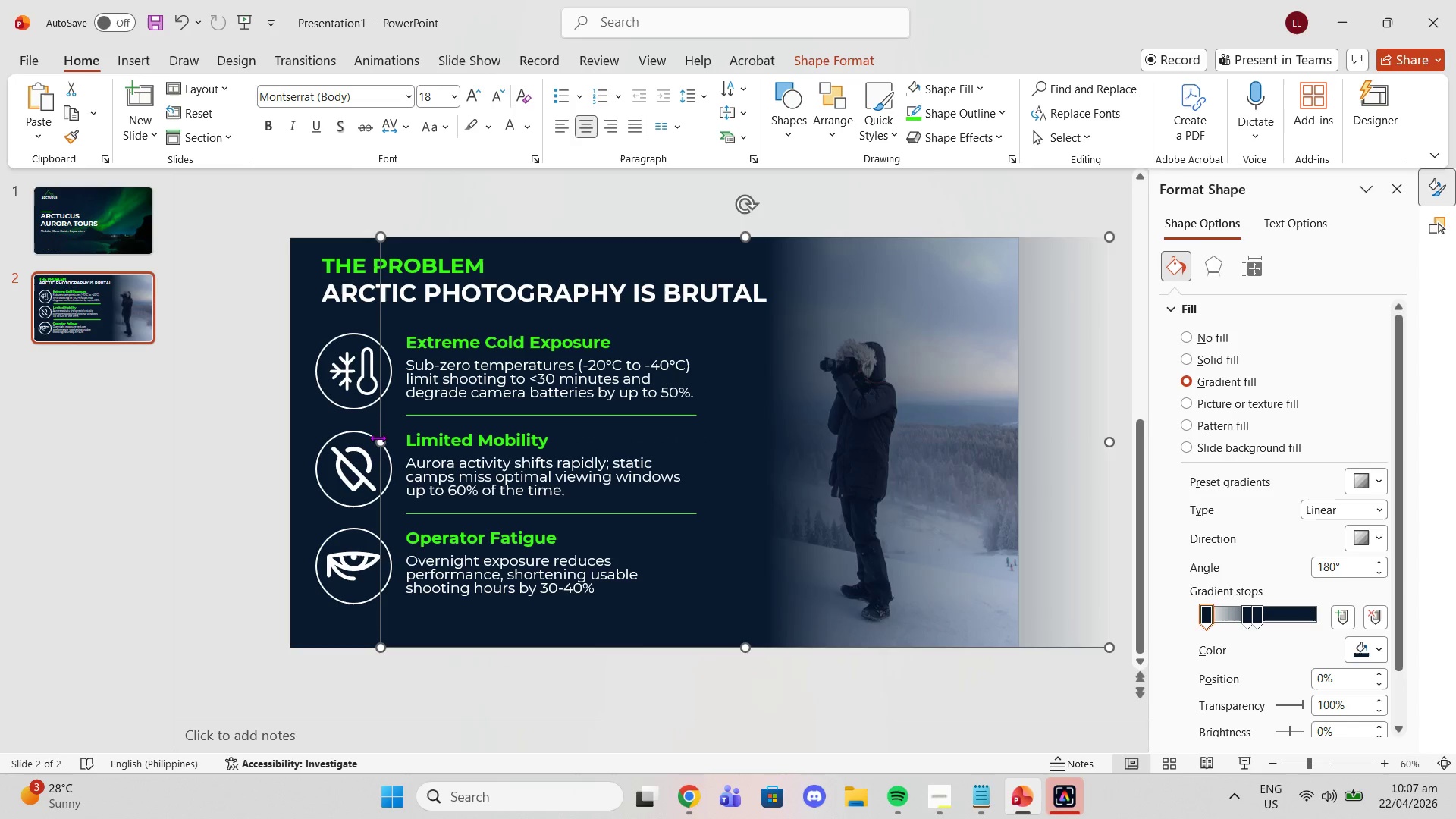 
left_click_drag(start_coordinate=[375, 447], to_coordinate=[323, 438])
 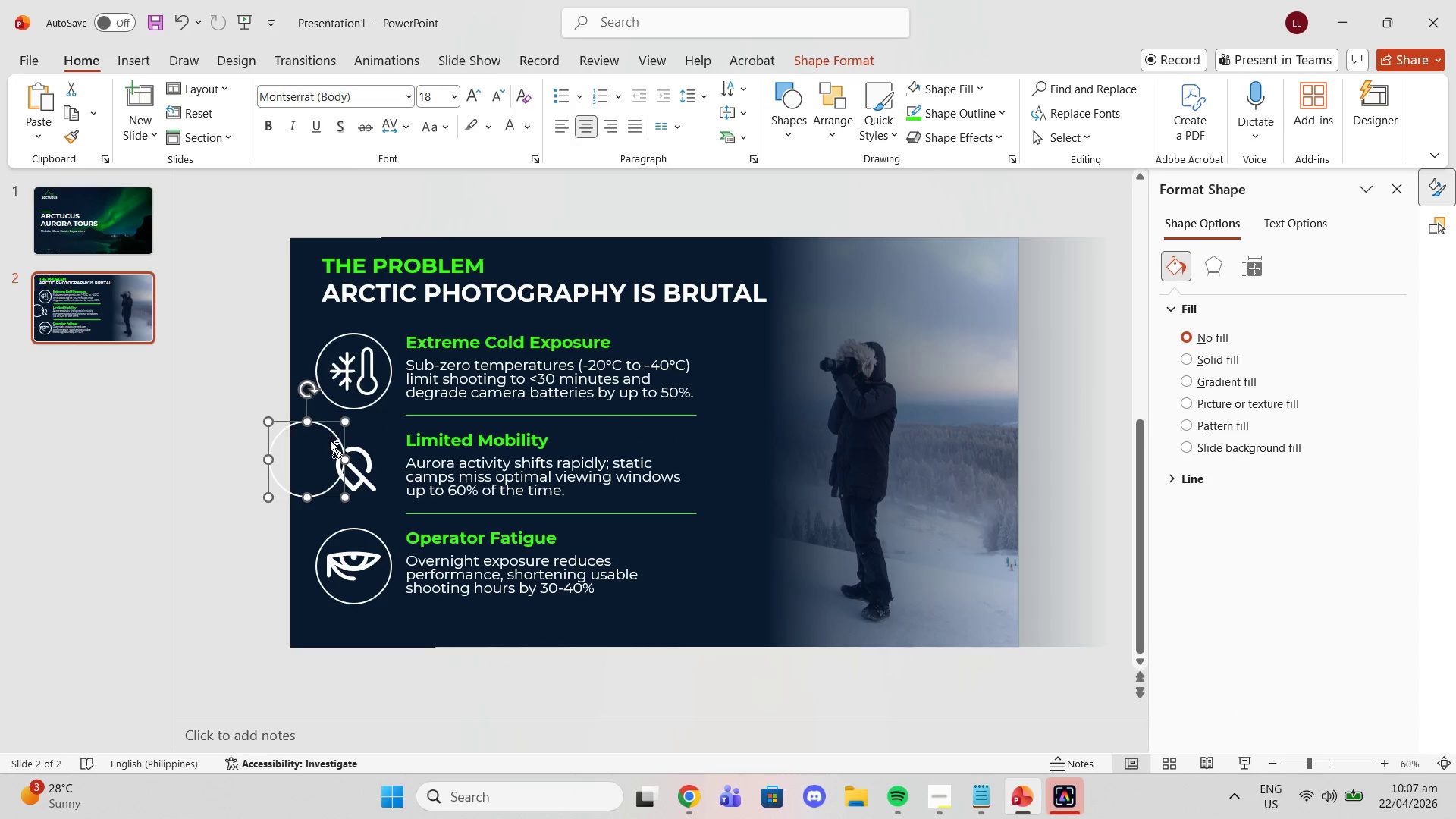 
key(Control+Z)
 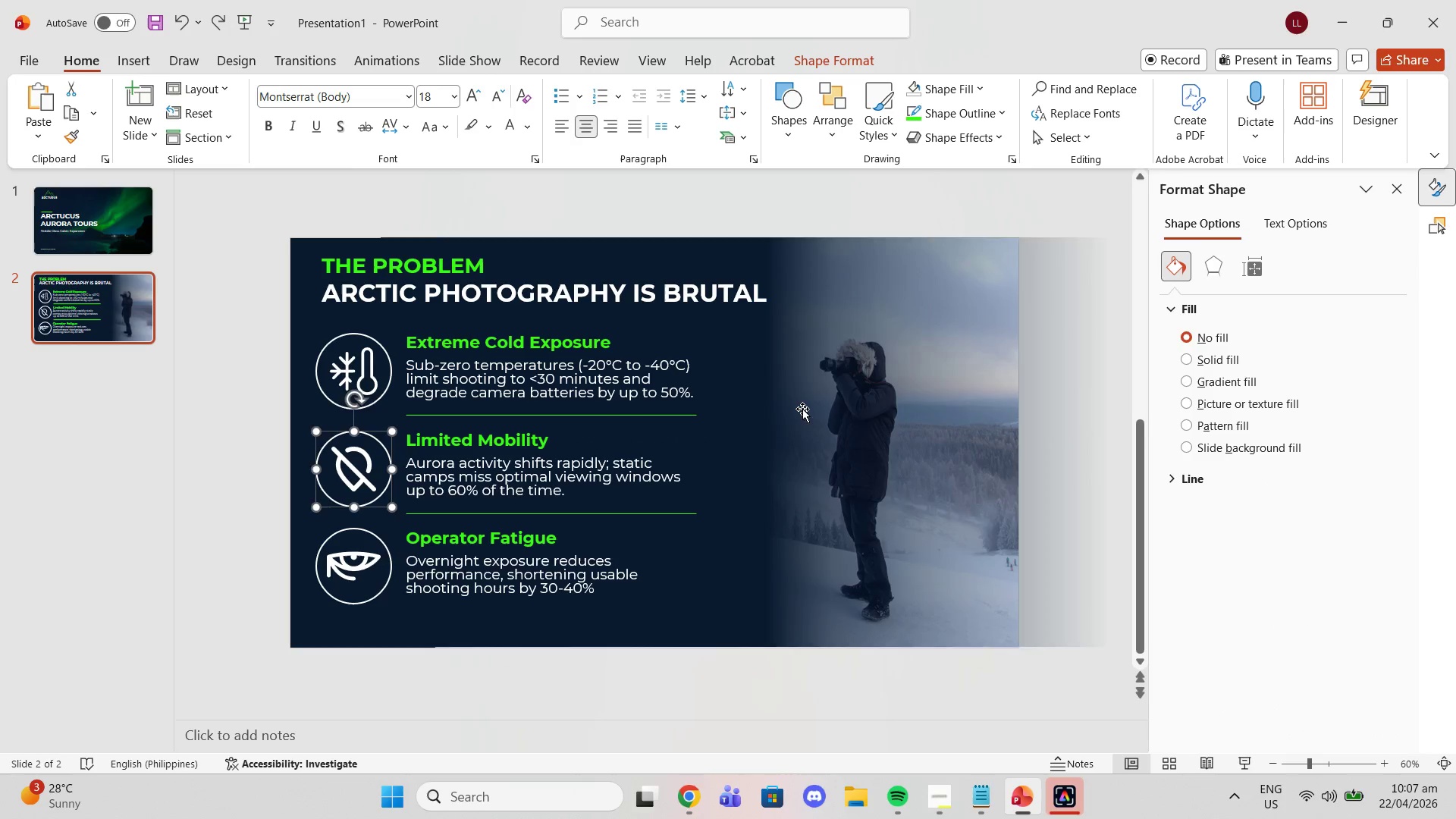 
left_click([802, 409])
 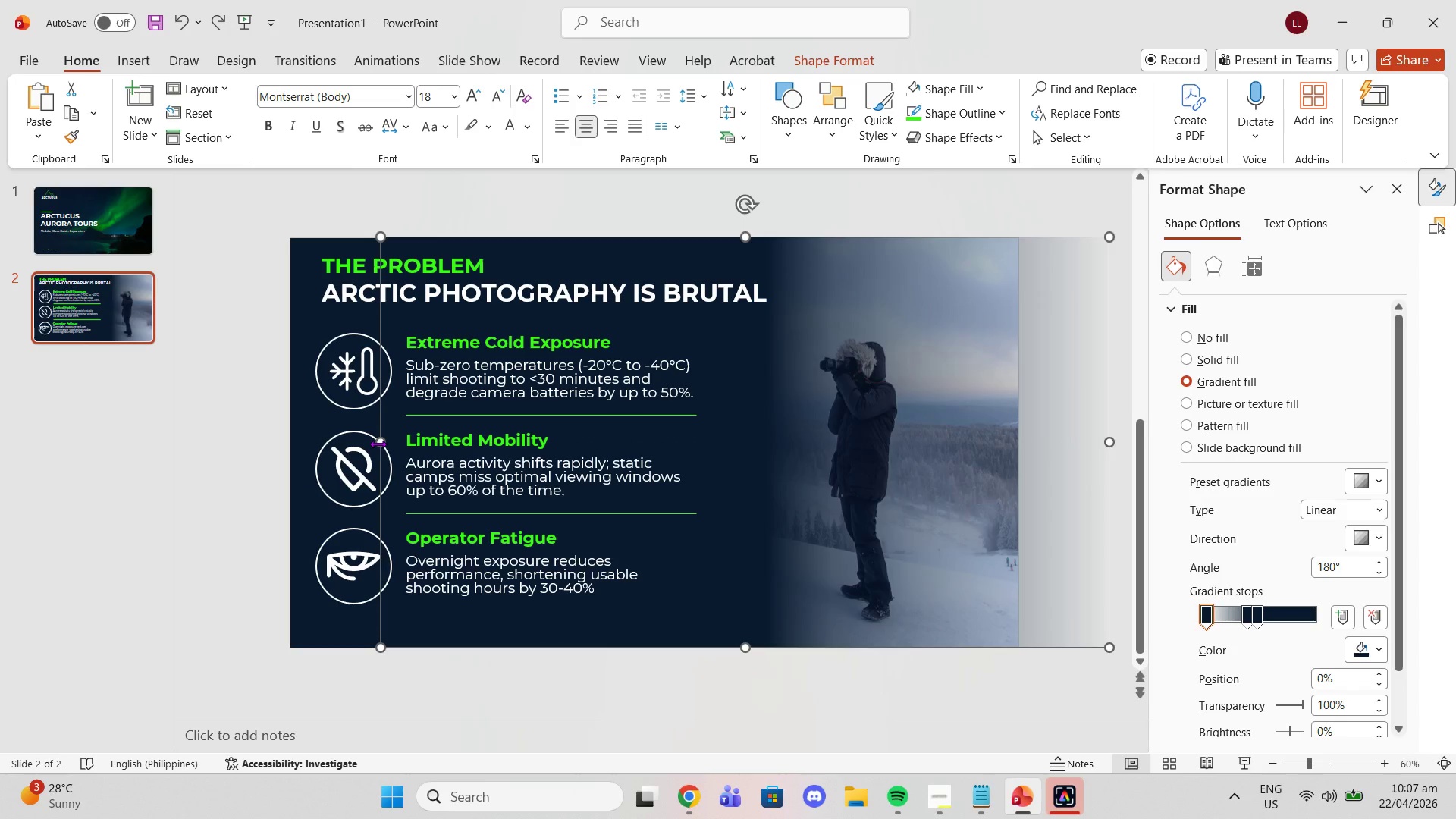 
left_click_drag(start_coordinate=[378, 444], to_coordinate=[290, 444])
 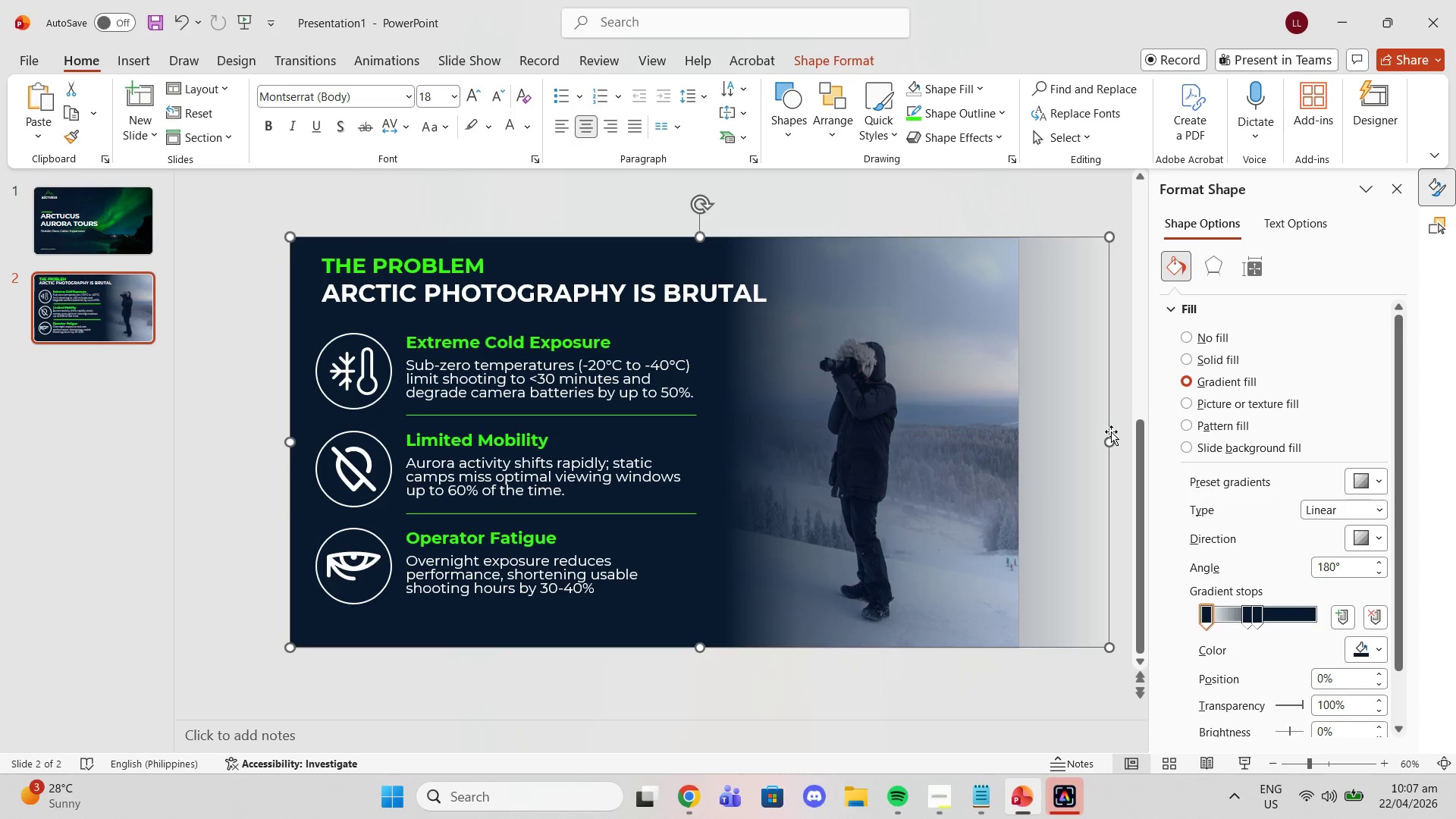 
left_click_drag(start_coordinate=[1112, 440], to_coordinate=[1019, 428])
 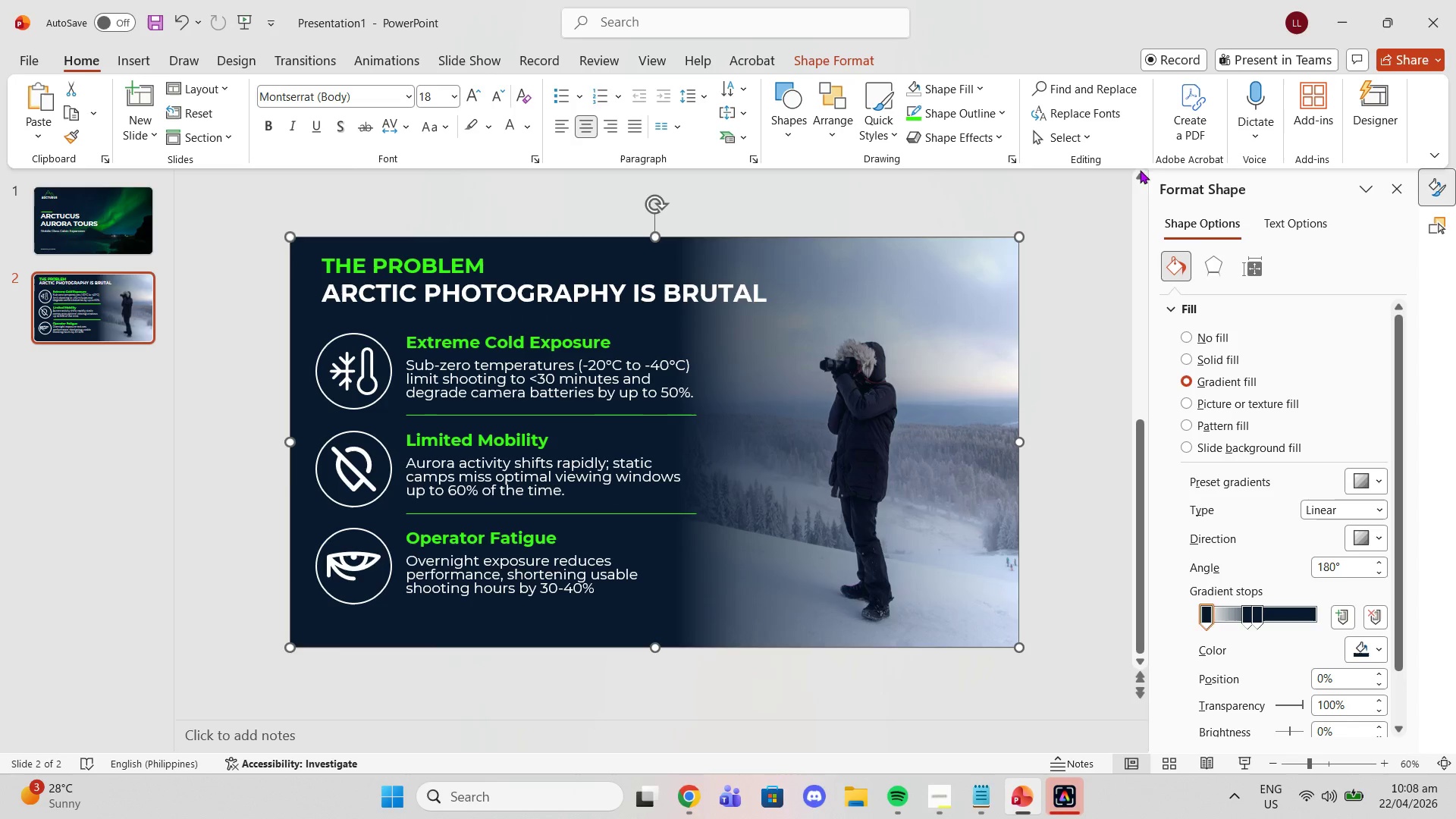 
left_click([1072, 143])
 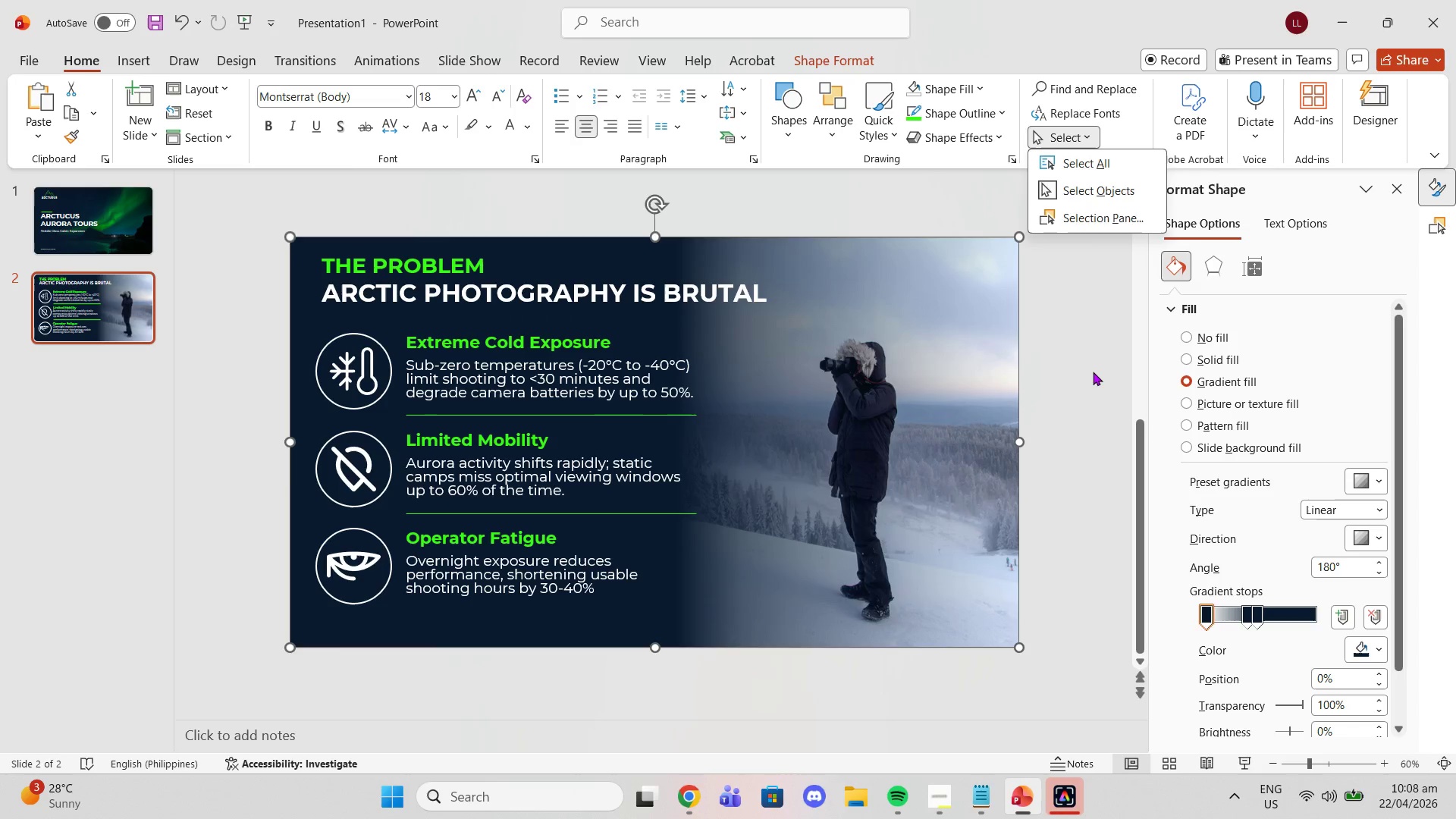 
left_click([1093, 372])
 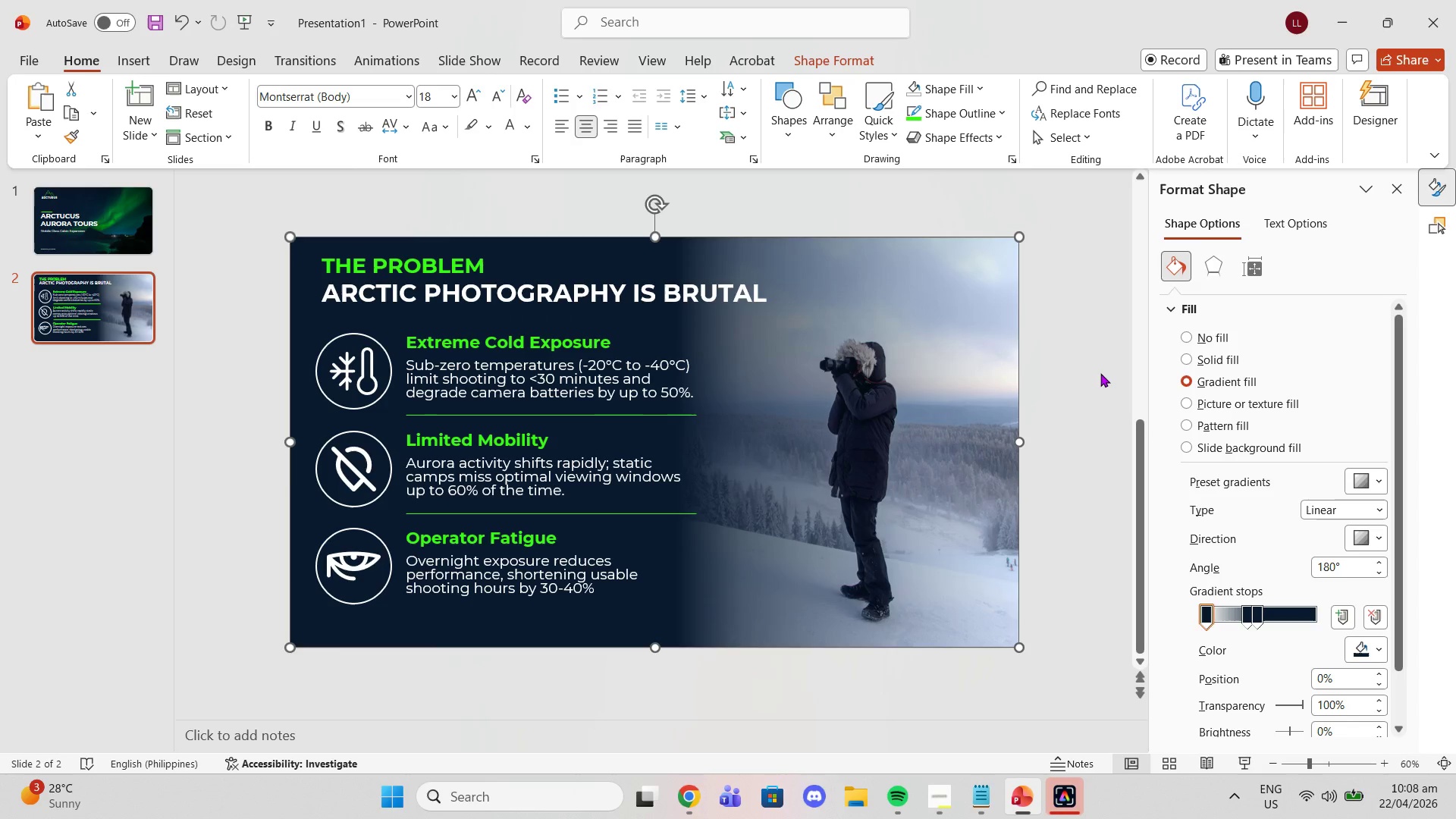 
key(Control+Z)
 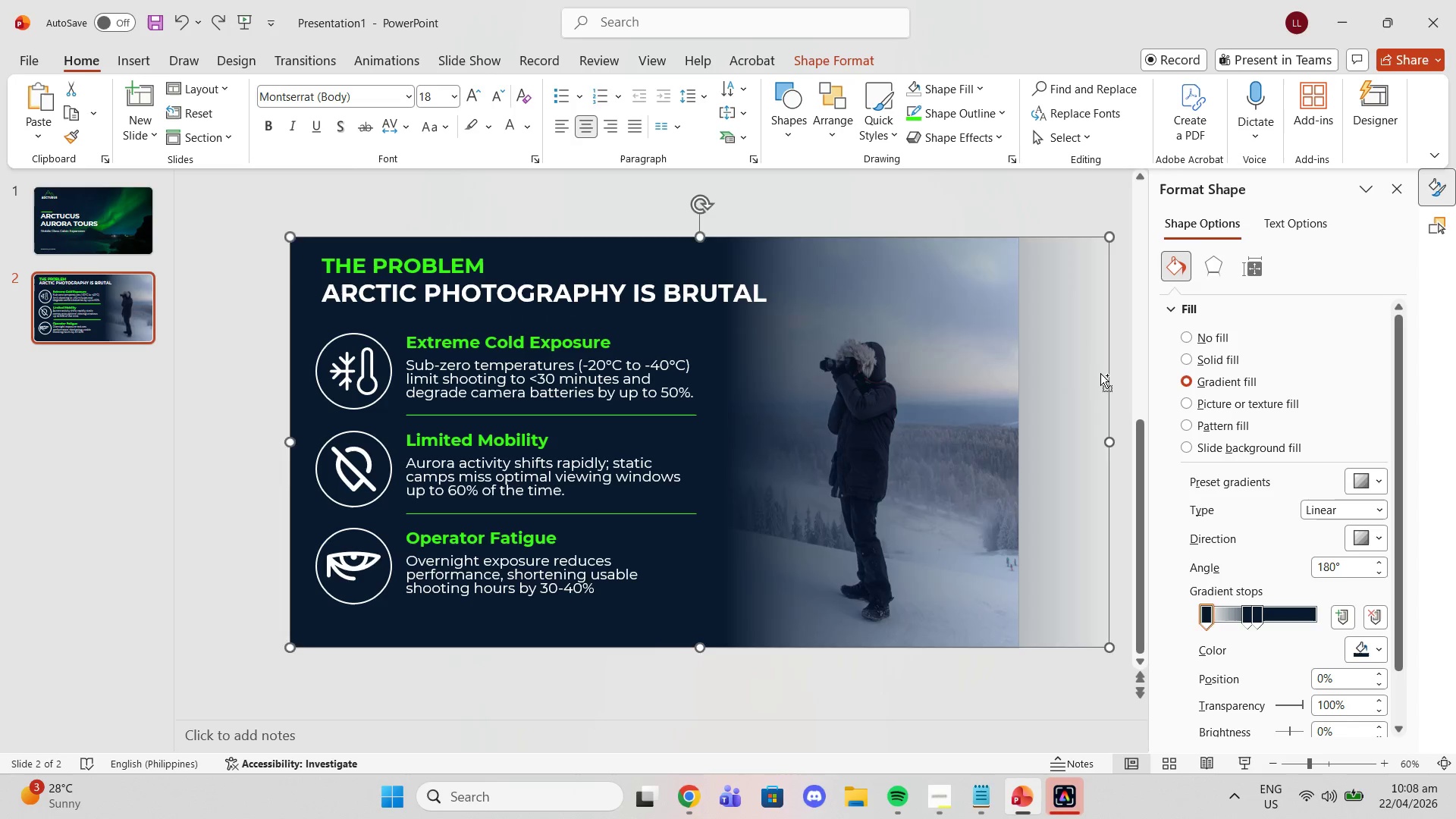 
key(Control+Z)
 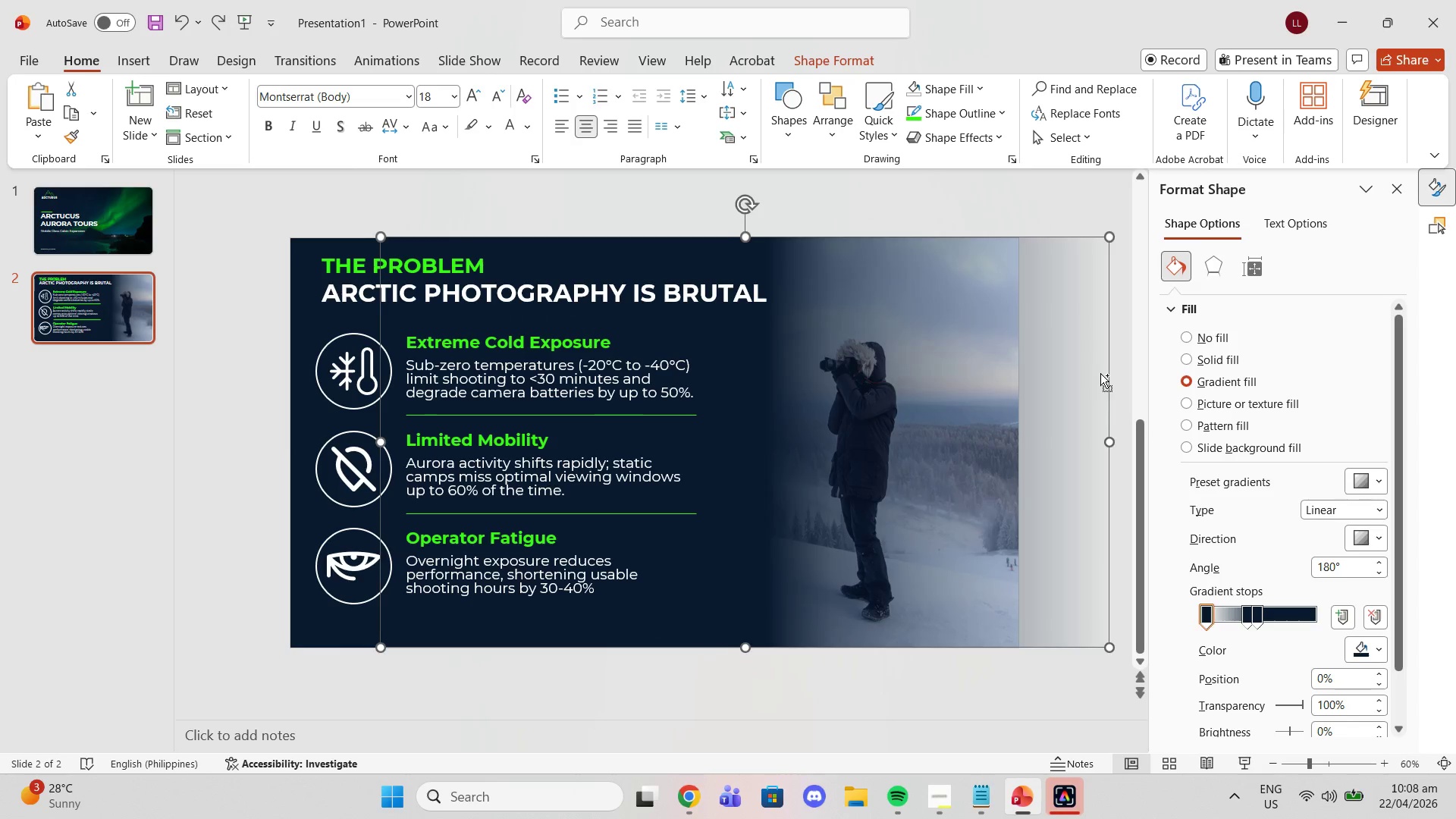 
key(Control+Z)
 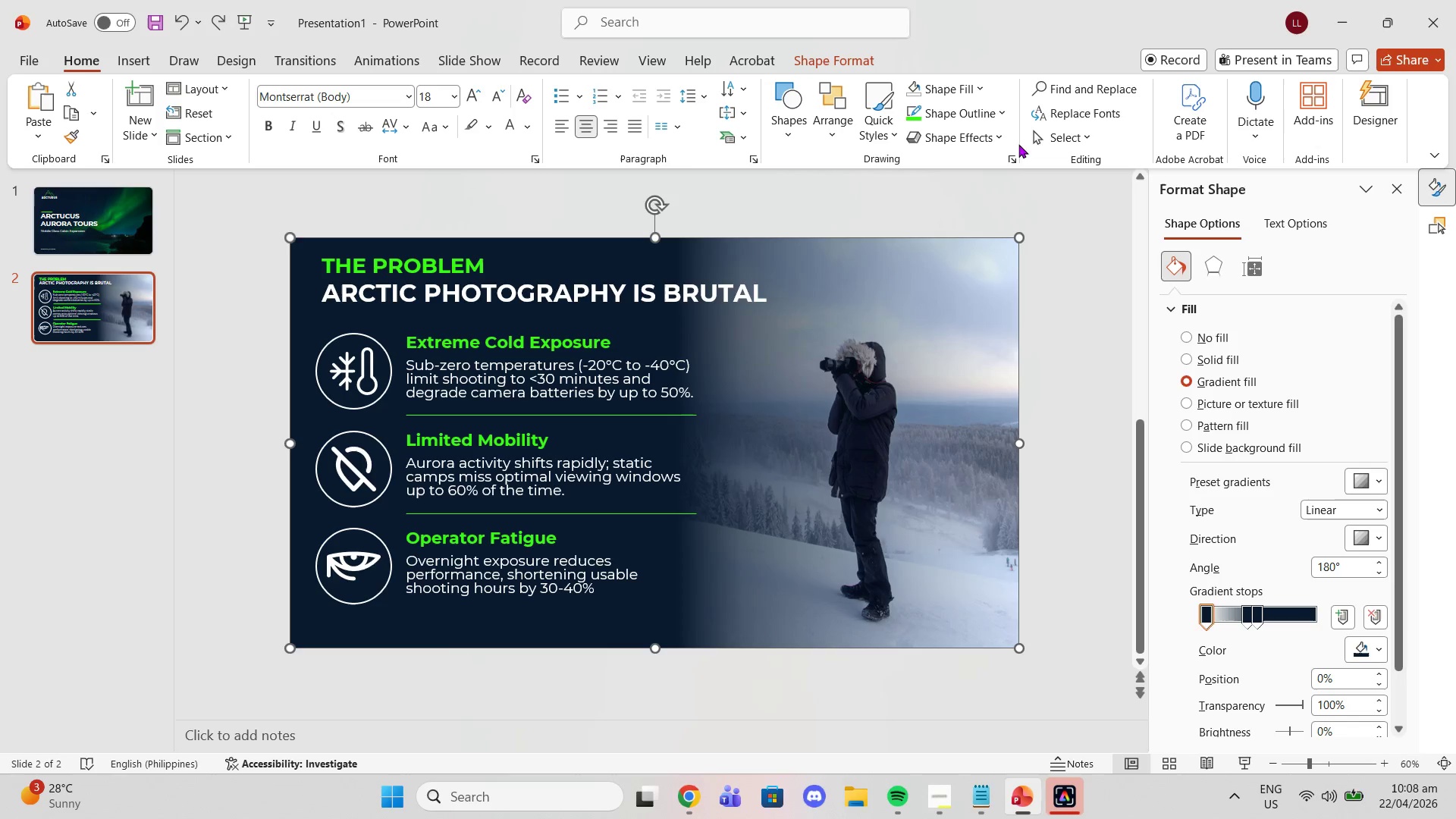 
left_click([1055, 142])
 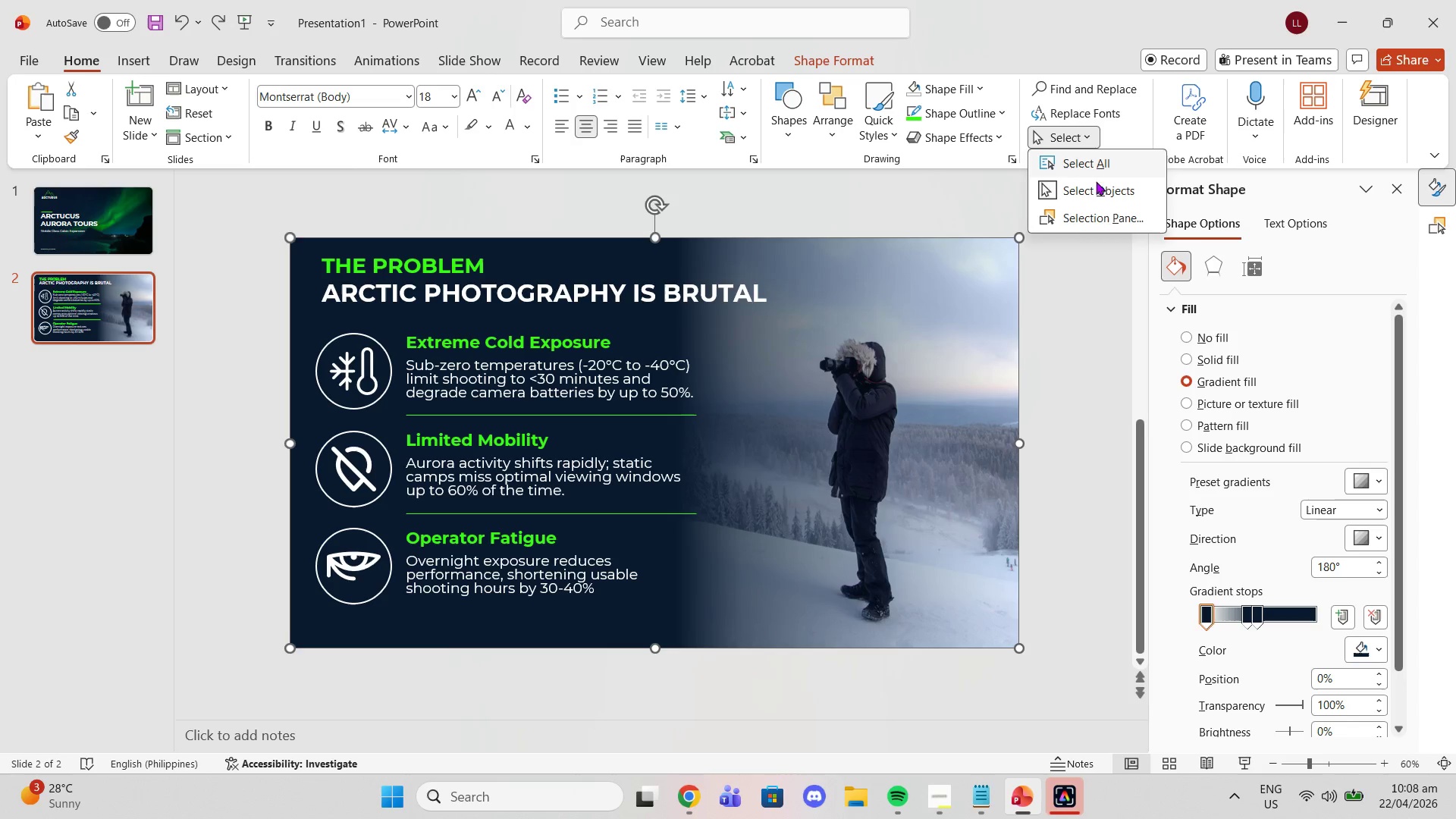 
left_click([1109, 221])
 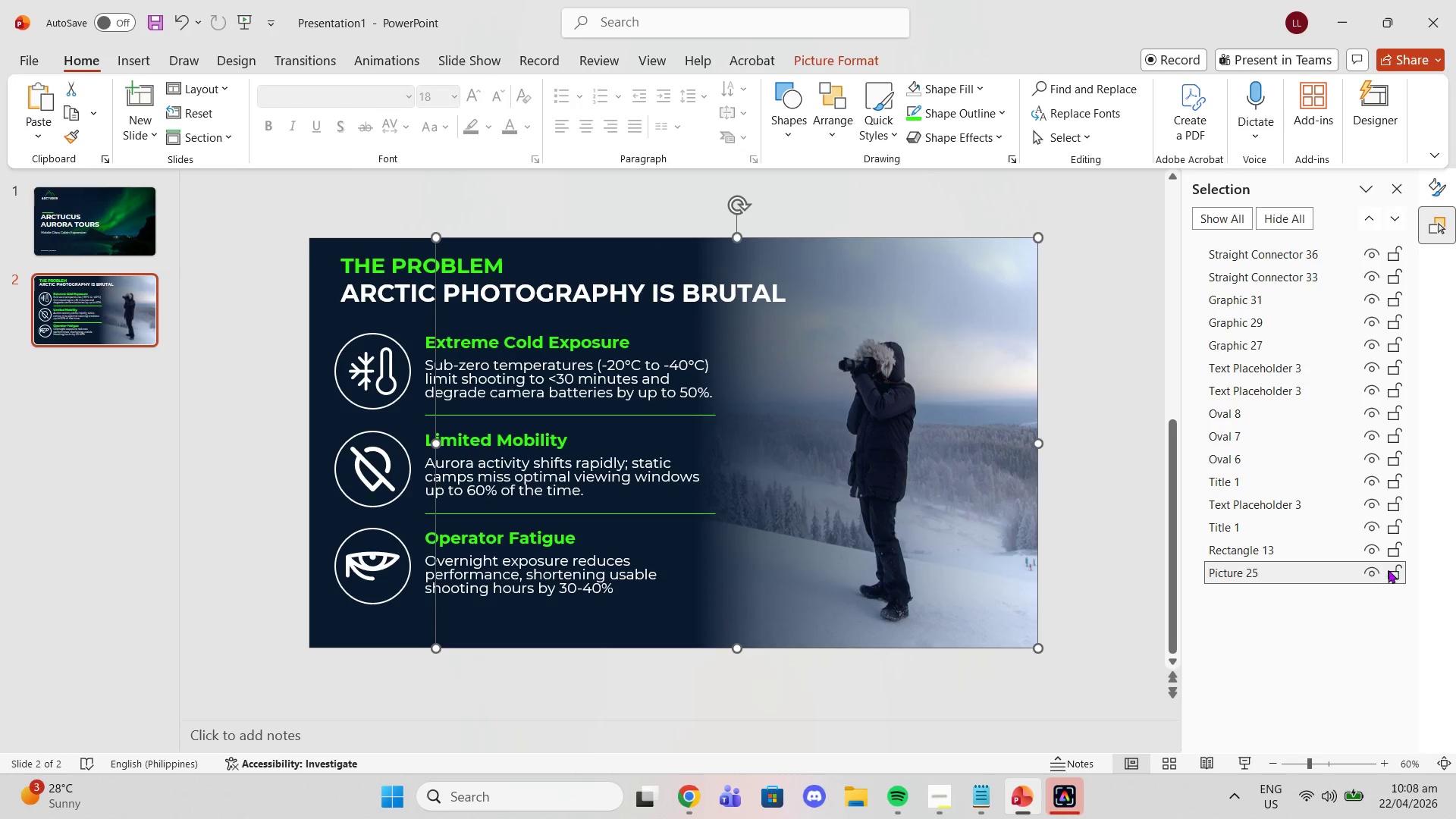 
left_click_drag(start_coordinate=[967, 423], to_coordinate=[1009, 419])
 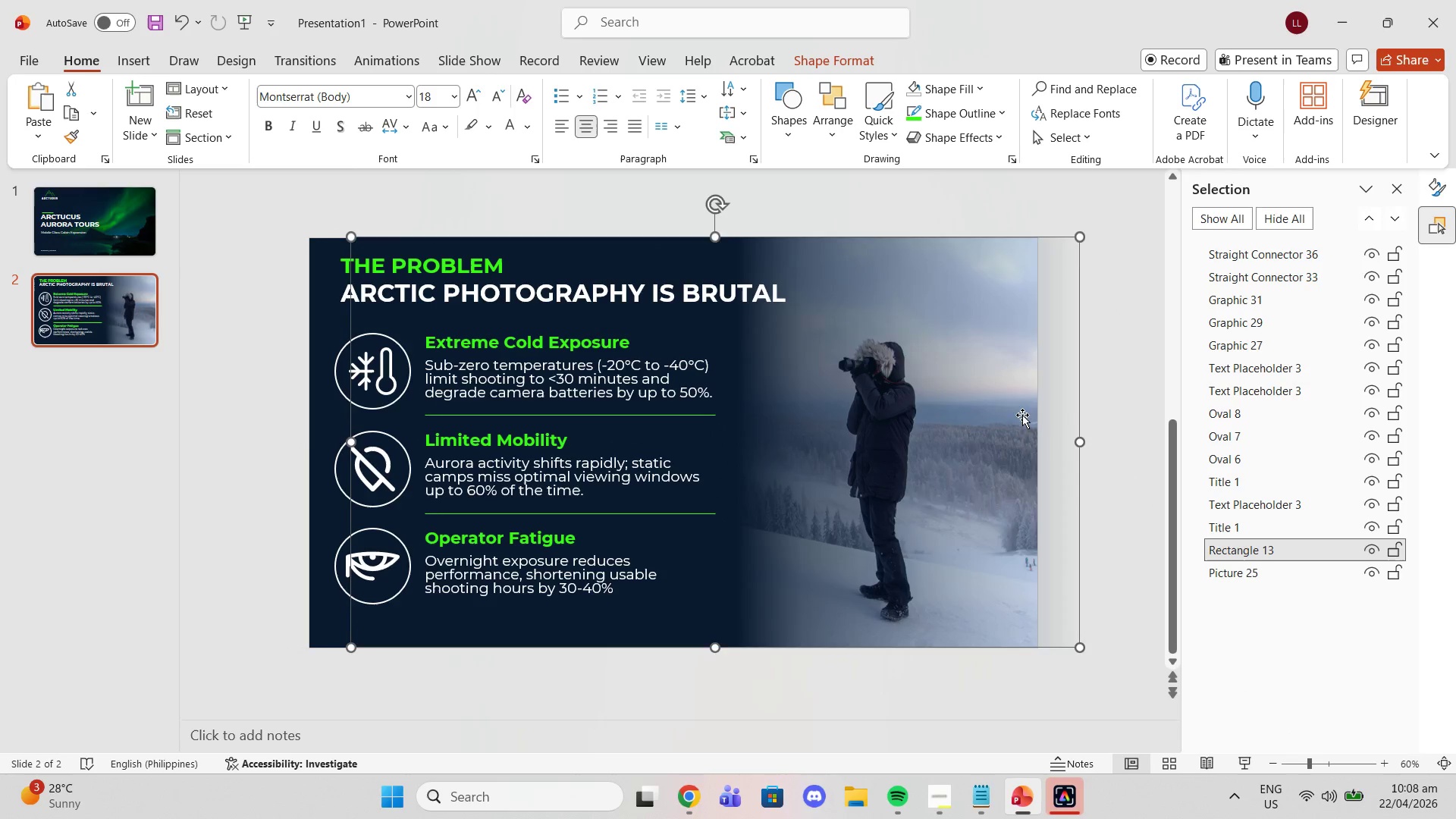 
key(Control+Z)
 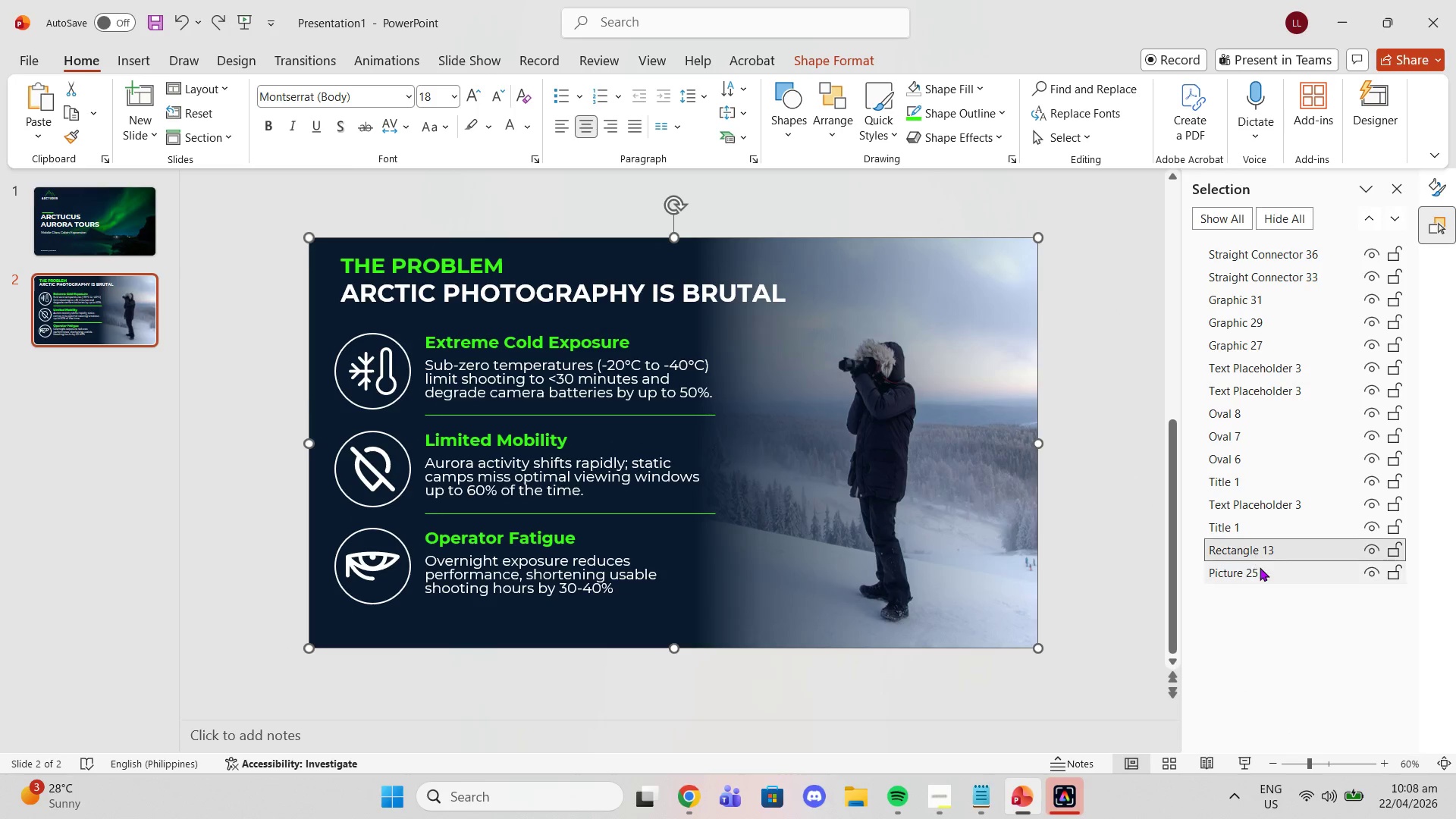 
left_click([1260, 567])
 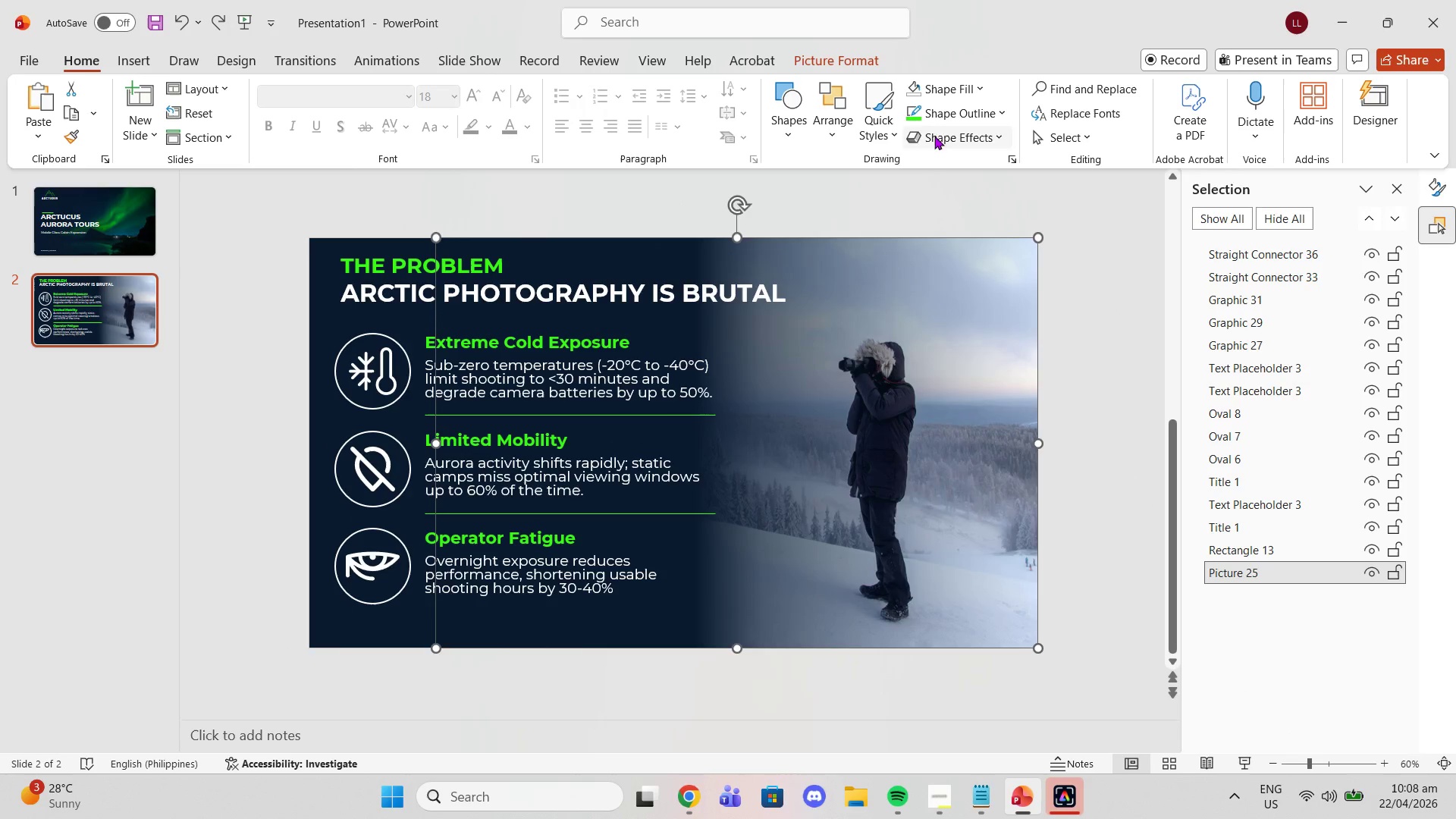 
left_click([865, 69])
 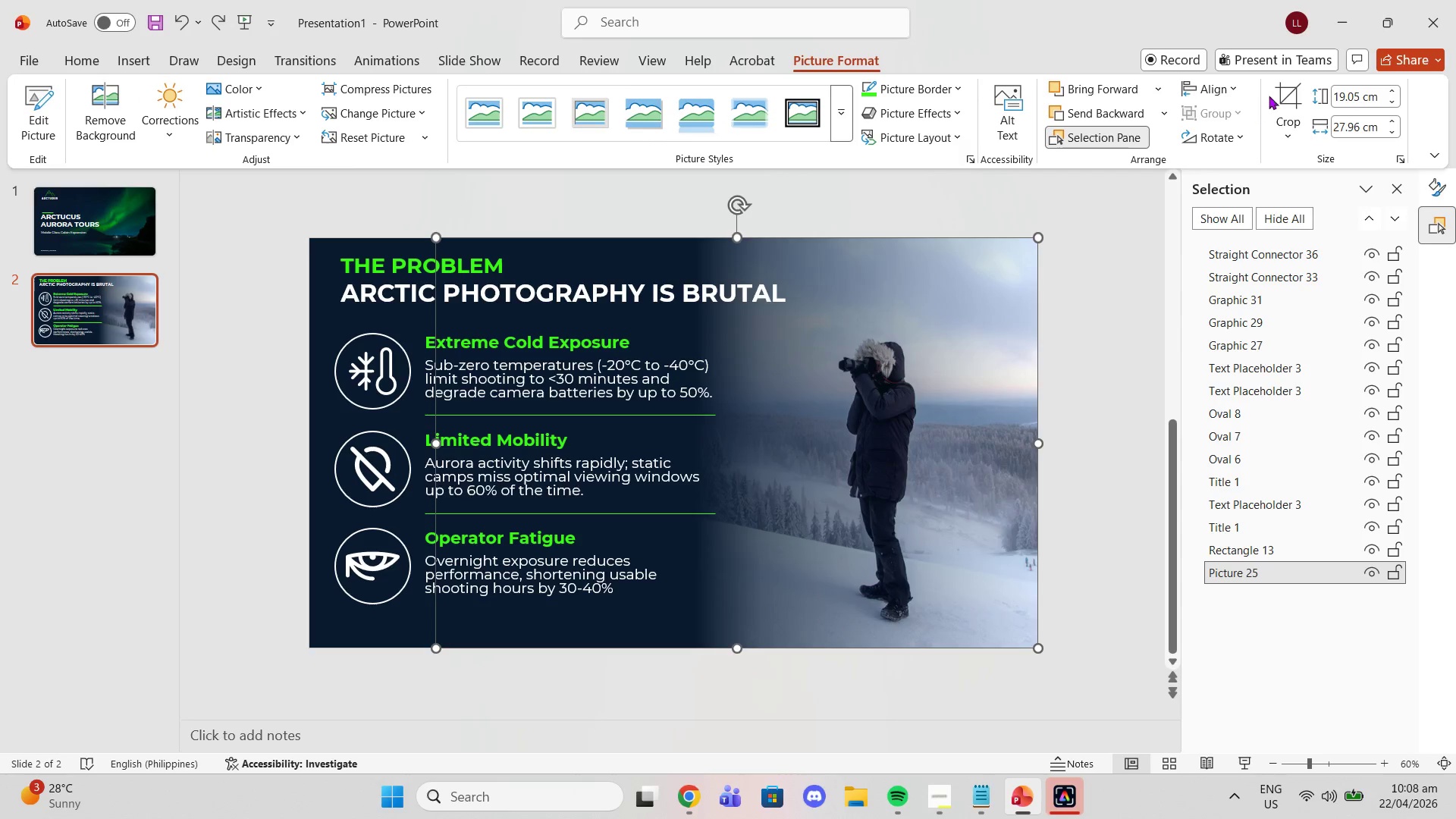 
left_click([1282, 86])
 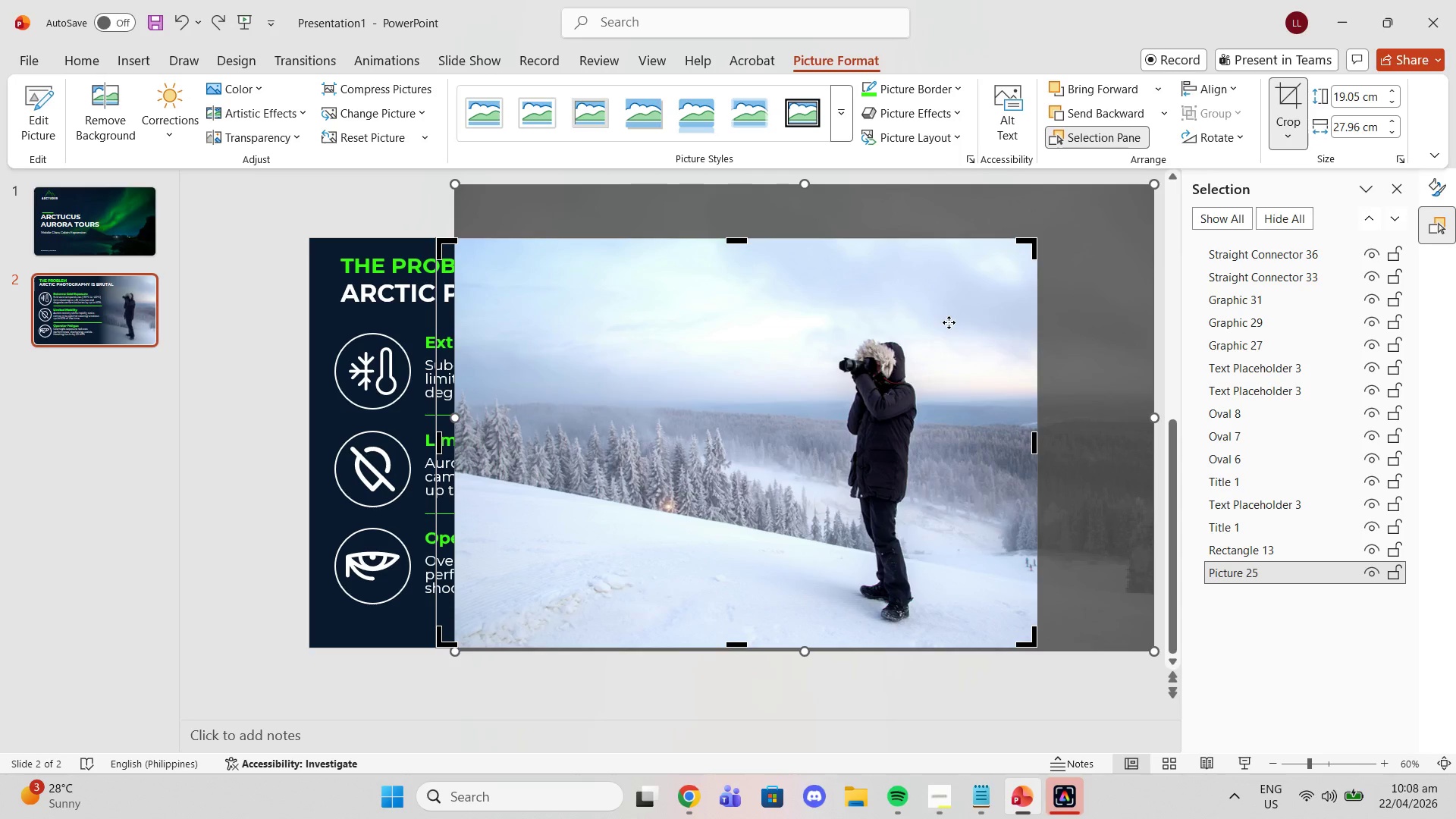 
left_click_drag(start_coordinate=[931, 371], to_coordinate=[971, 374])
 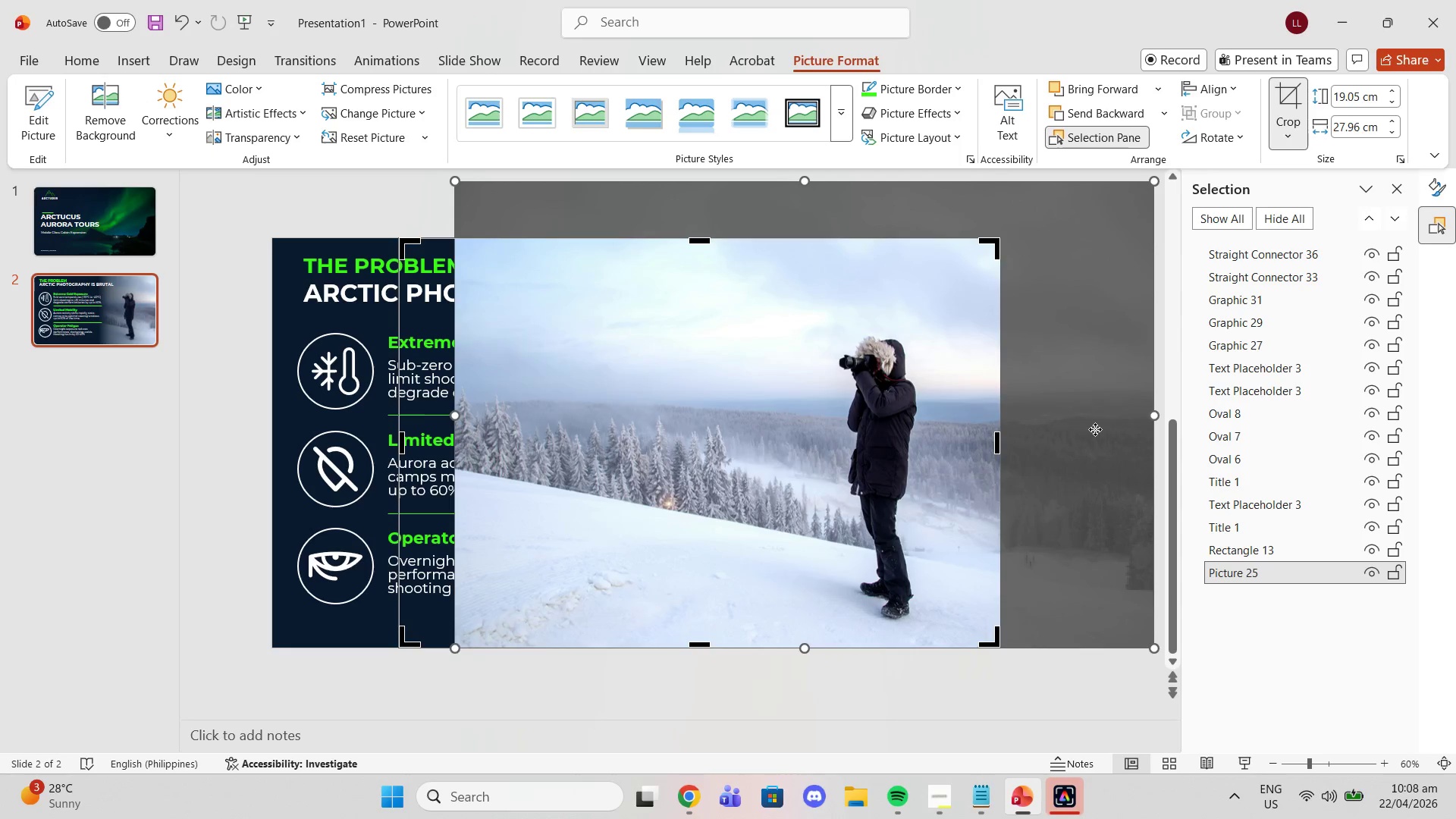 
left_click([1095, 429])
 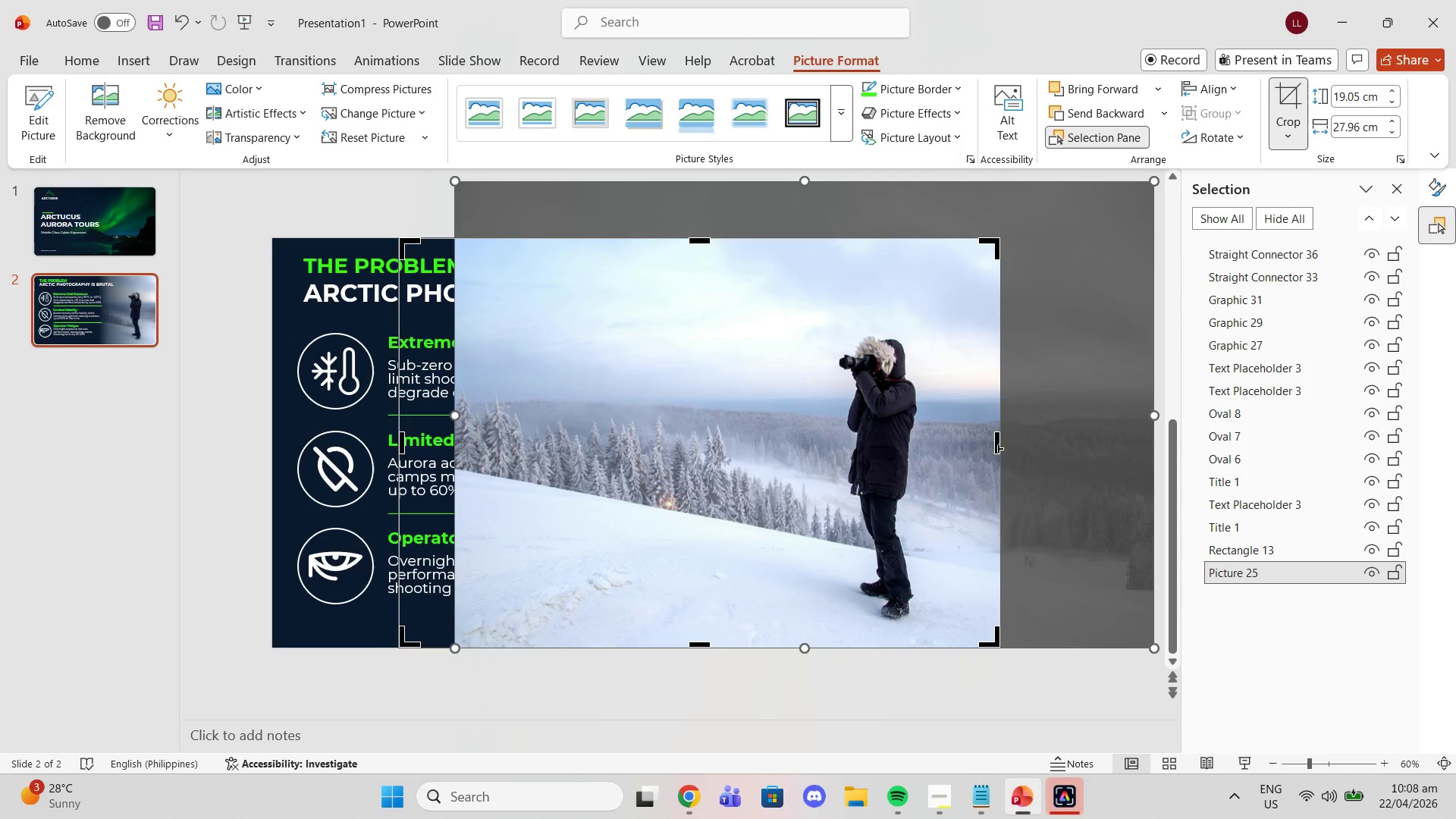 
left_click_drag(start_coordinate=[998, 448], to_coordinate=[1002, 454])
 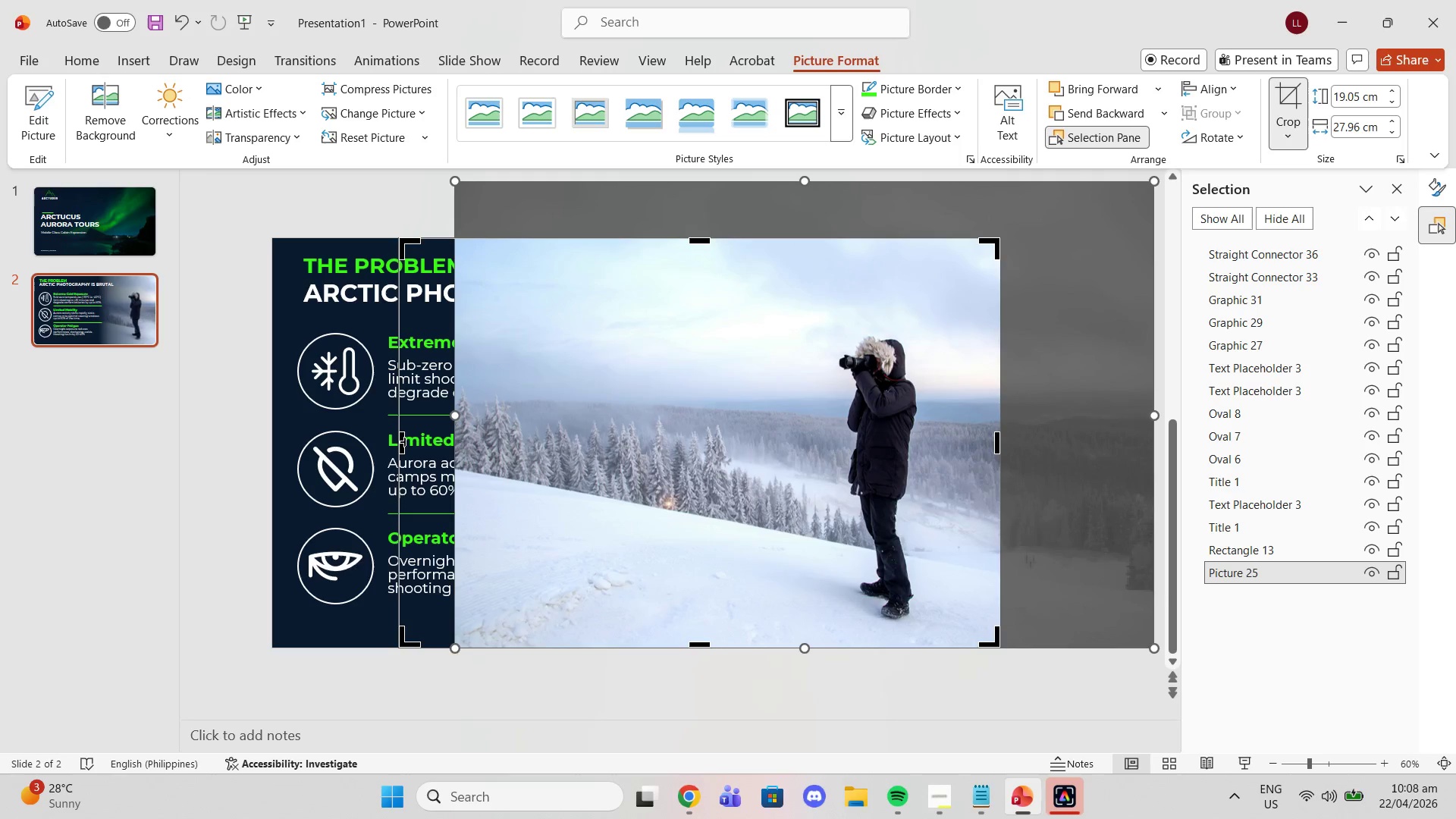 
left_click_drag(start_coordinate=[398, 444], to_coordinate=[455, 449])
 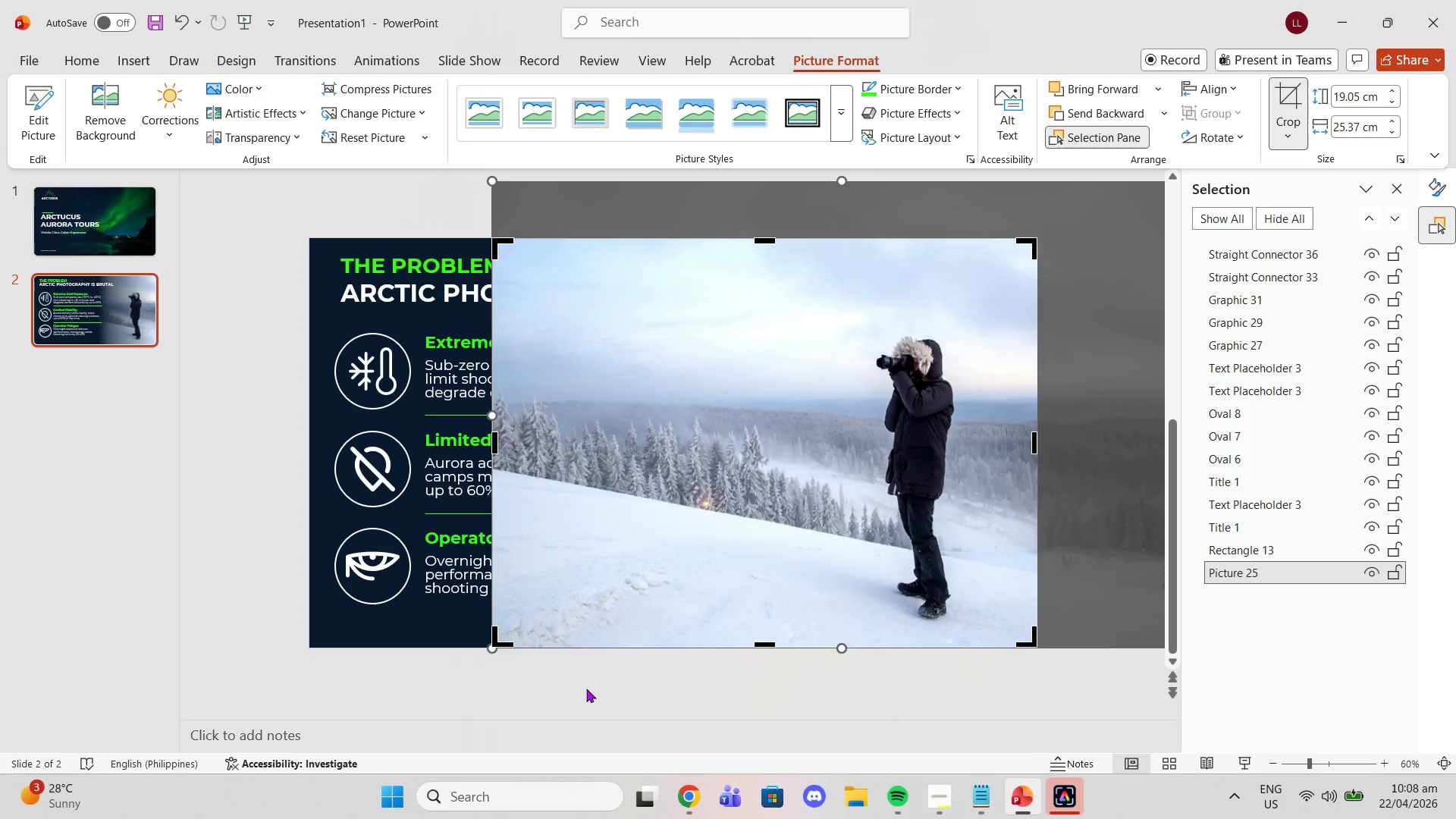 
double_click([586, 689])
 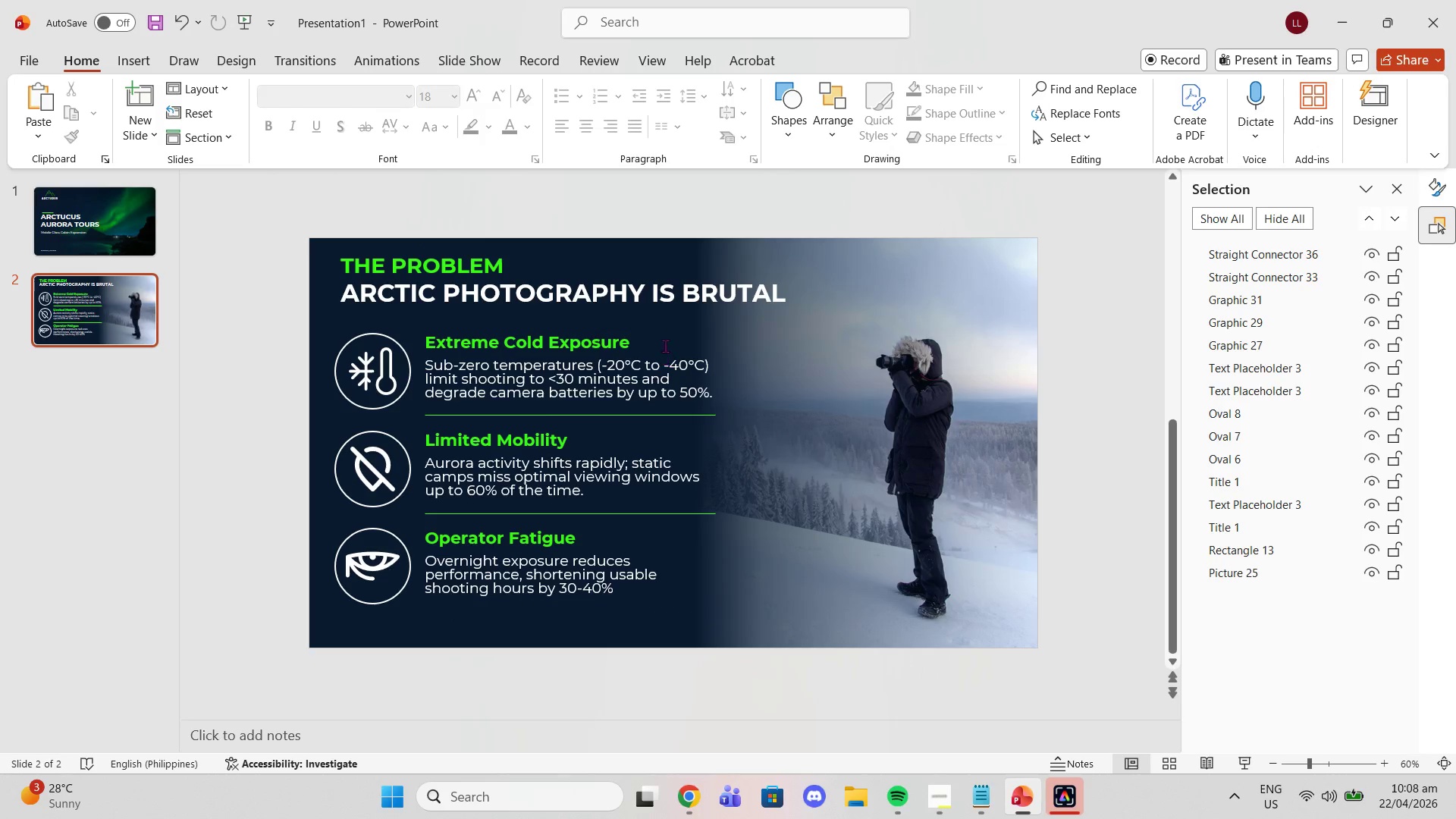 
left_click([673, 325])
 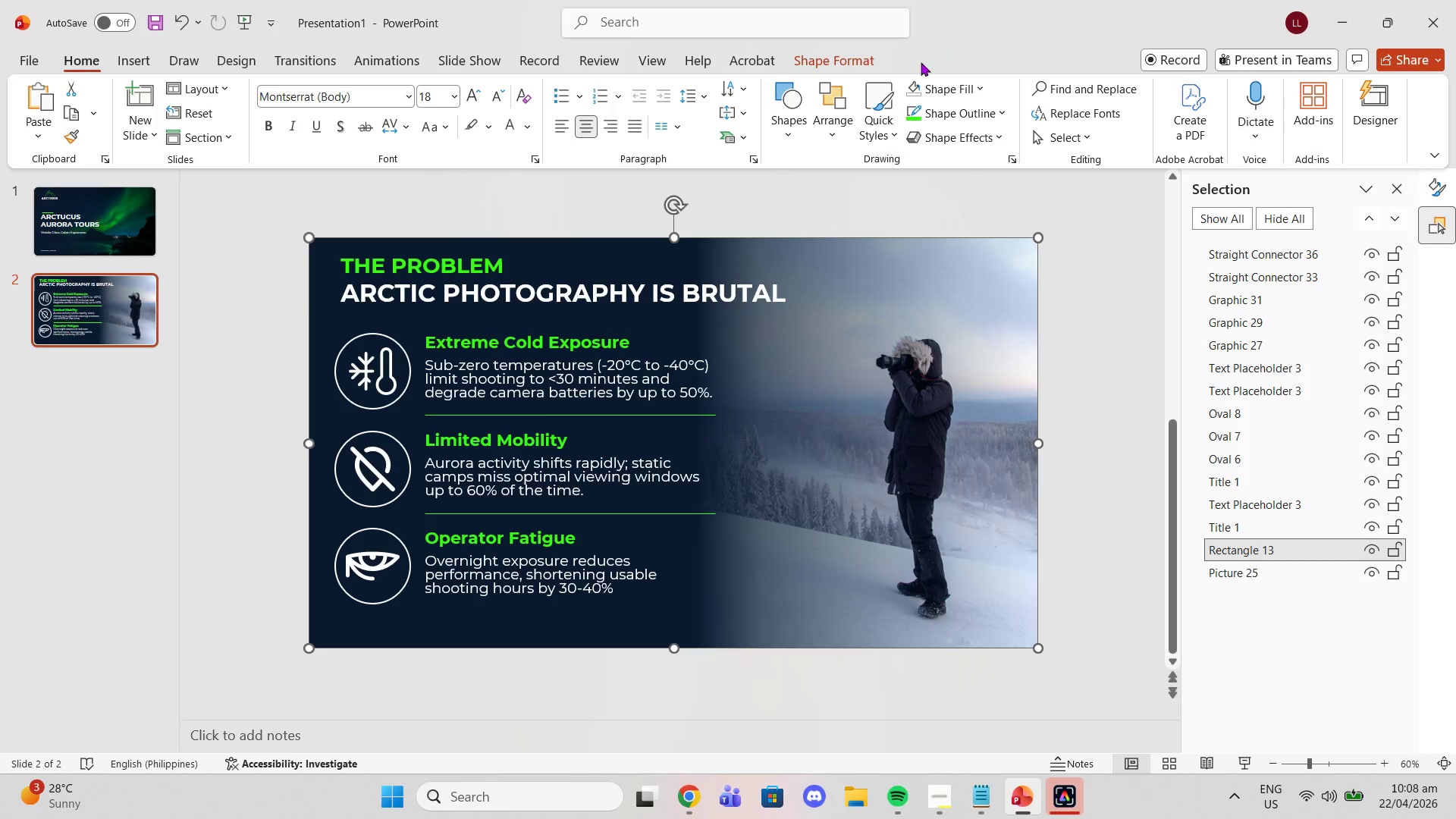 
left_click([875, 62])
 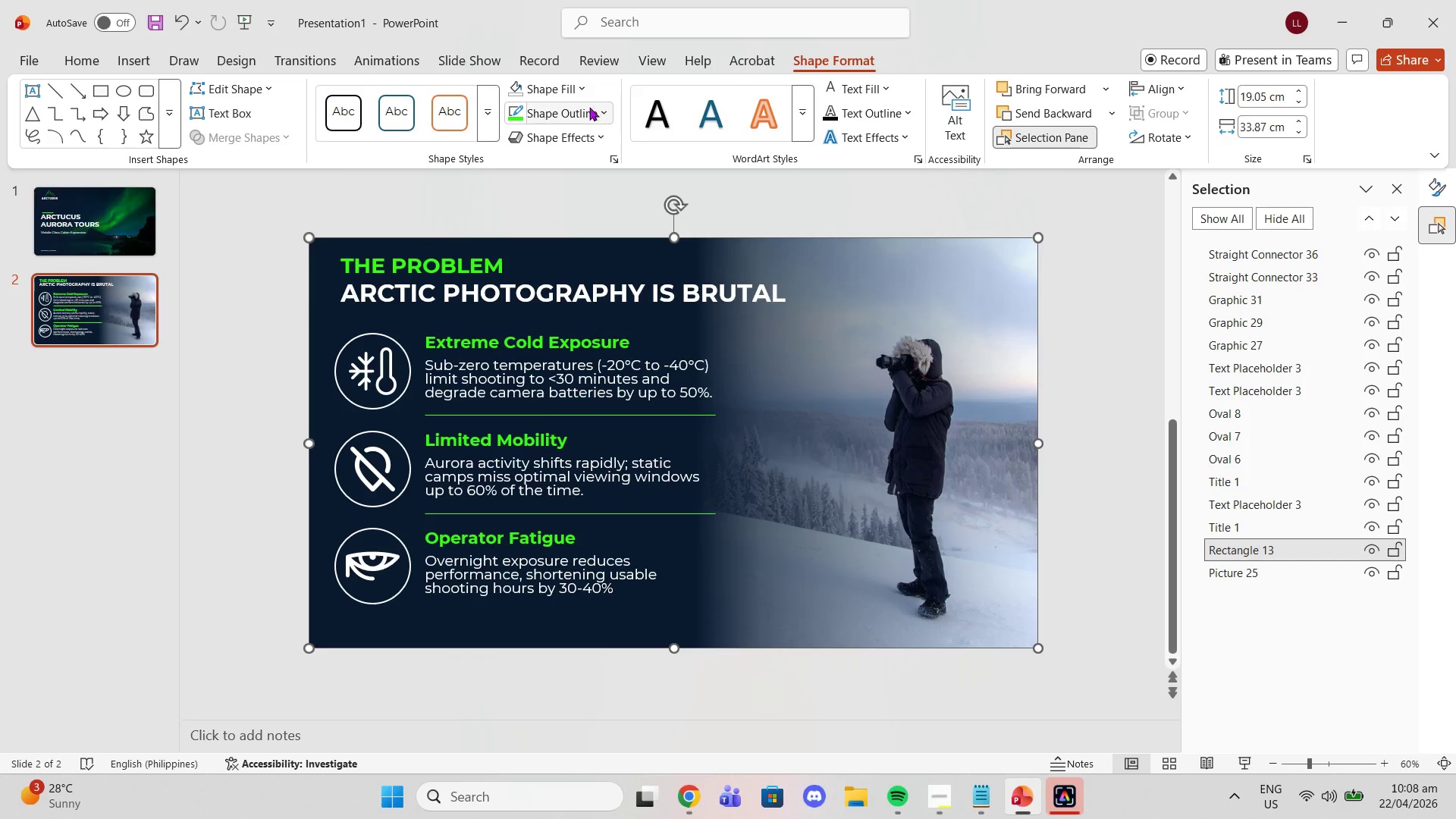 
left_click([588, 133])
 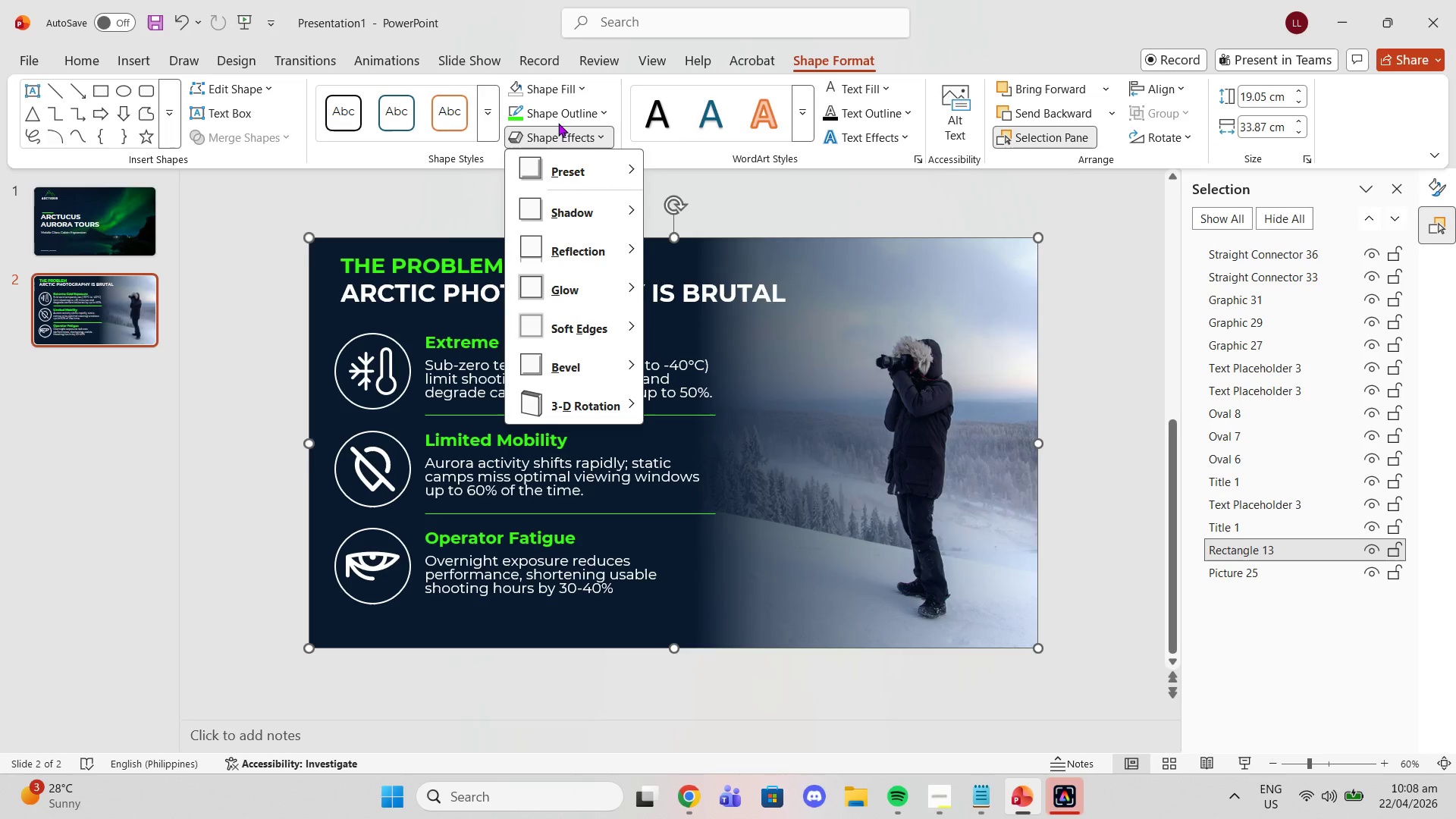 
left_click([560, 91])
 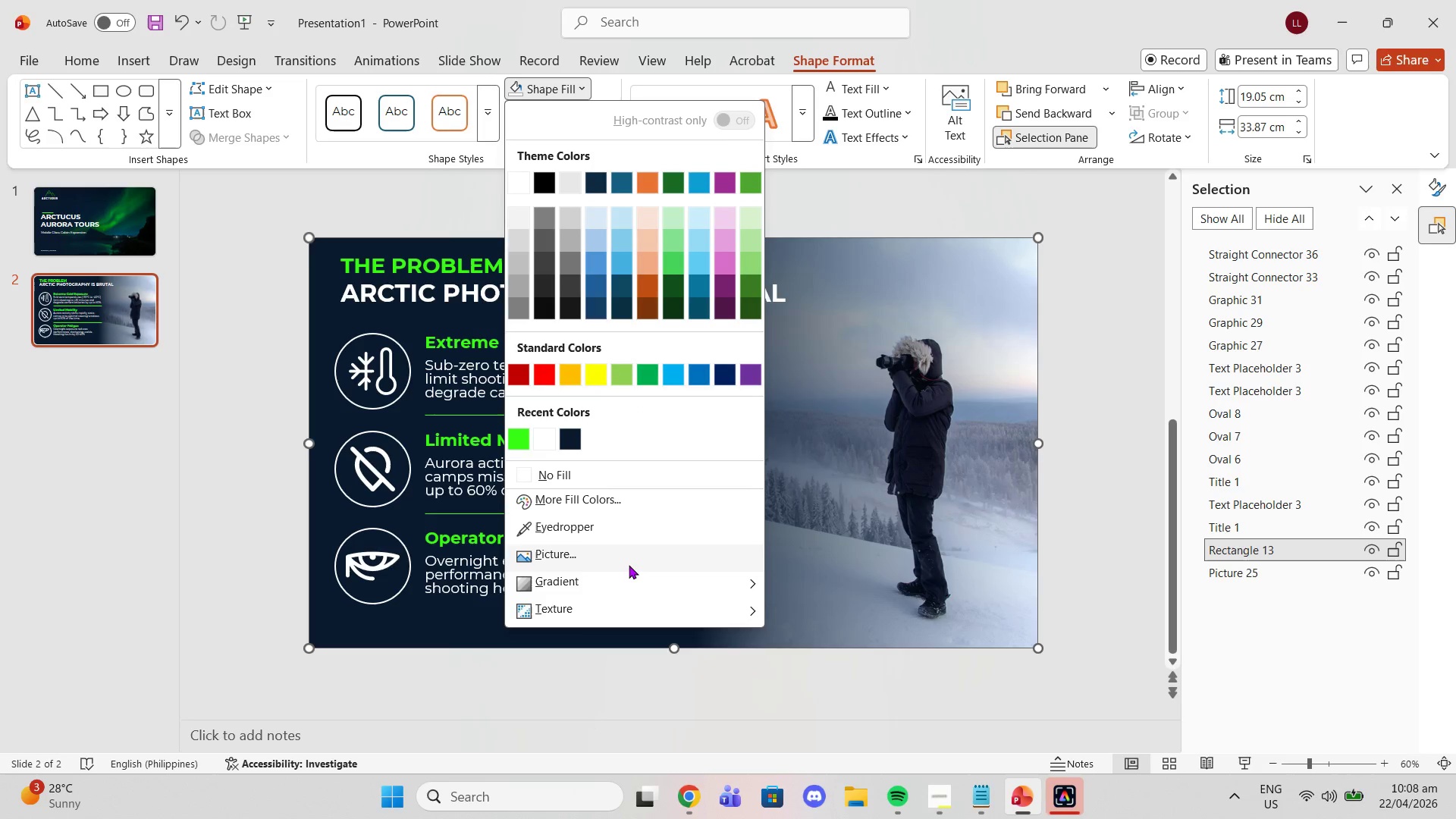 
left_click([629, 576])
 